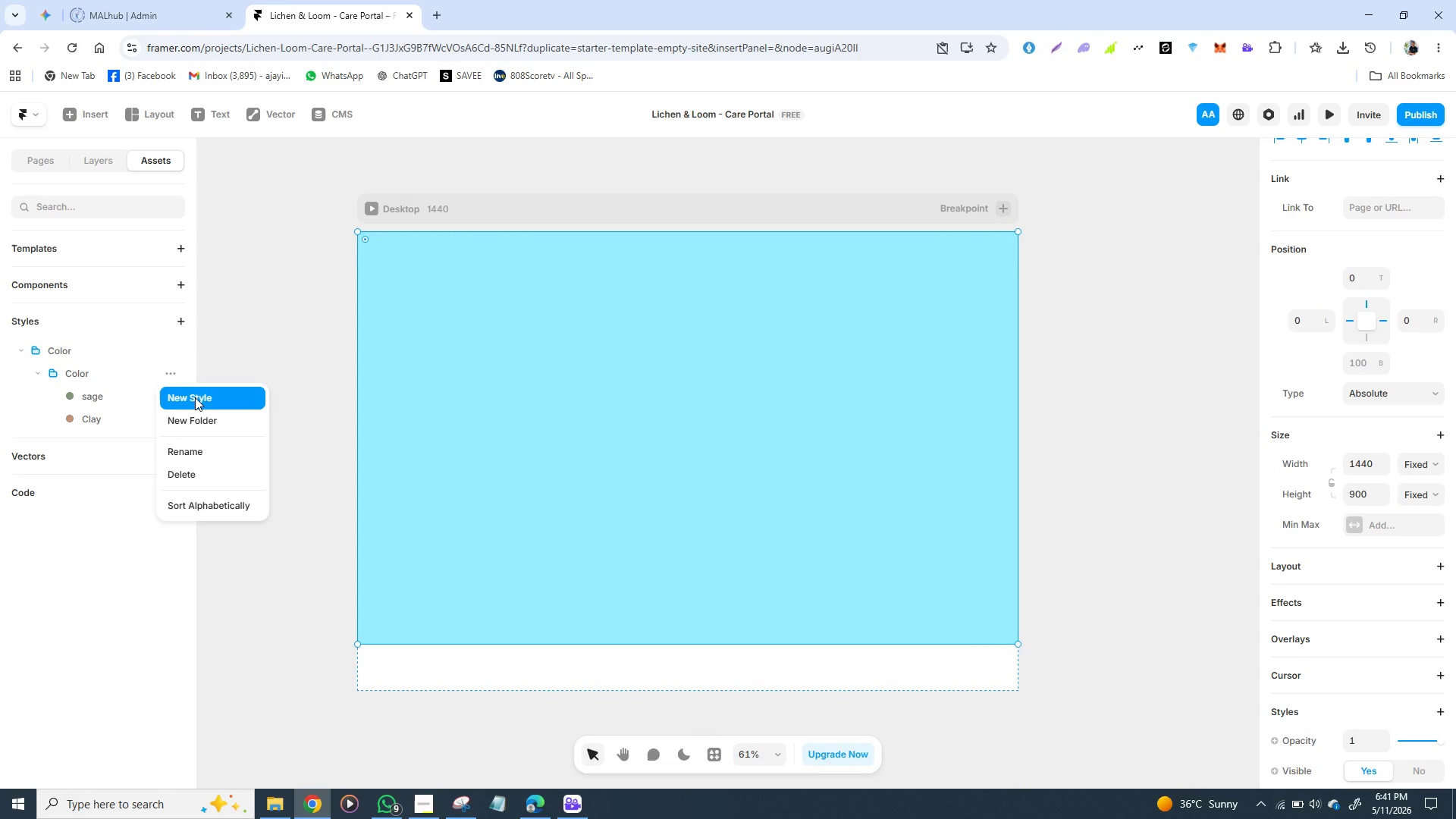 
left_click([195, 397])
 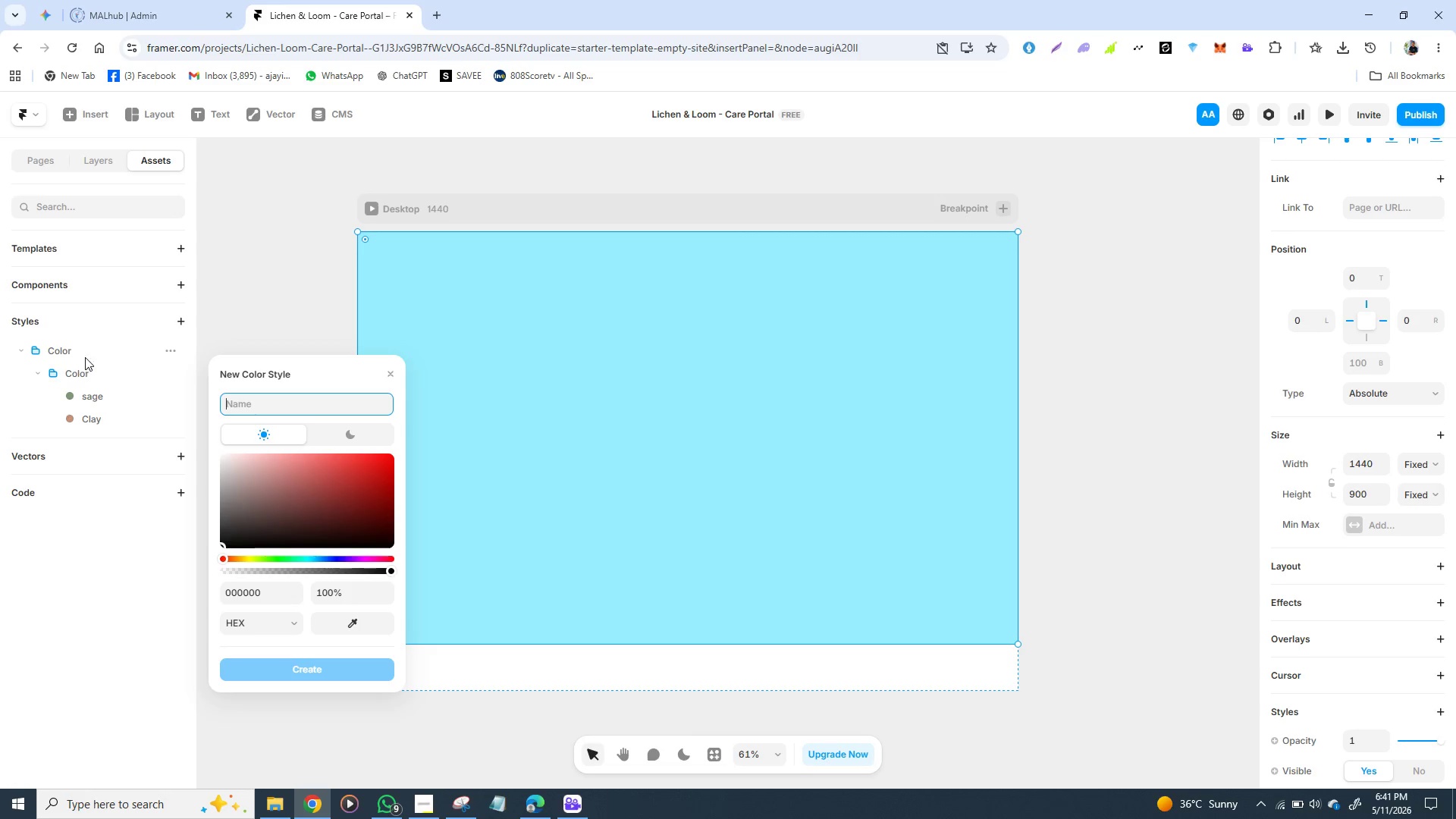 
wait(7.34)
 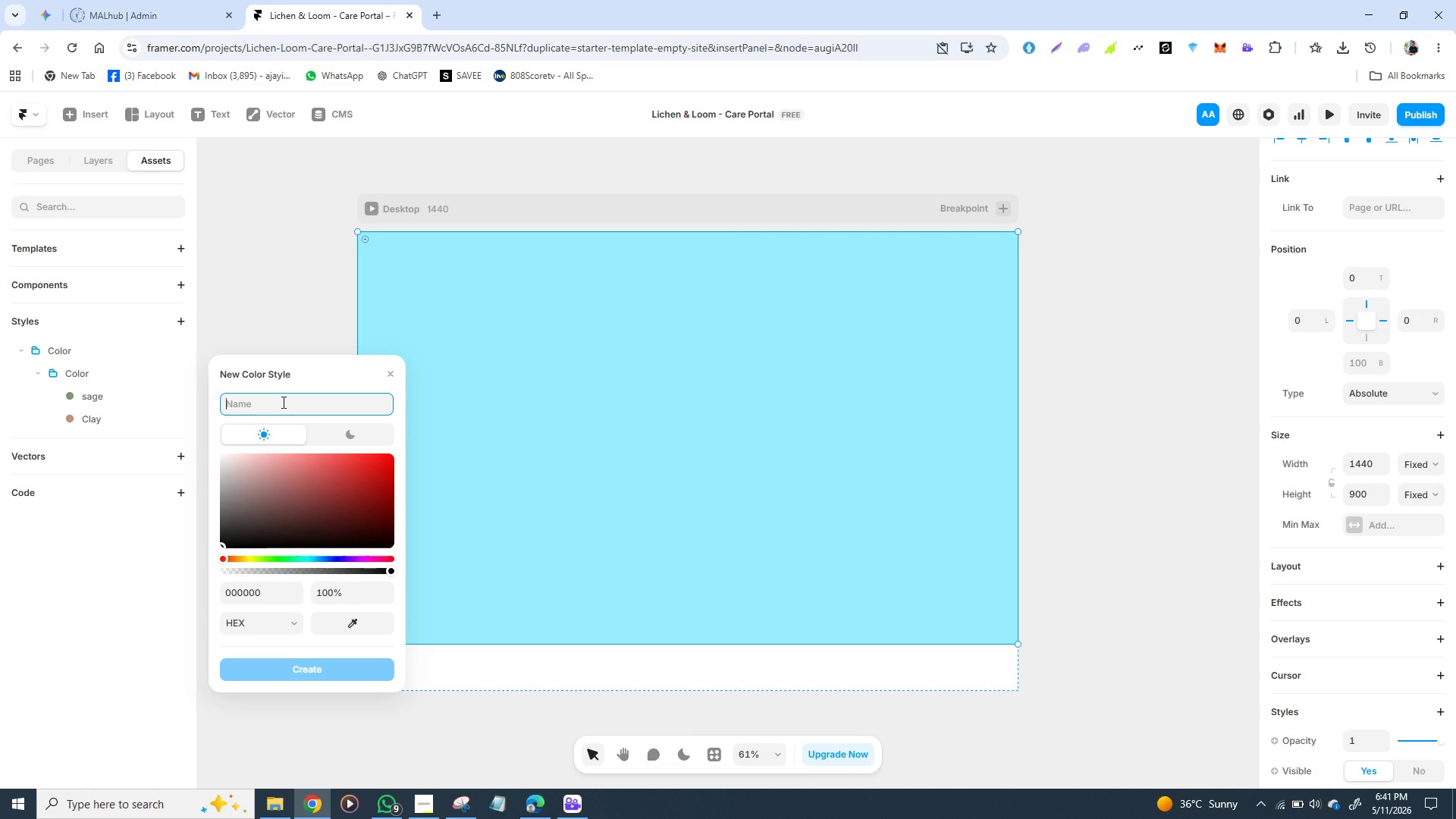 
left_click([168, 347])
 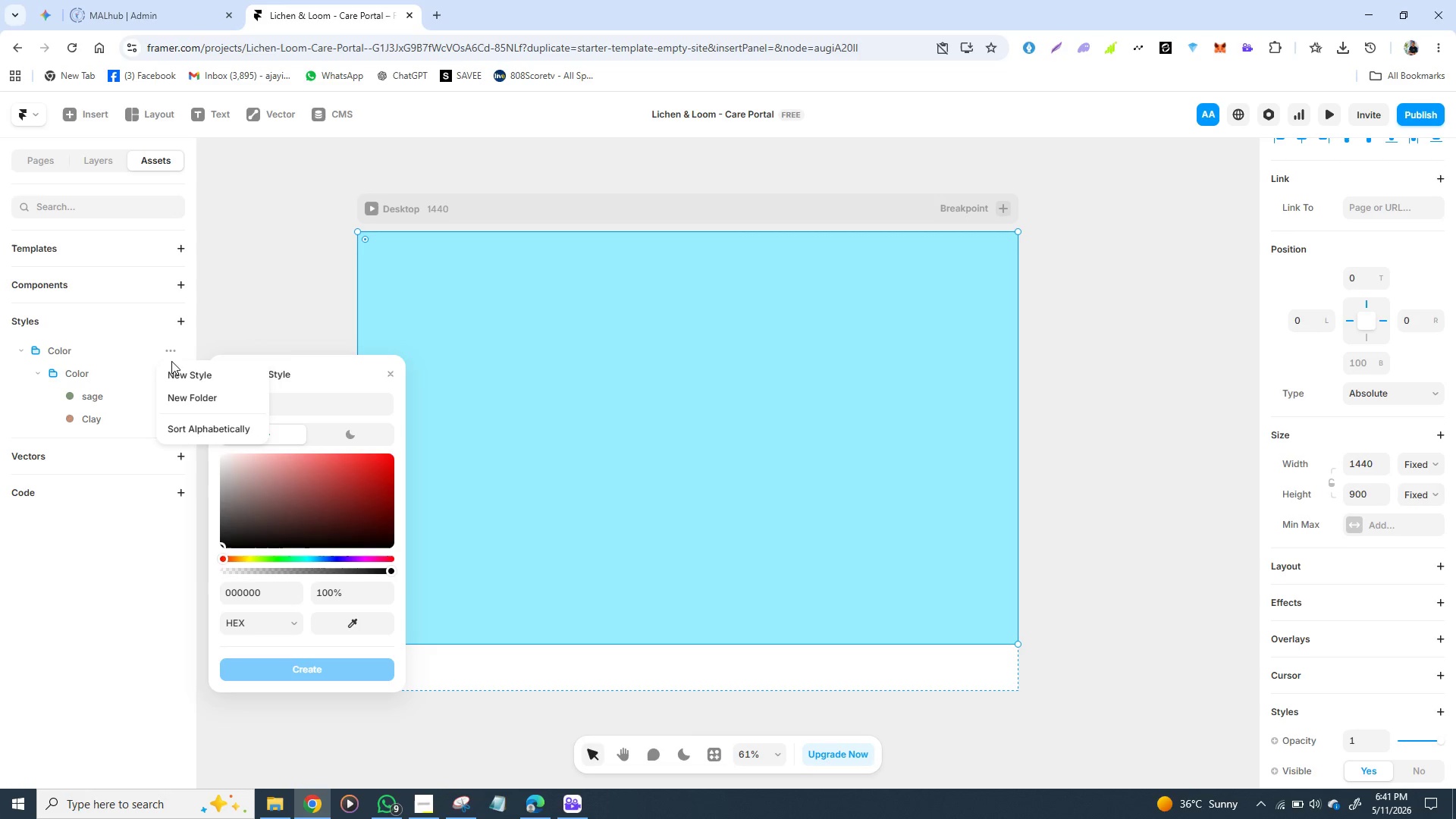 
wait(8.06)
 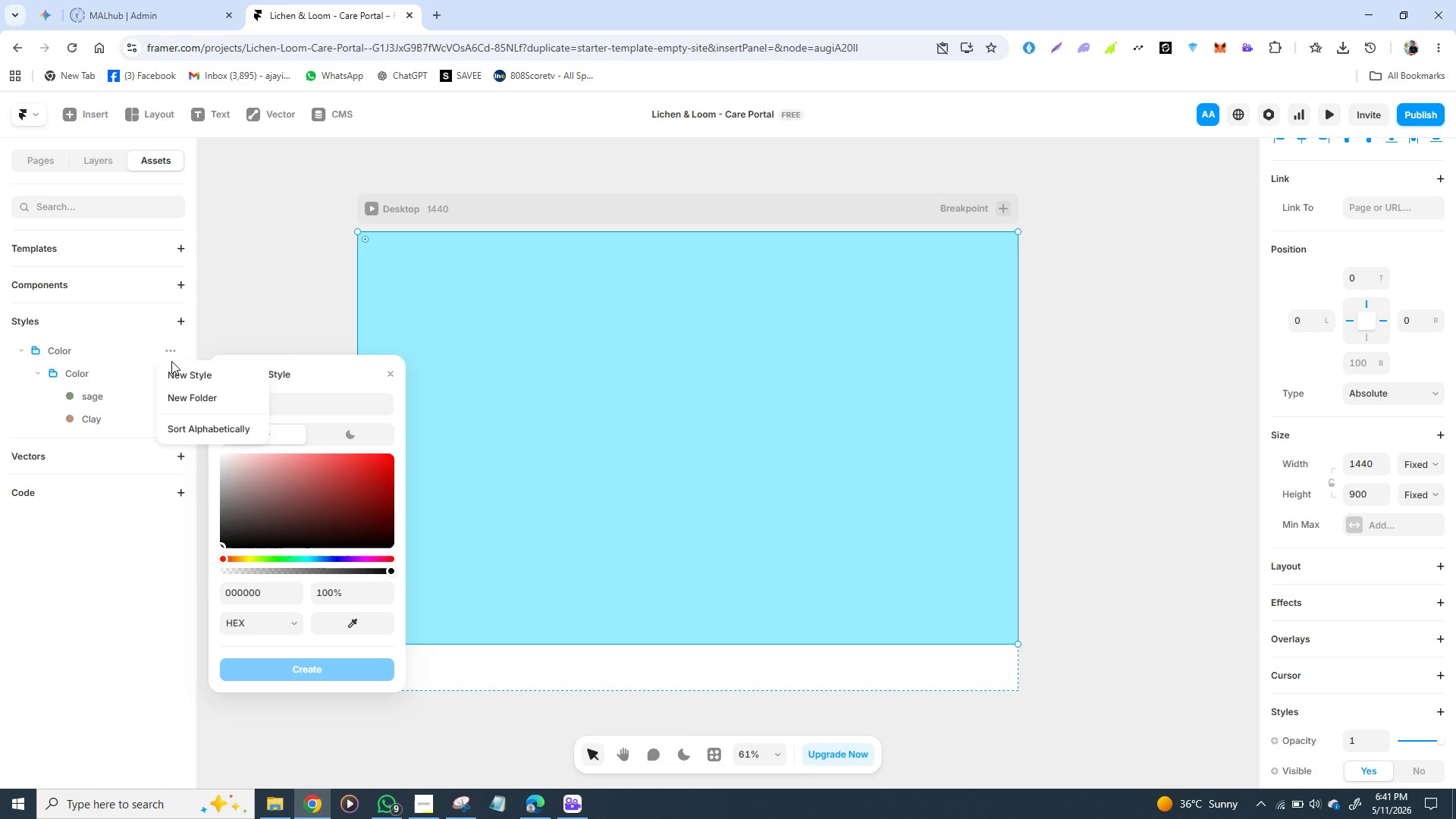 
left_click([115, 370])
 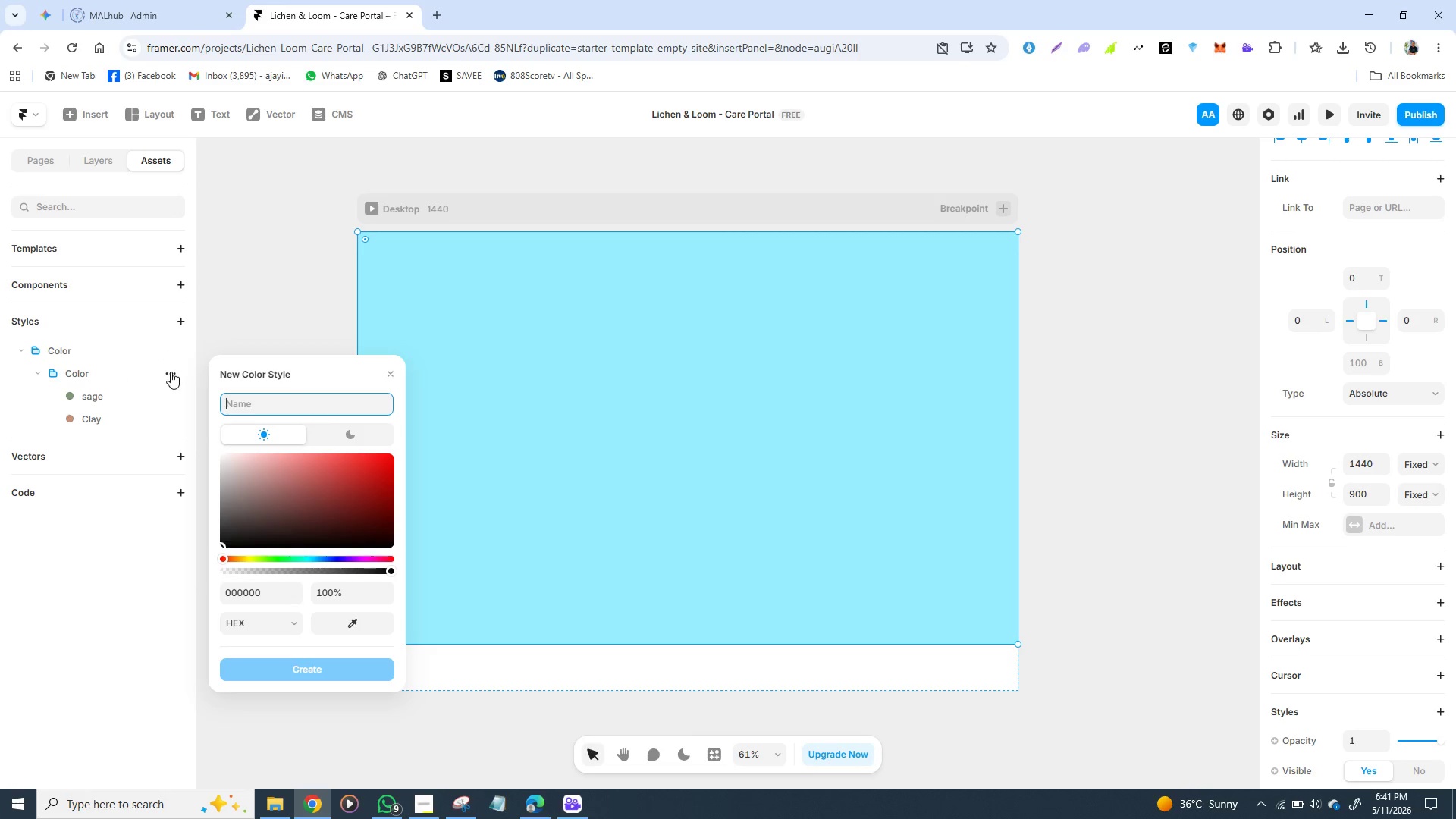 
left_click([171, 372])
 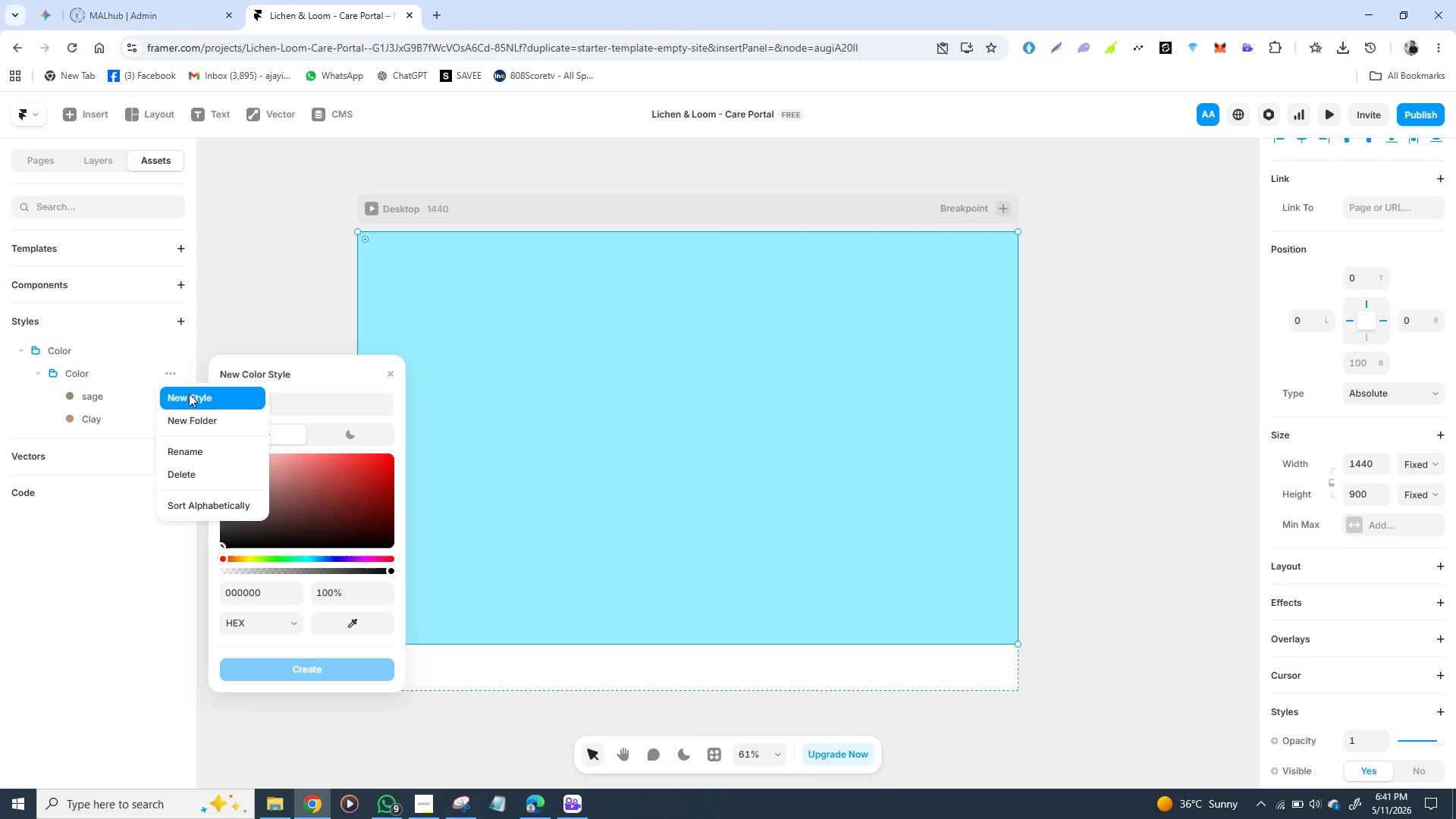 
left_click([189, 394])
 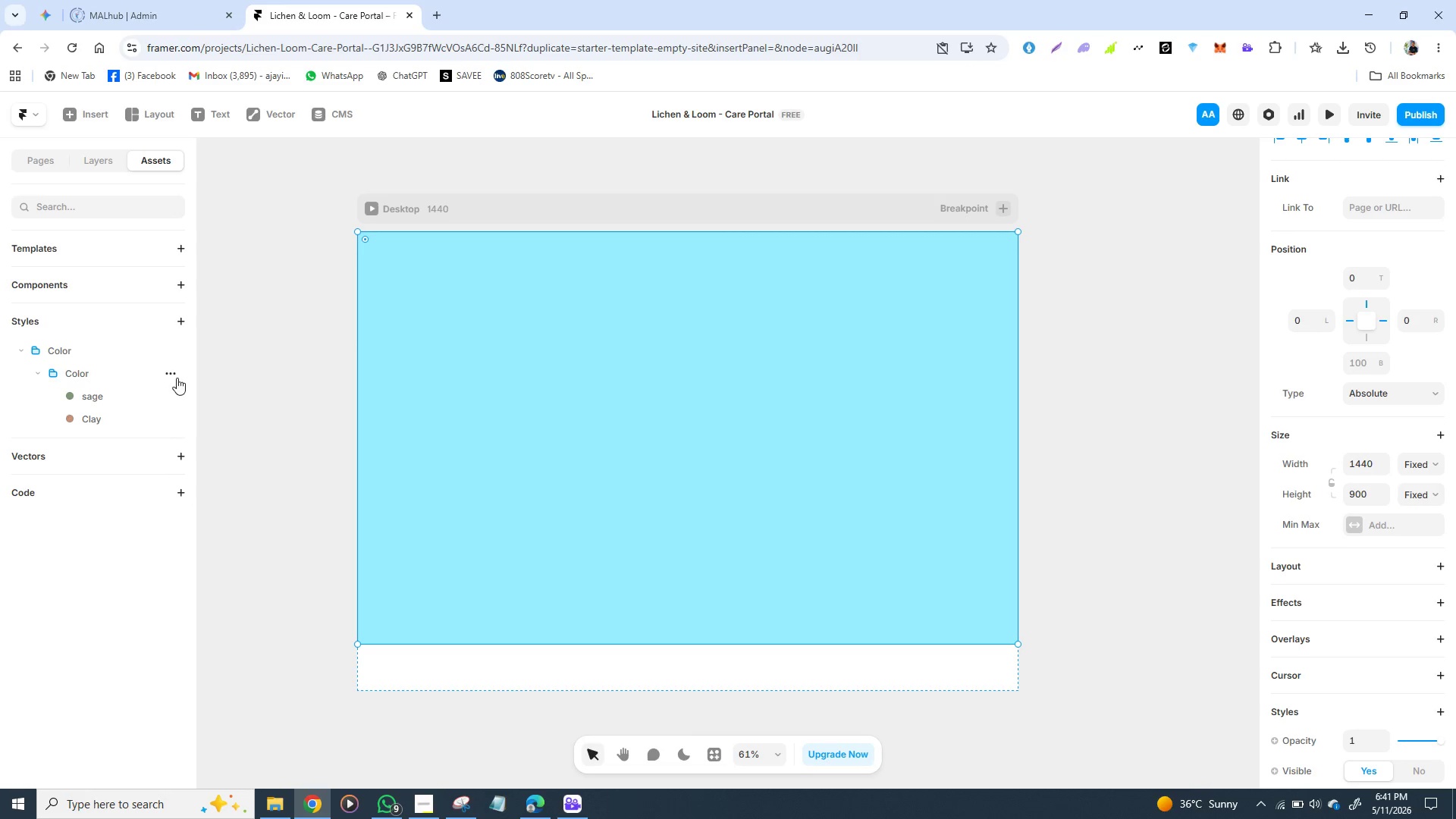 
left_click([177, 377])
 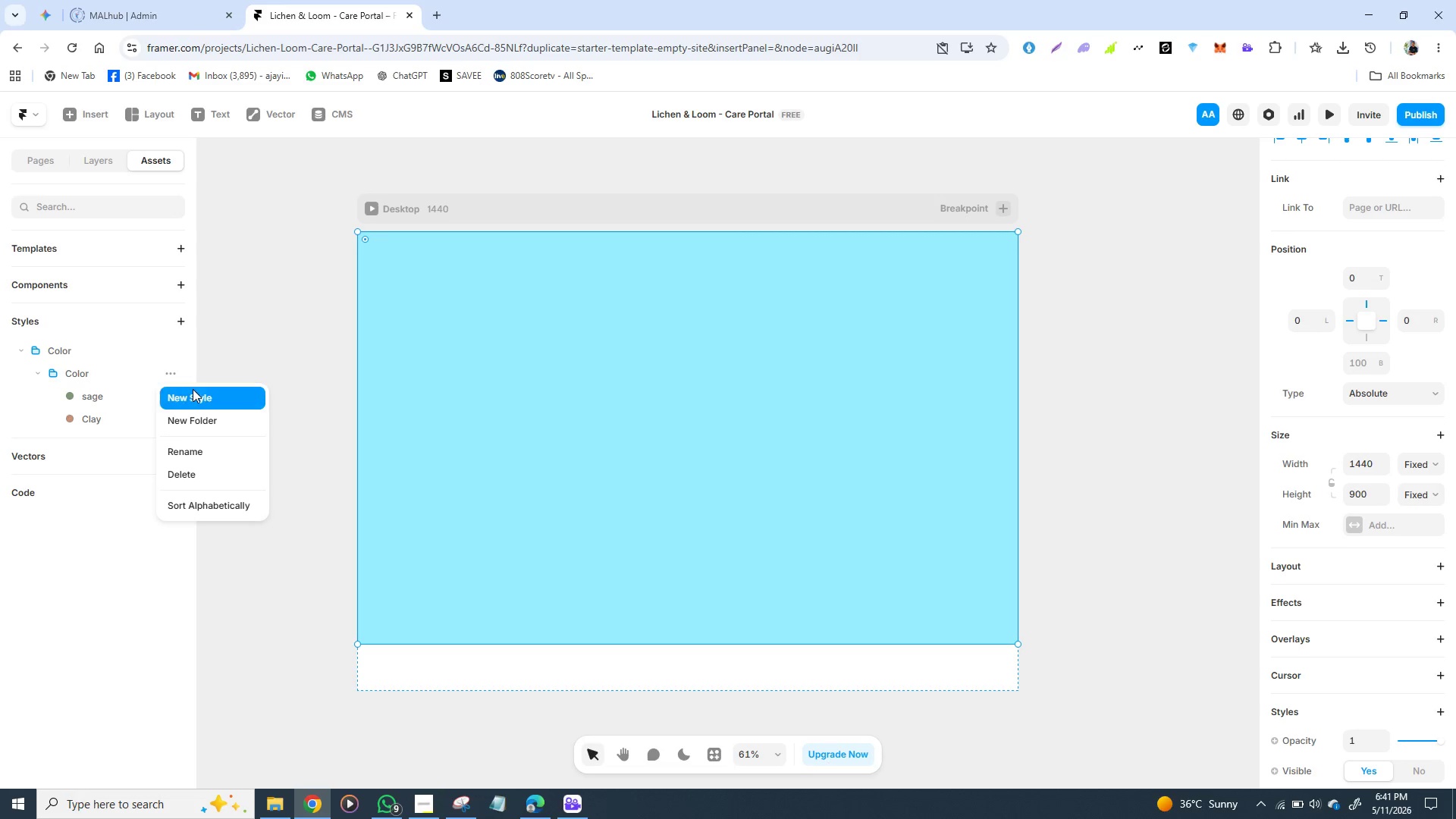 
left_click([202, 397])
 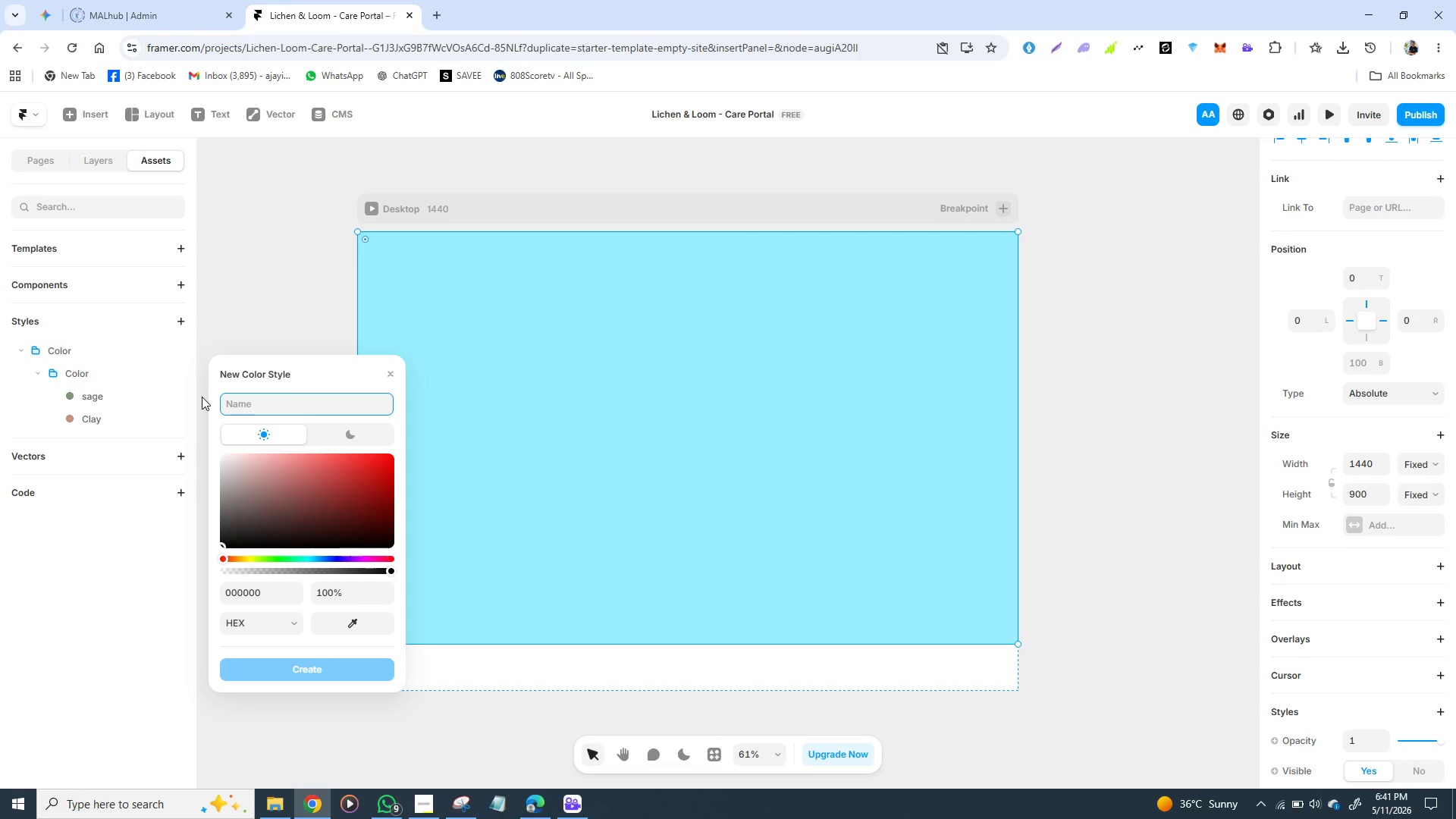 
type(Color)
 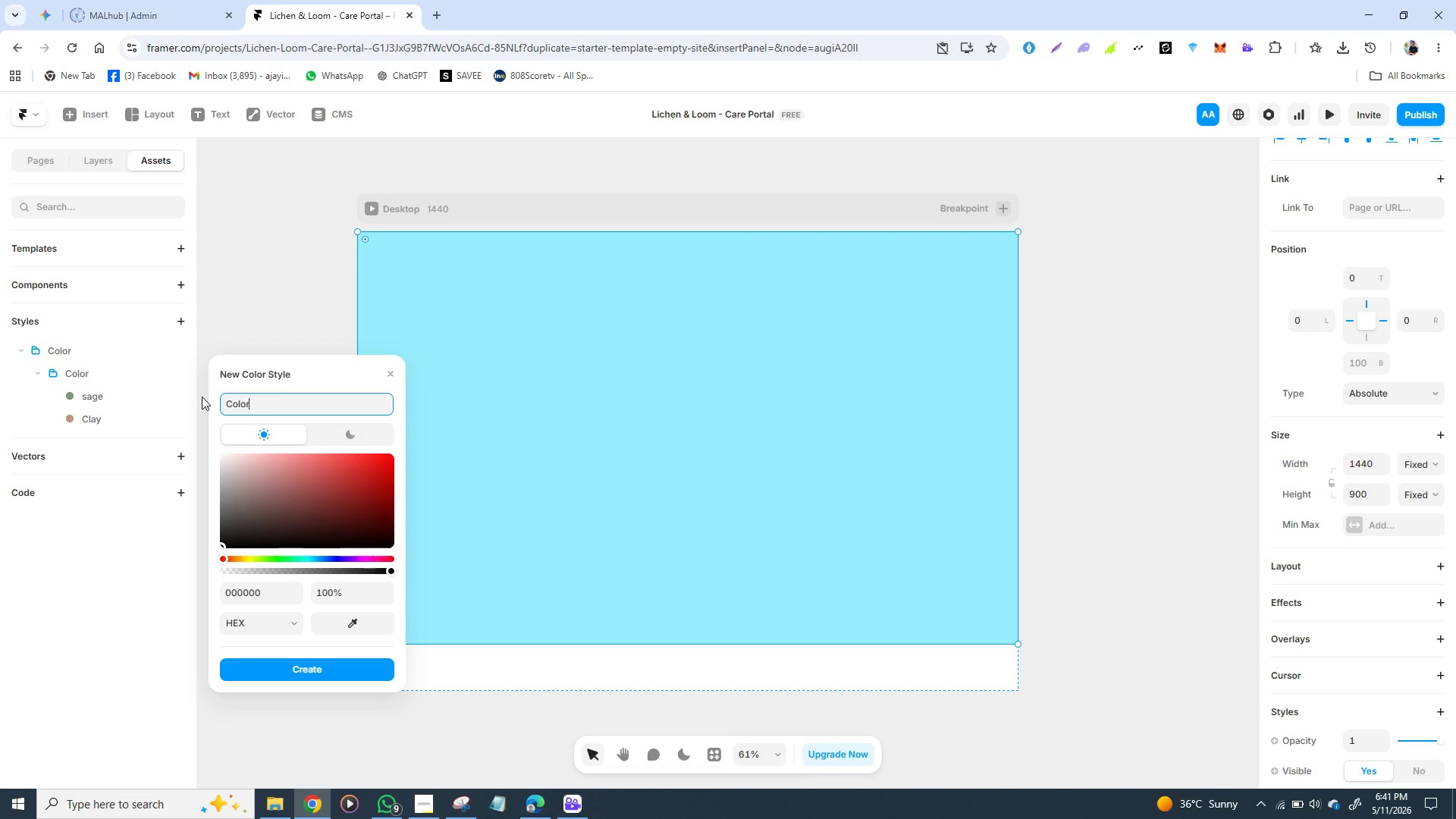 
key(Slash)
 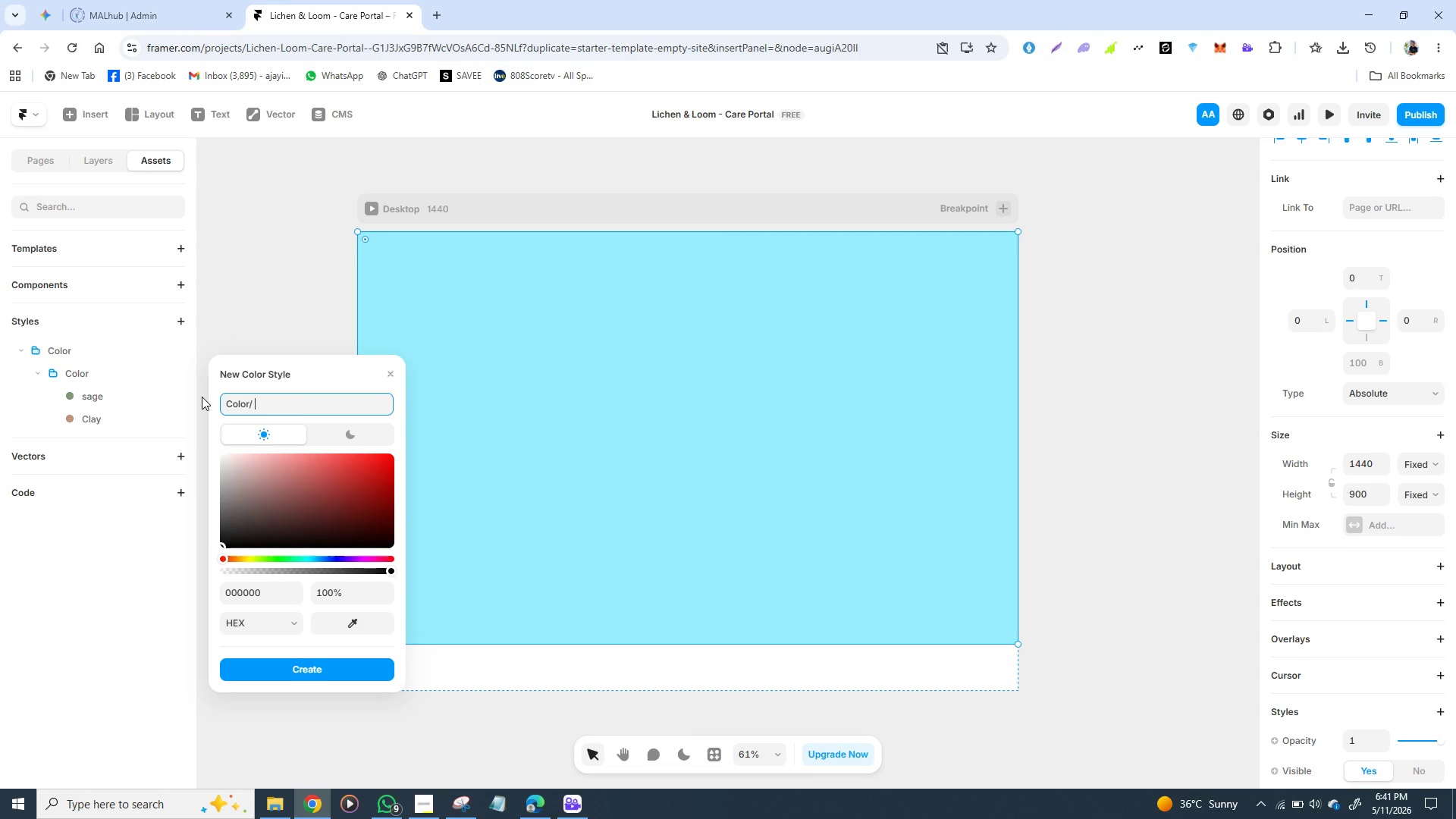 
key(Space)
 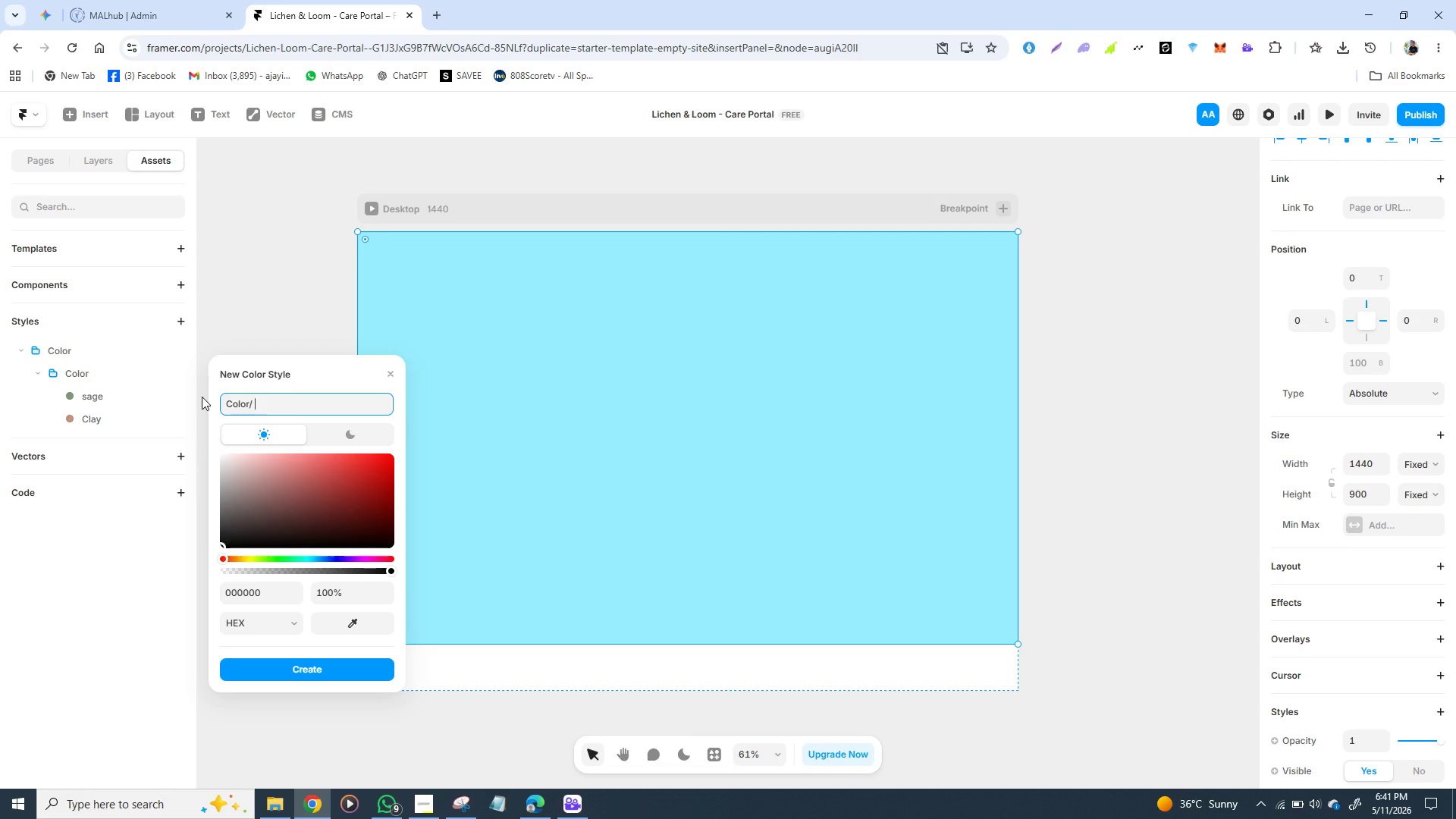 
type(Slate)
 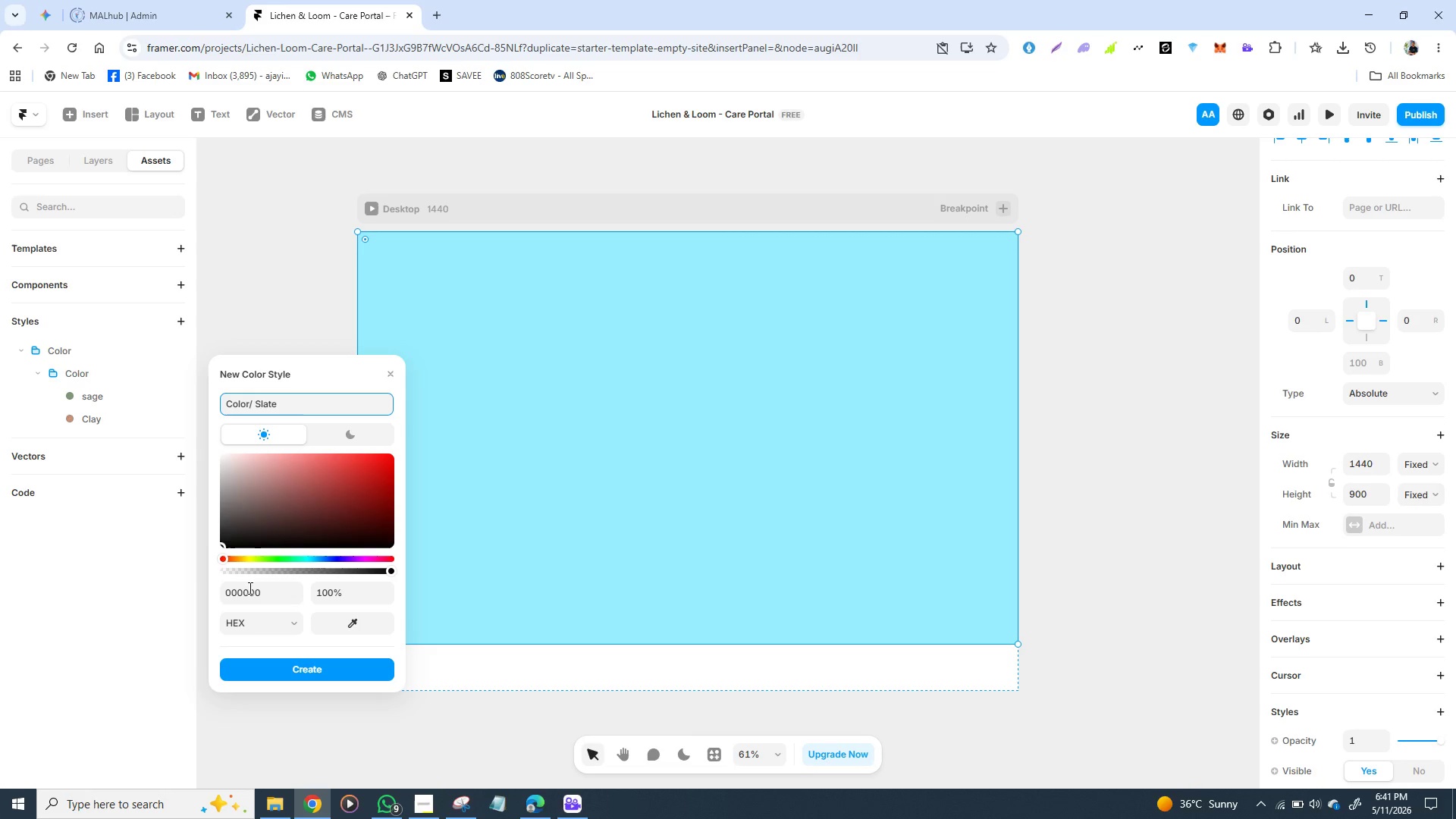 
left_click([249, 588])
 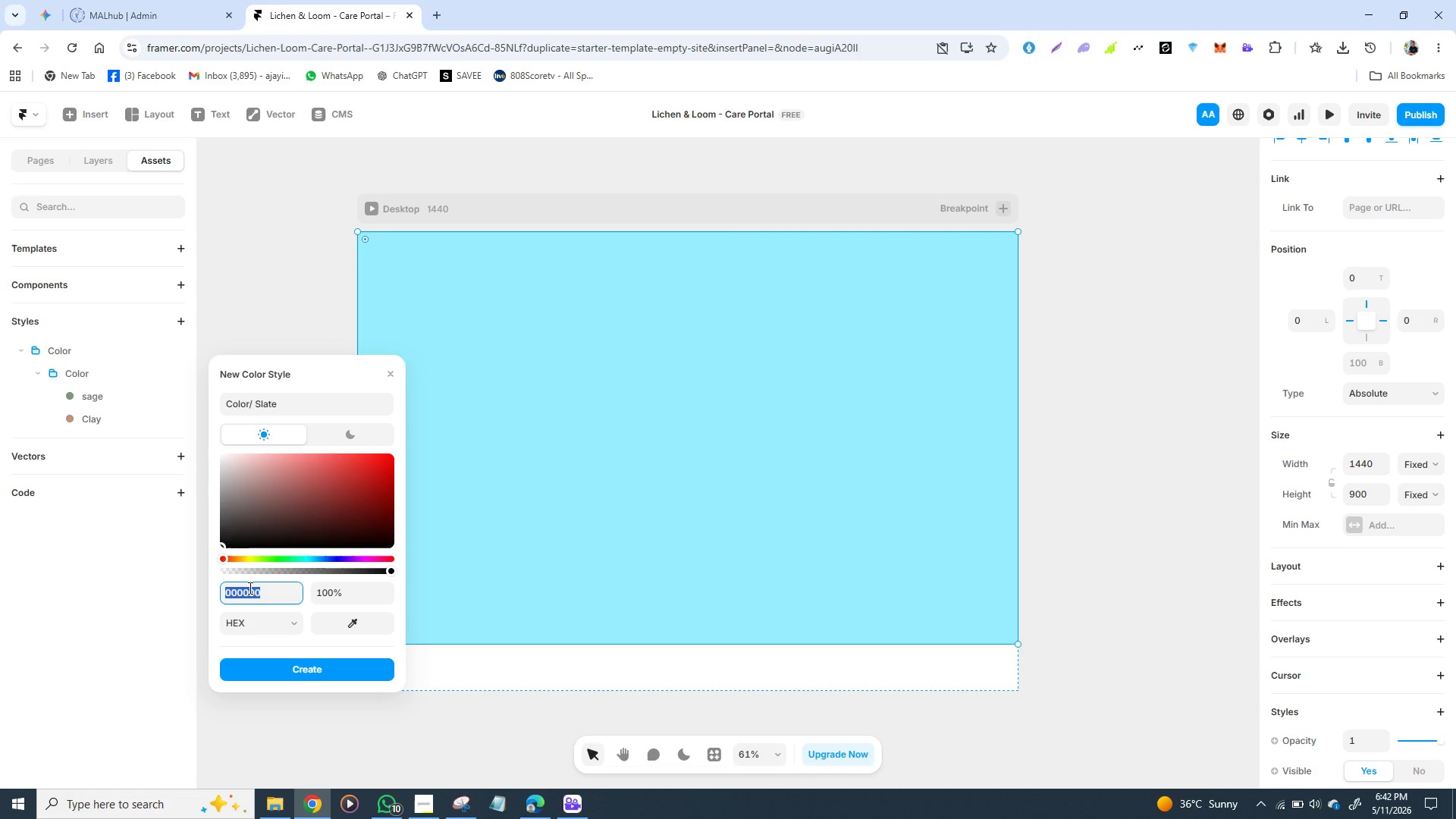 
type(6b)
 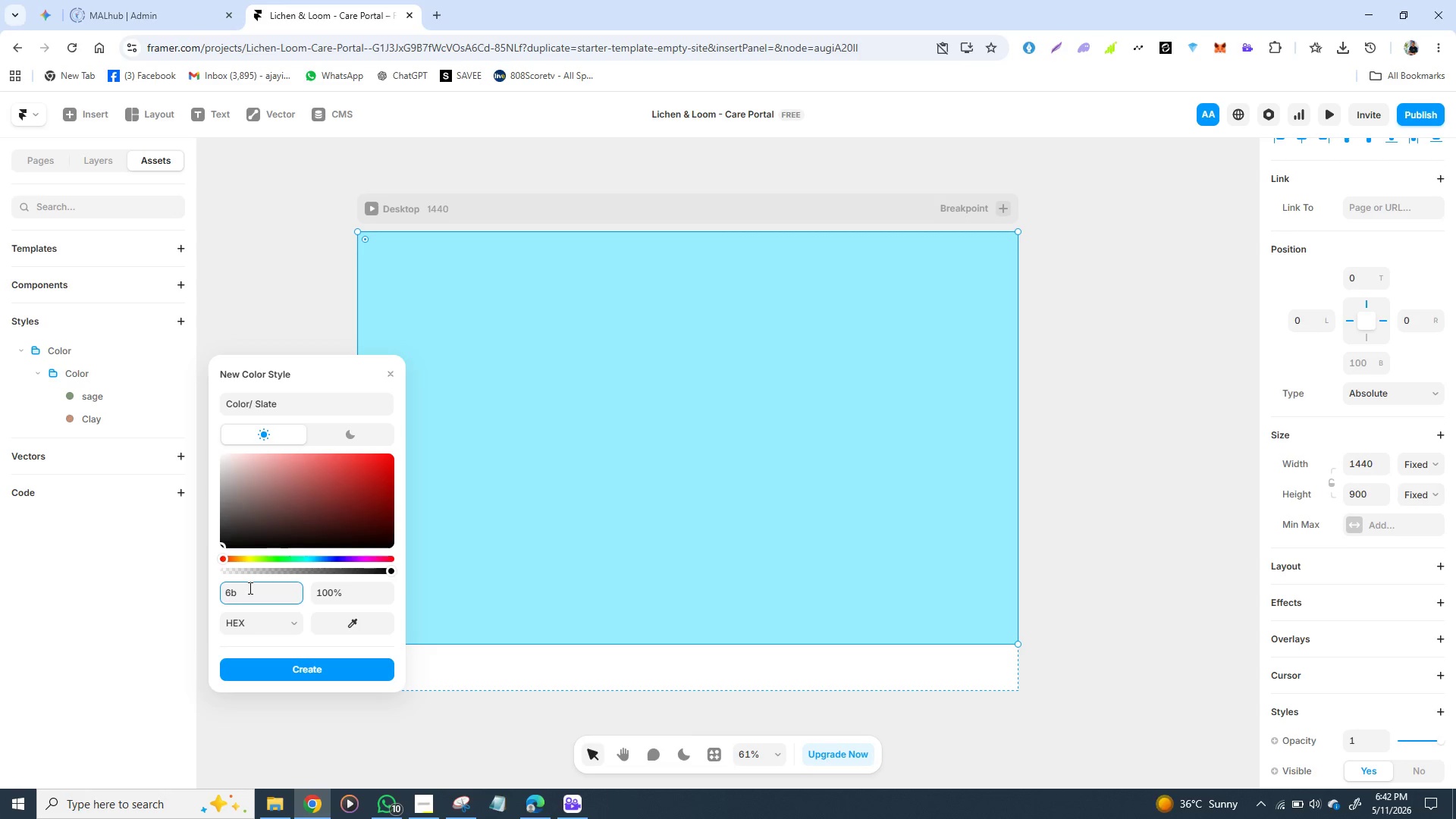 
type(72)
 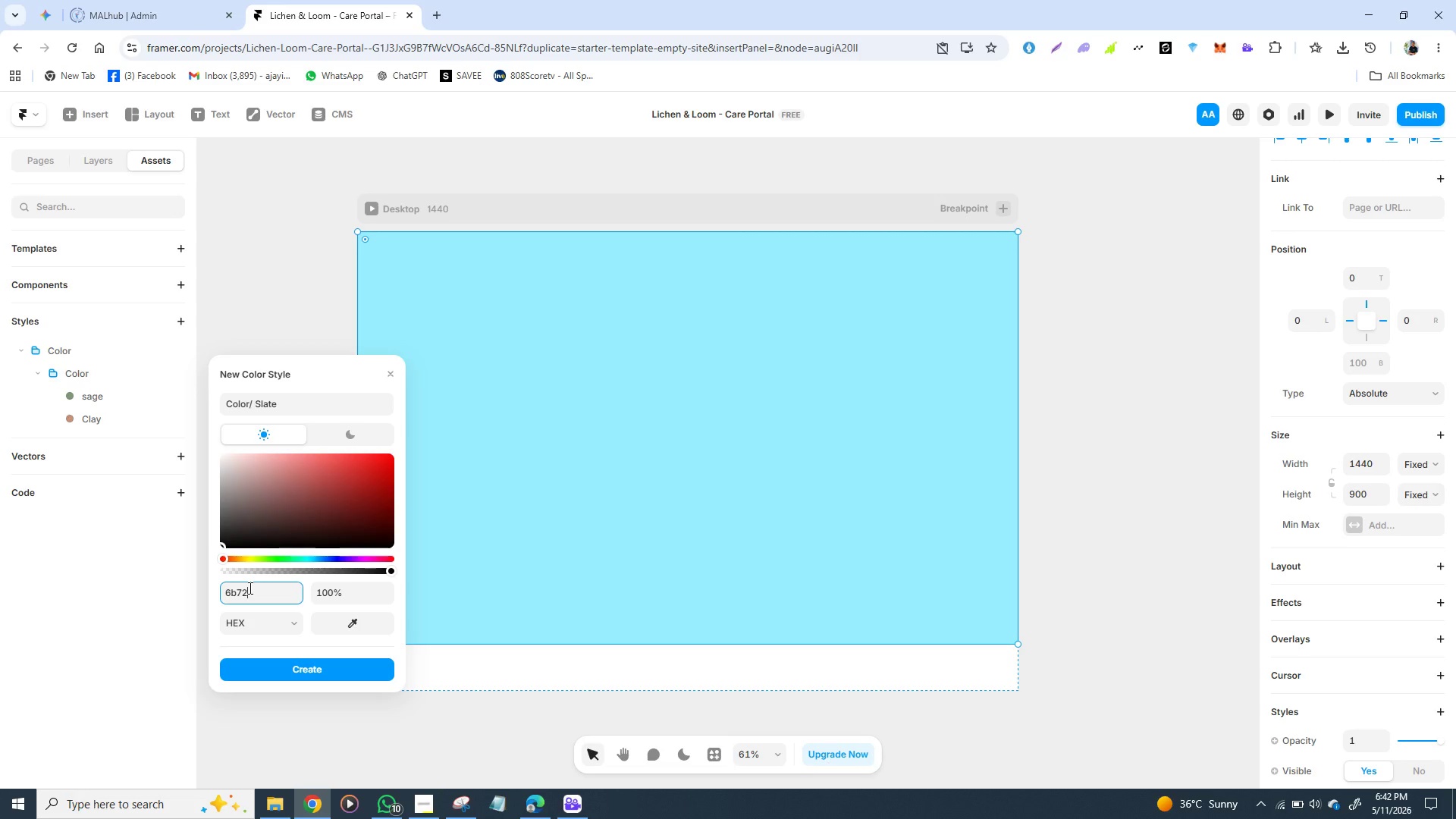 
type(80)
 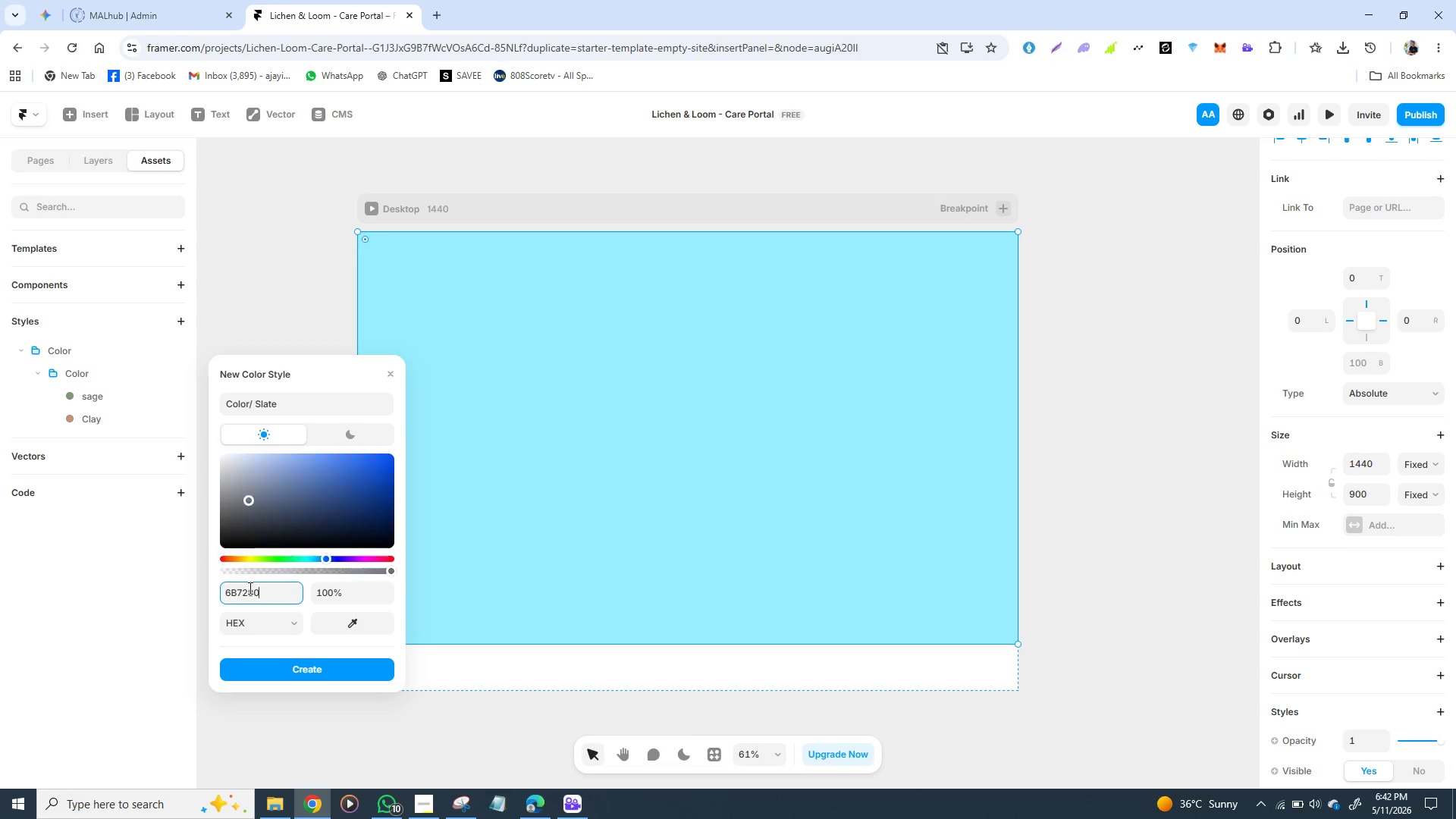 
key(Enter)
 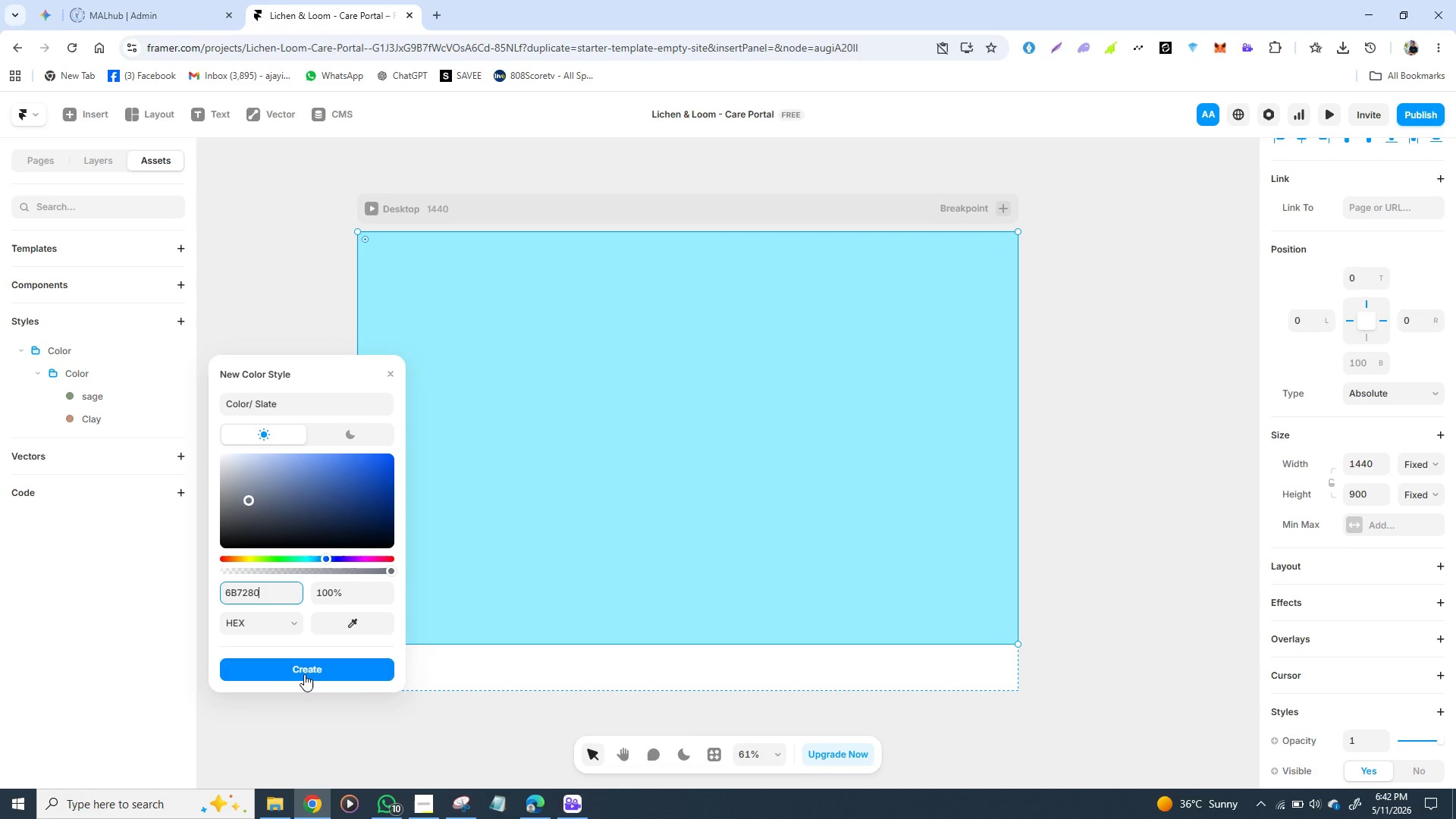 
left_click([304, 673])
 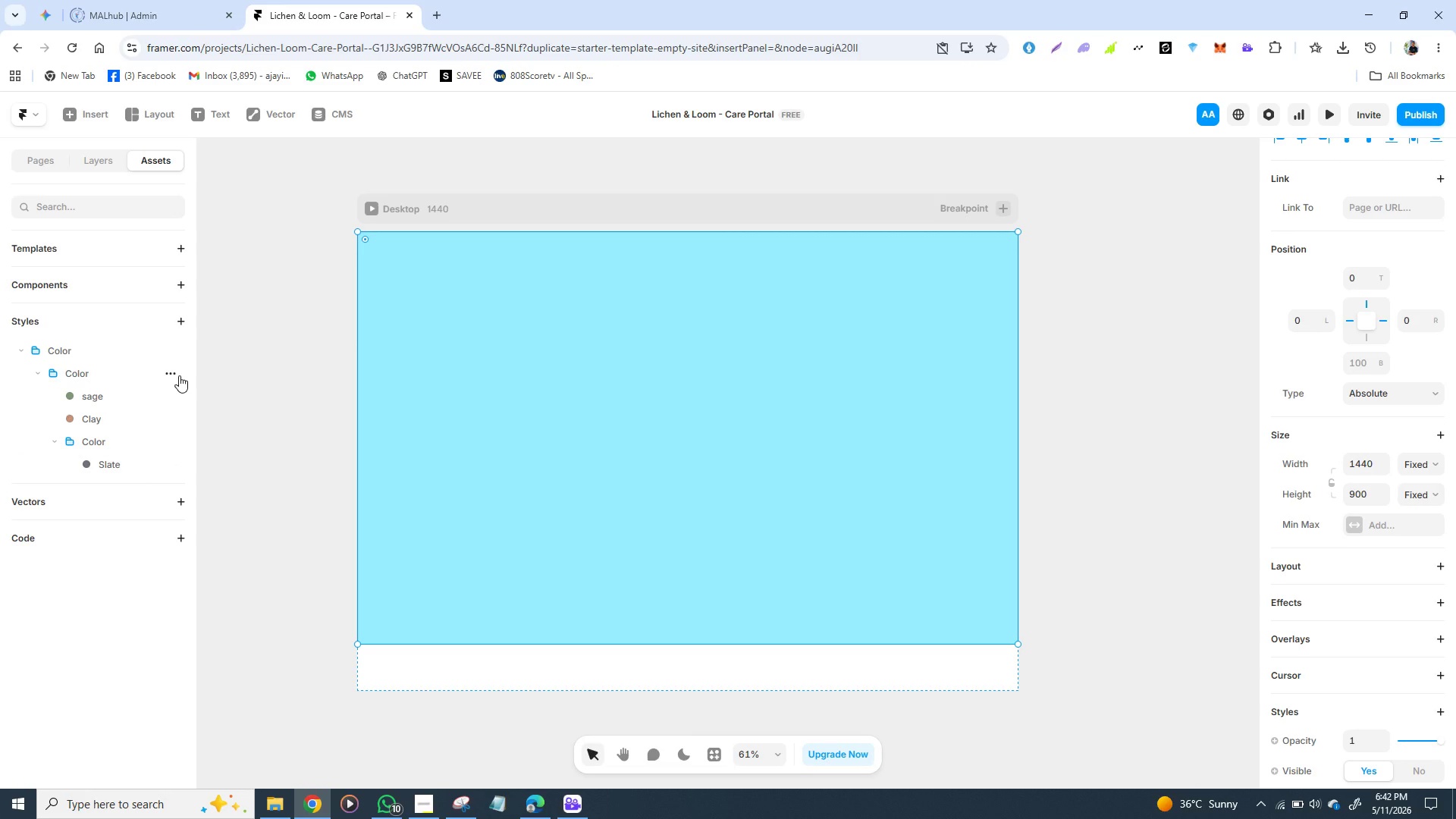 
left_click([177, 373])
 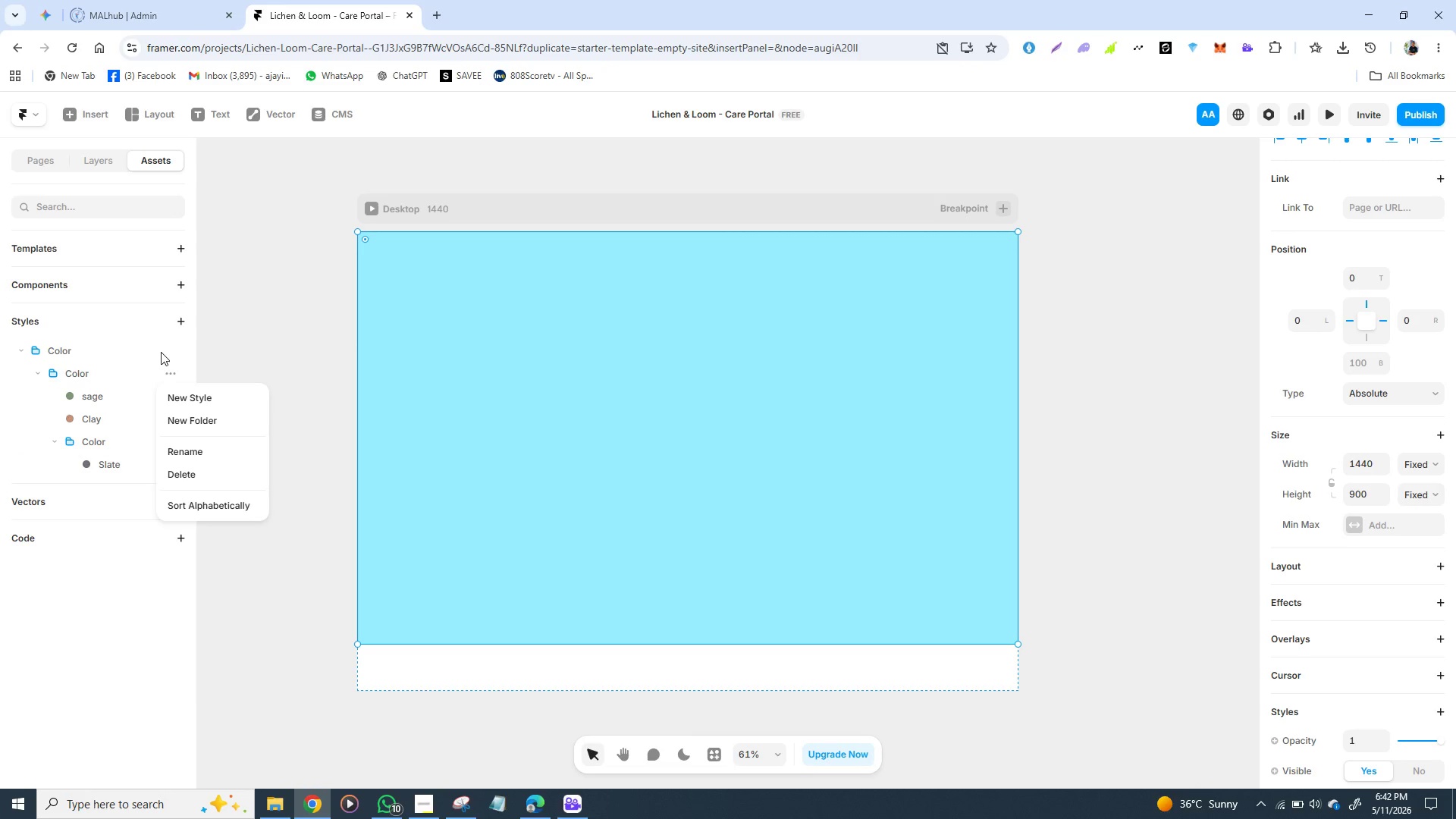 
left_click([161, 352])
 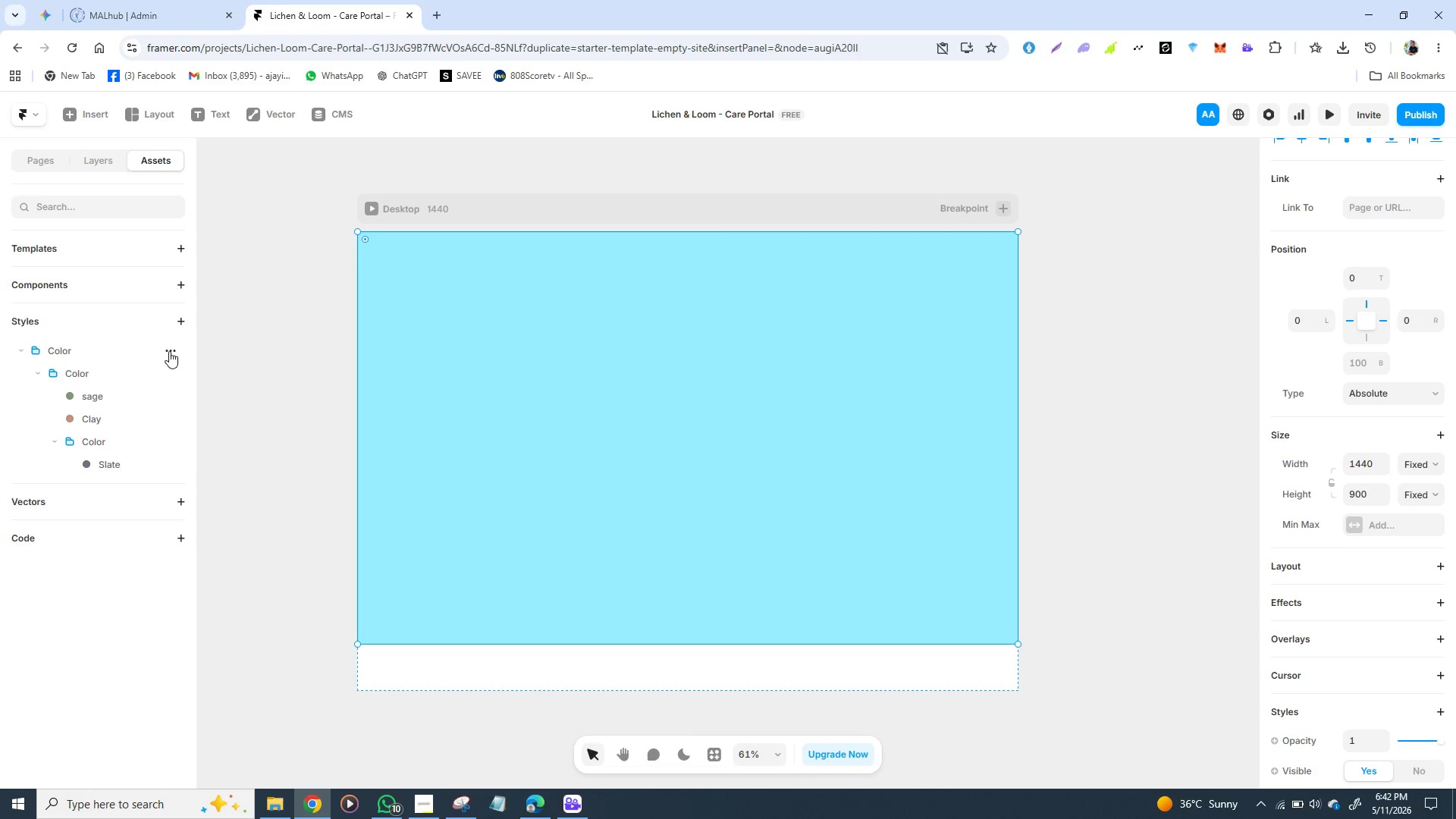 
left_click([169, 351])
 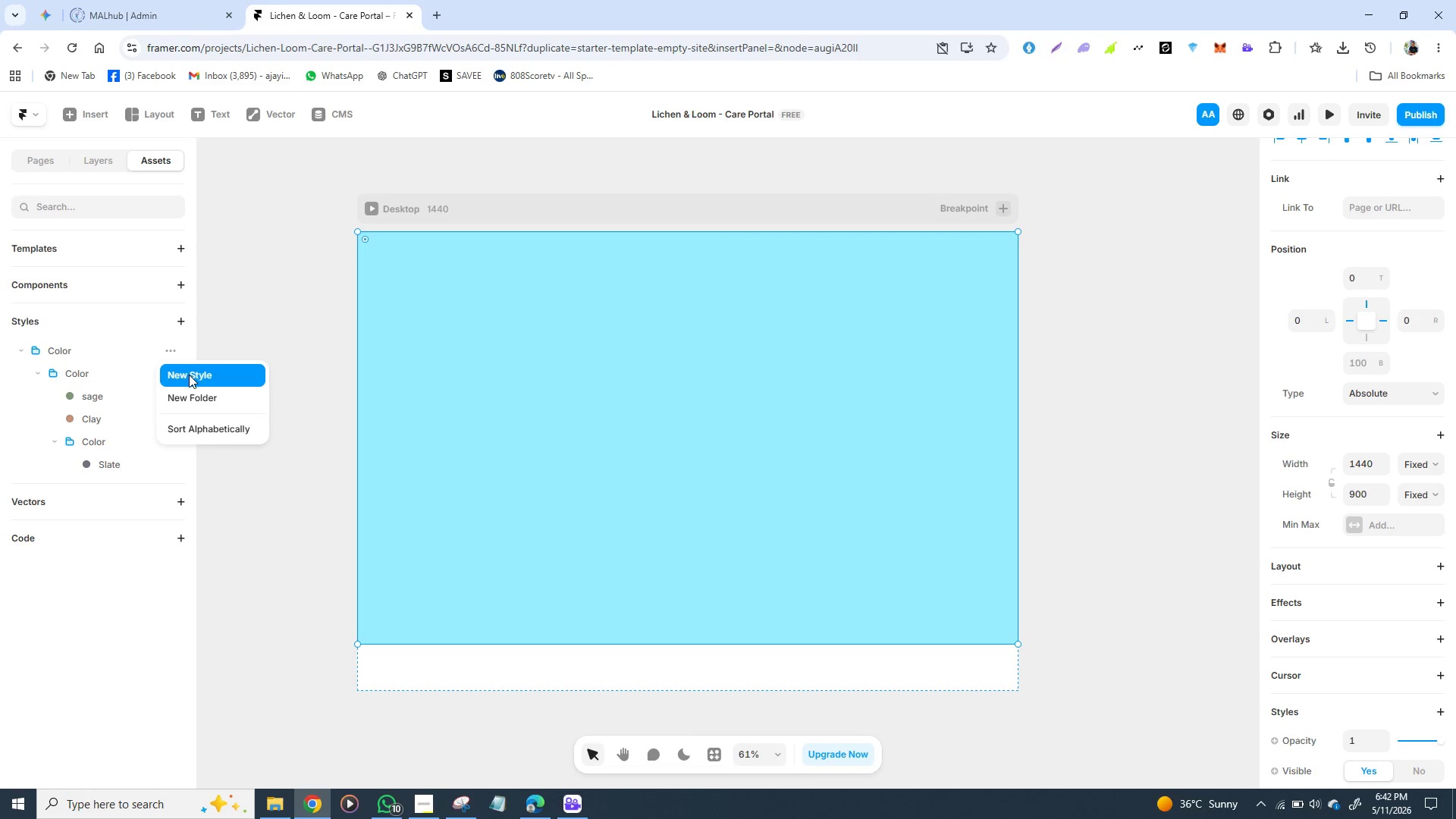 
left_click([189, 375])
 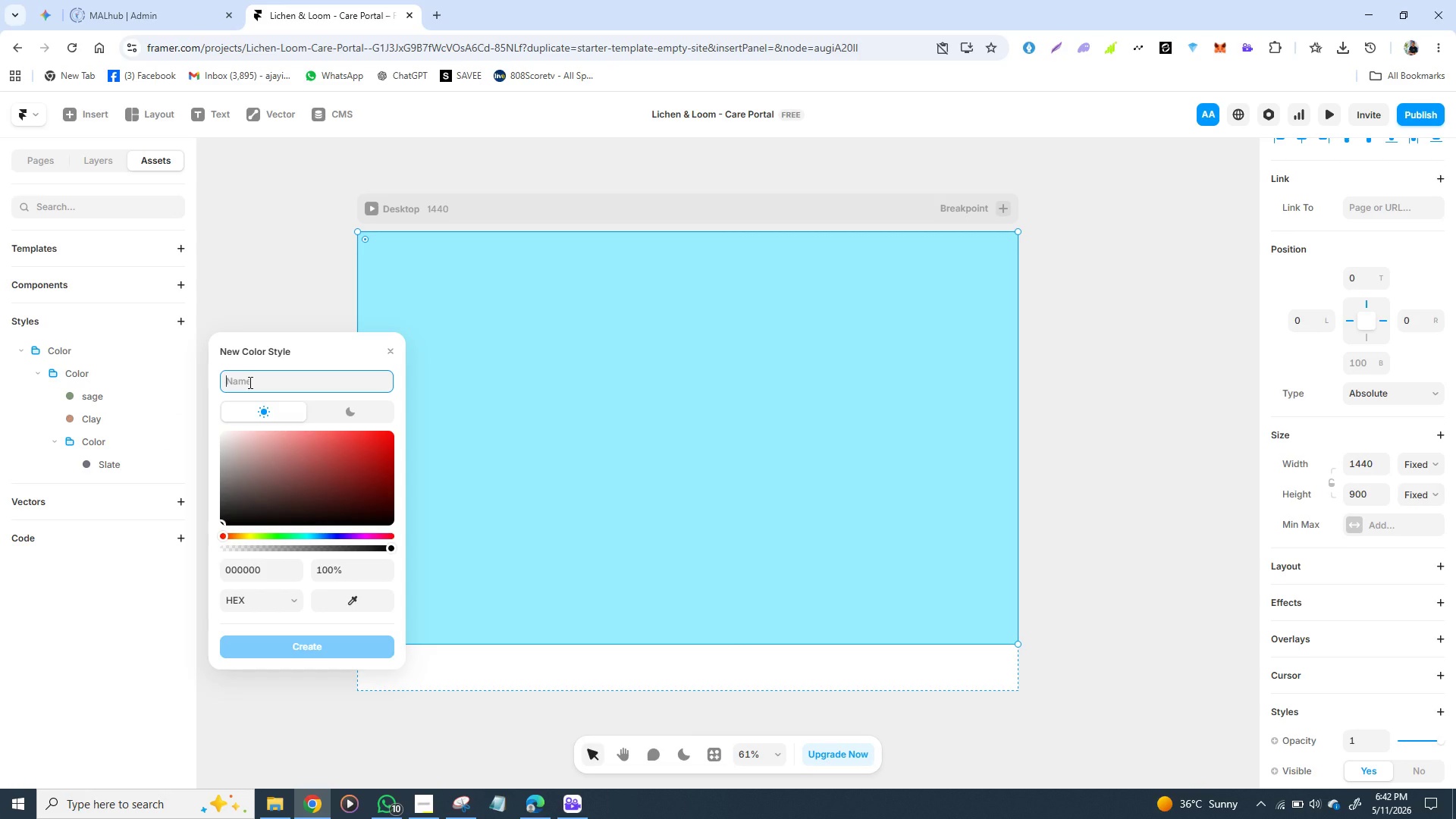 
type(Color/ Linen)
 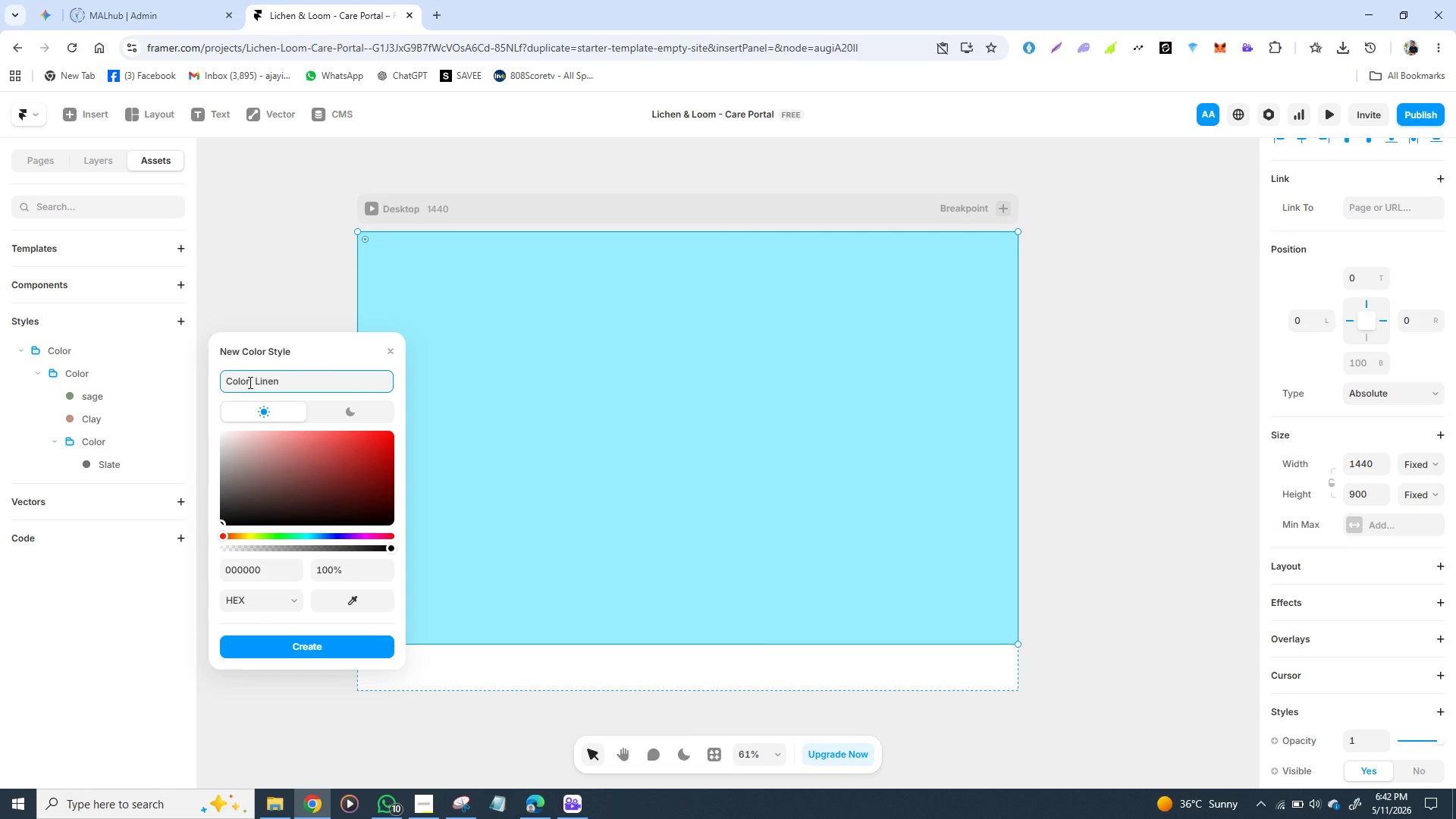 
left_click([252, 570])
 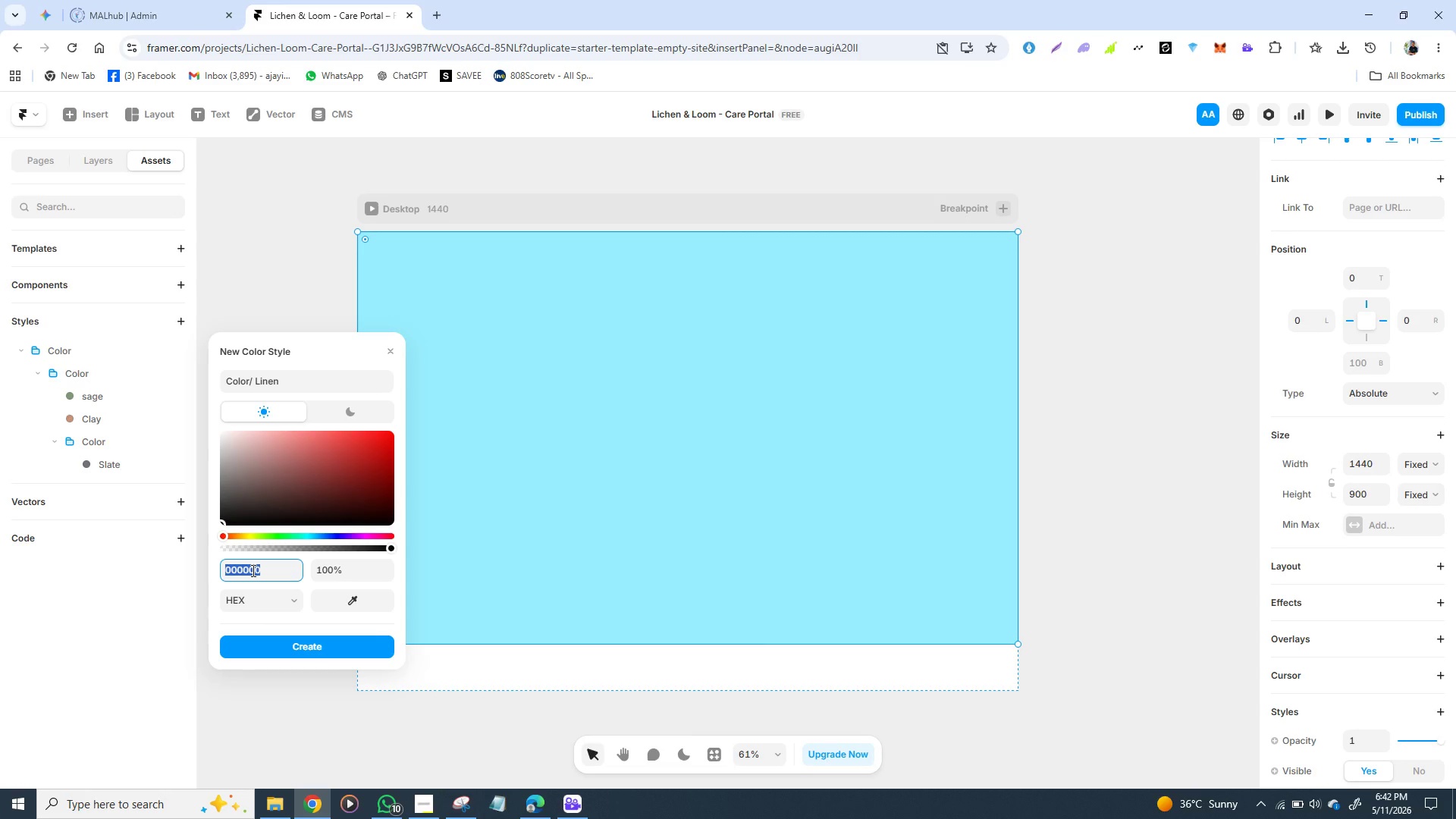 
type(f5f0e8)
 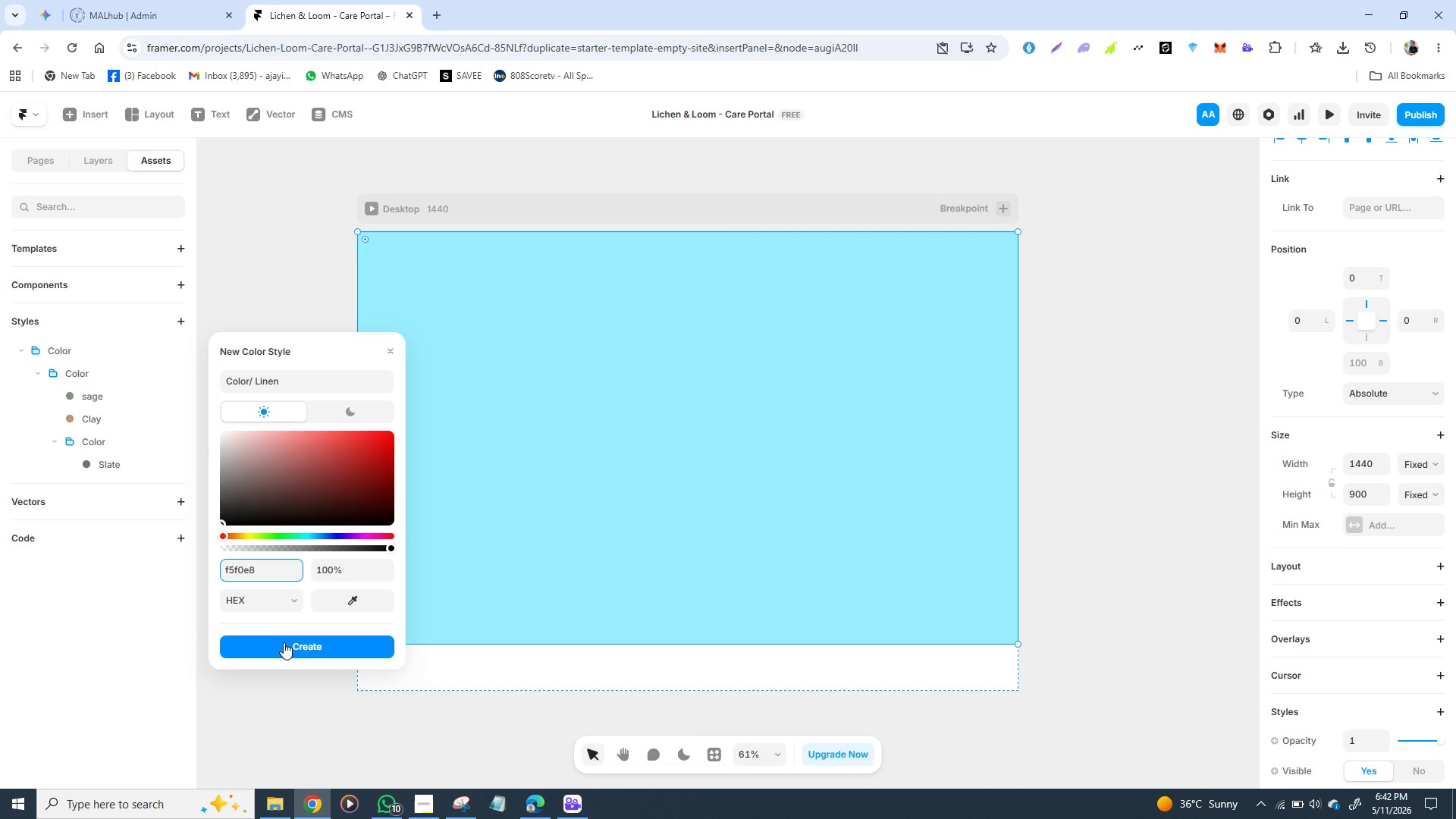 
left_click([285, 645])
 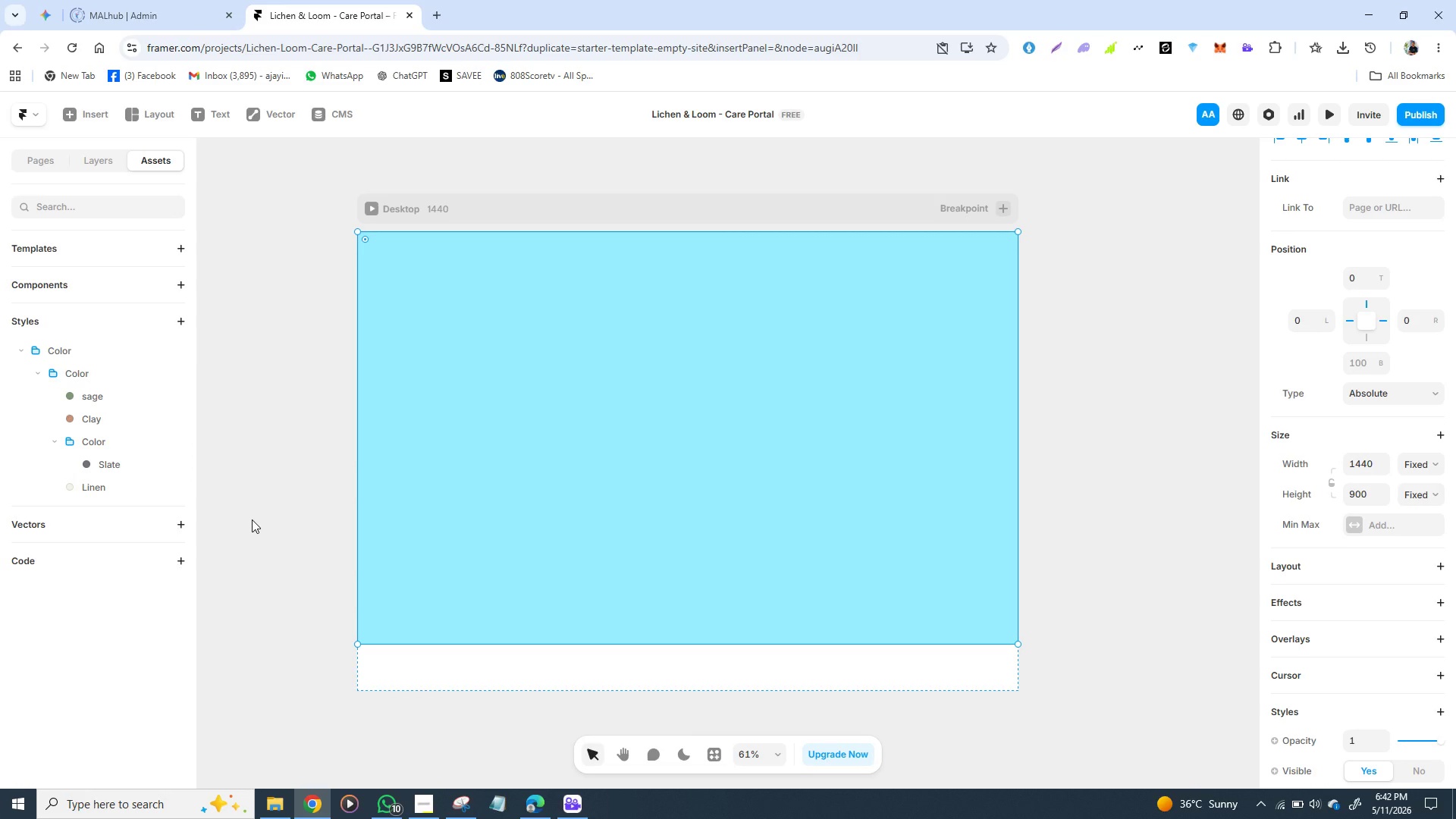 
wait(8.25)
 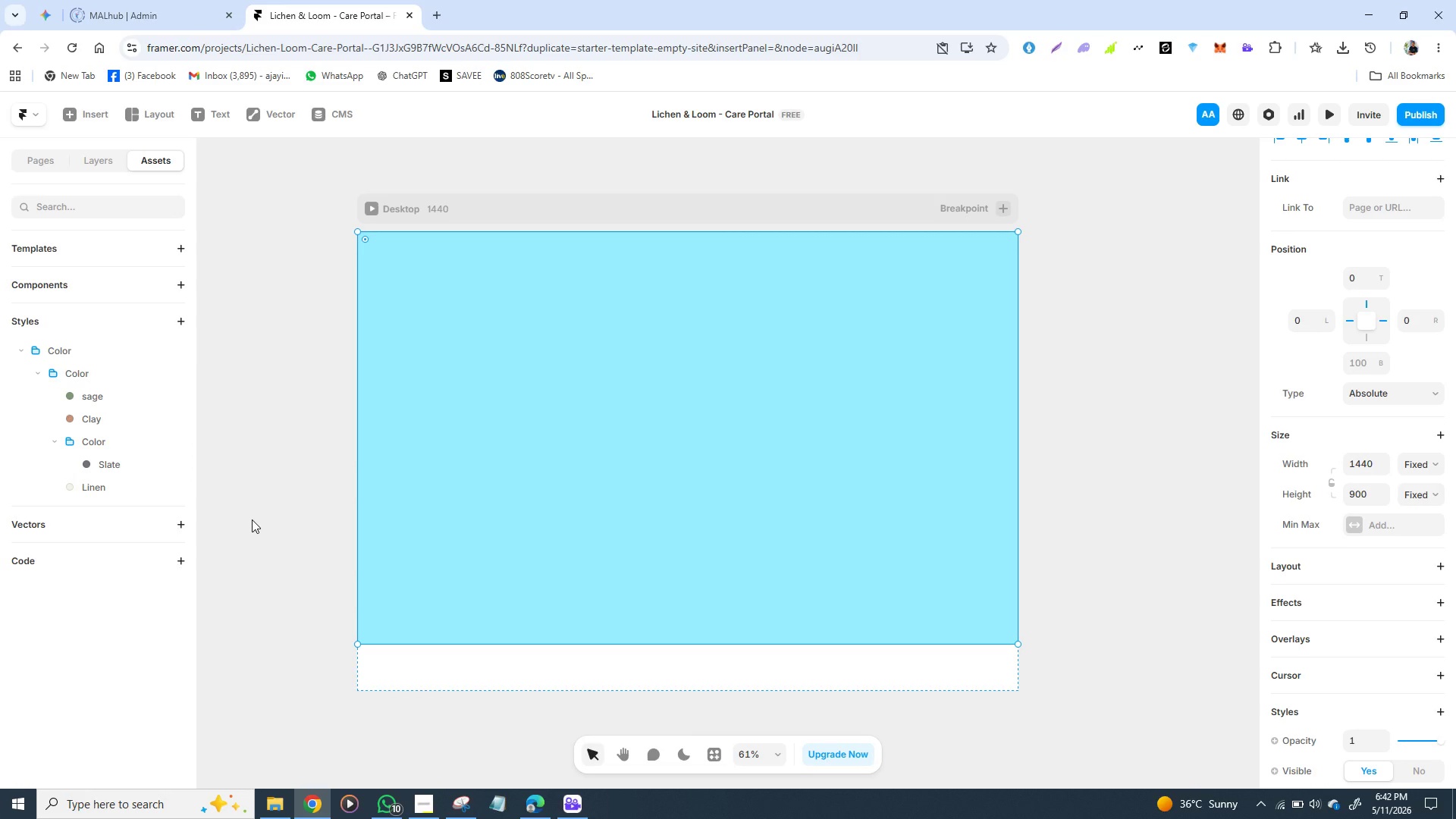 
left_click([169, 441])
 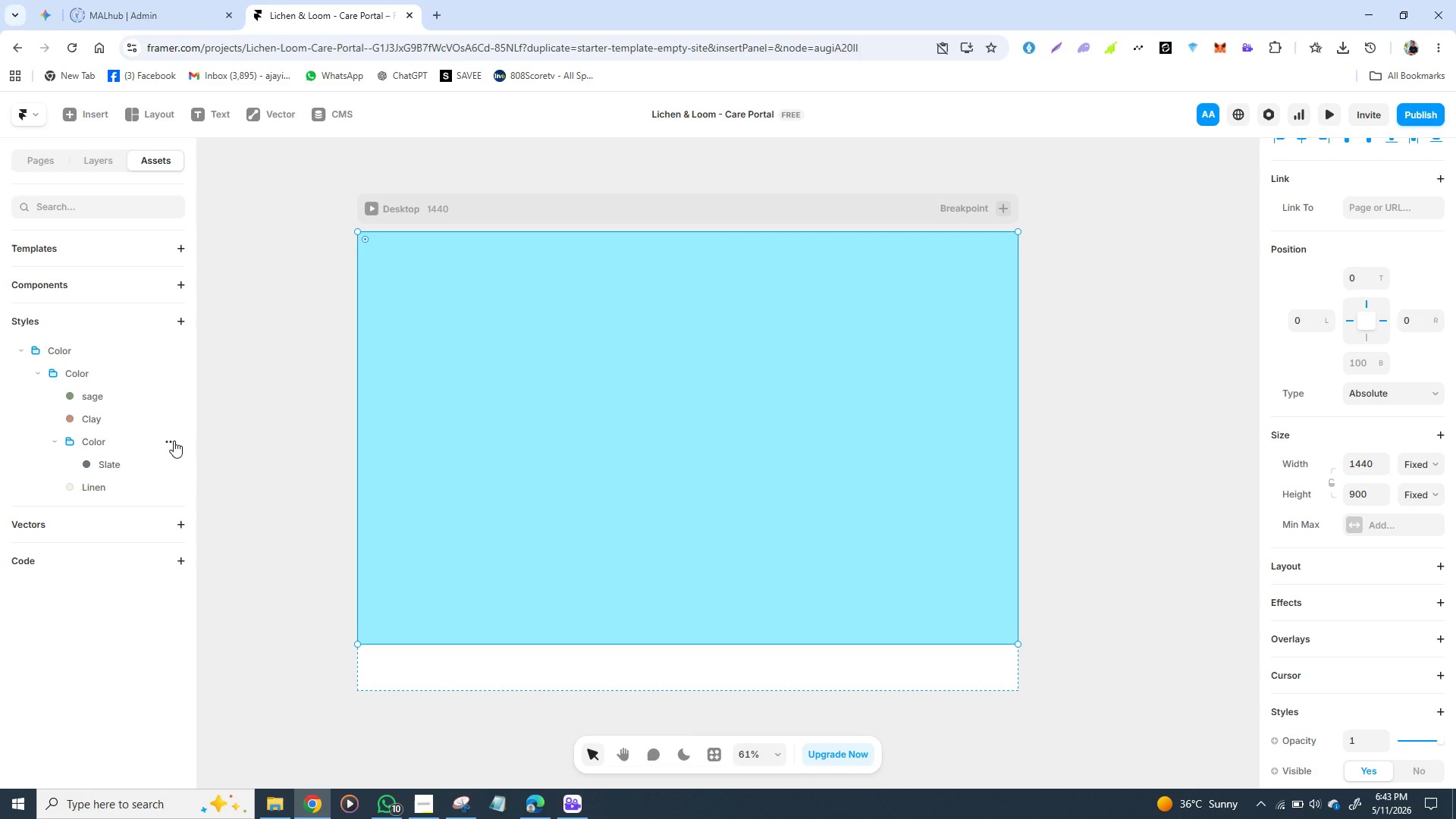 
left_click([174, 441])
 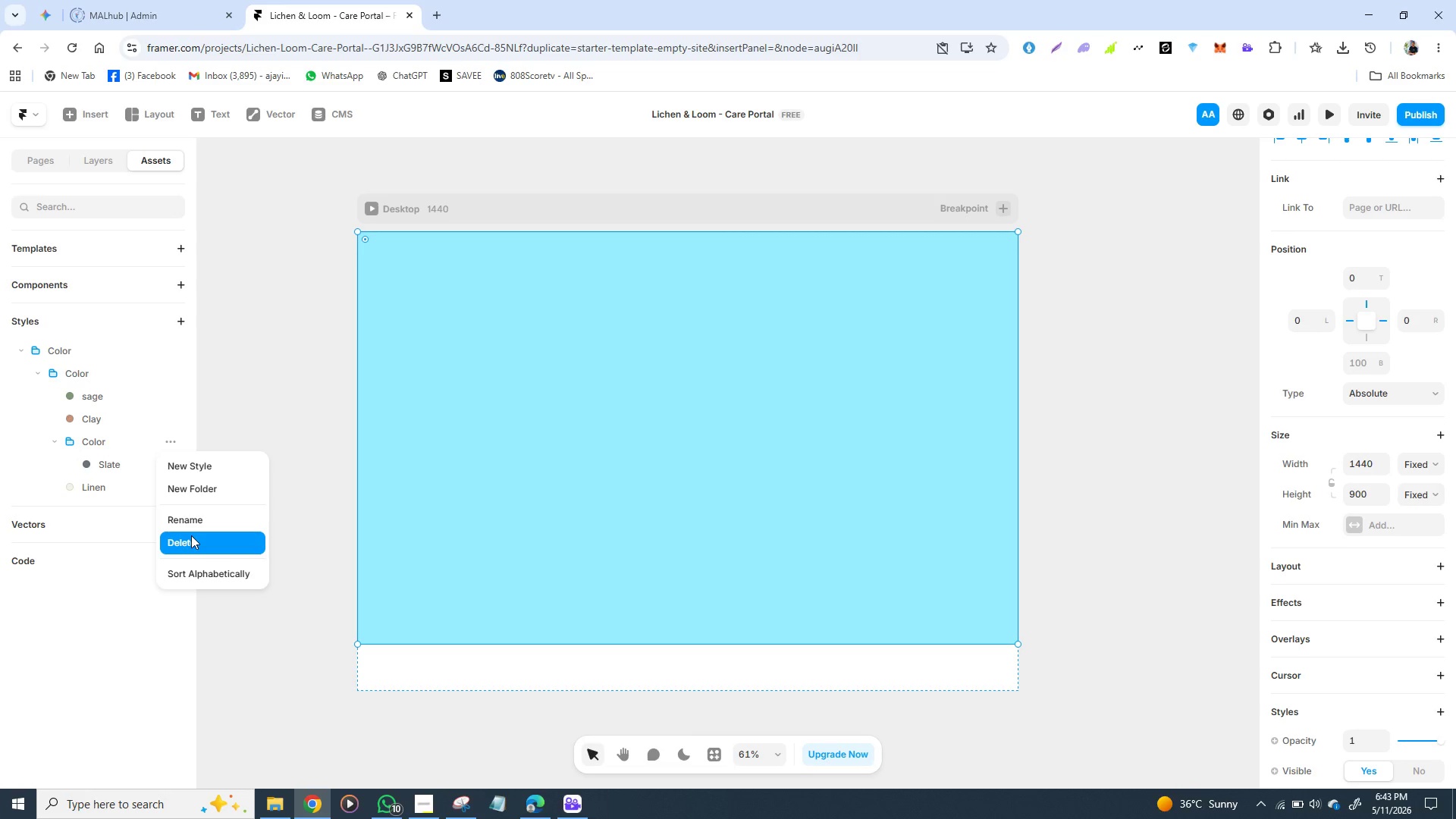 
left_click([191, 535])
 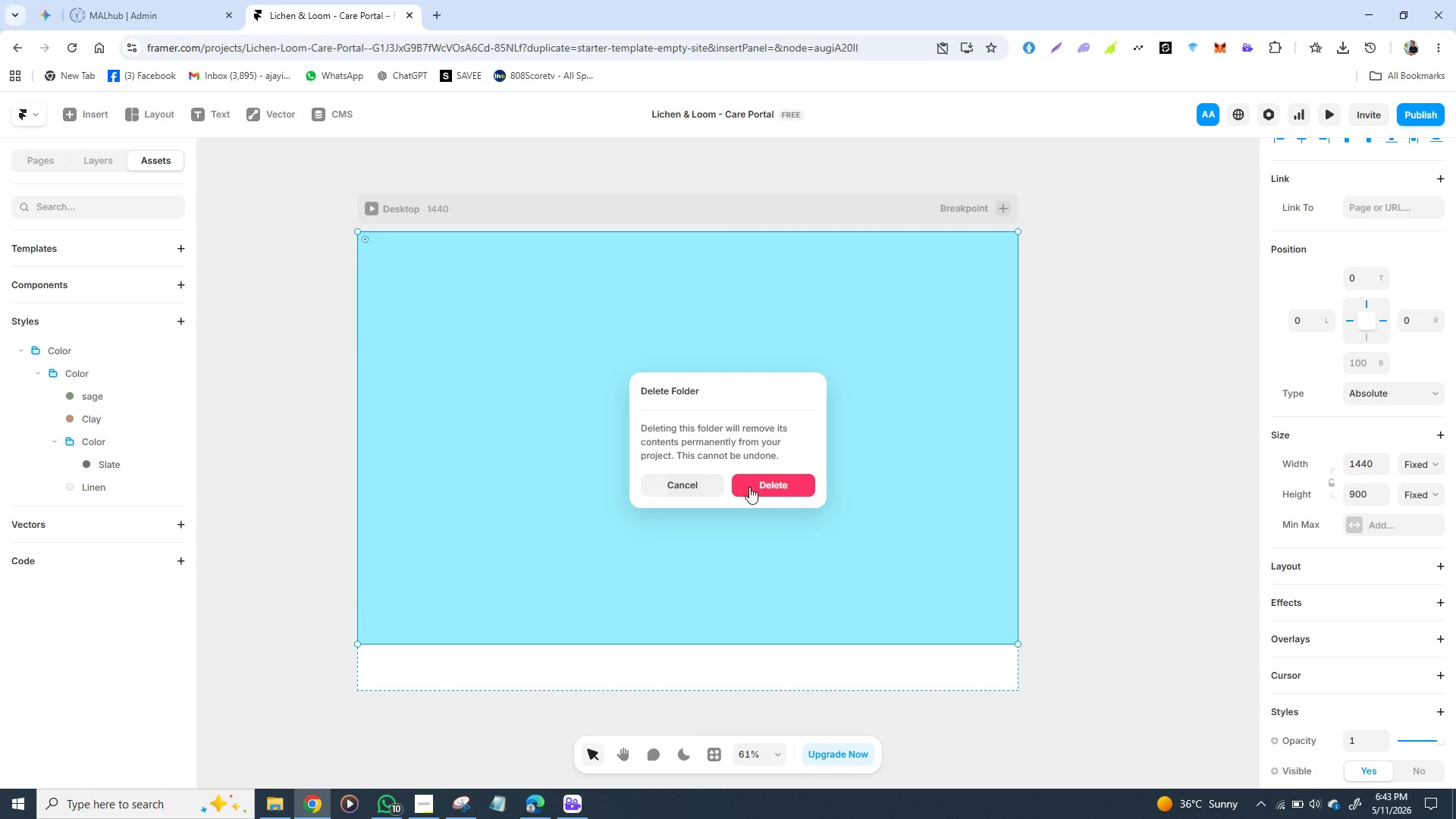 
left_click([766, 487])
 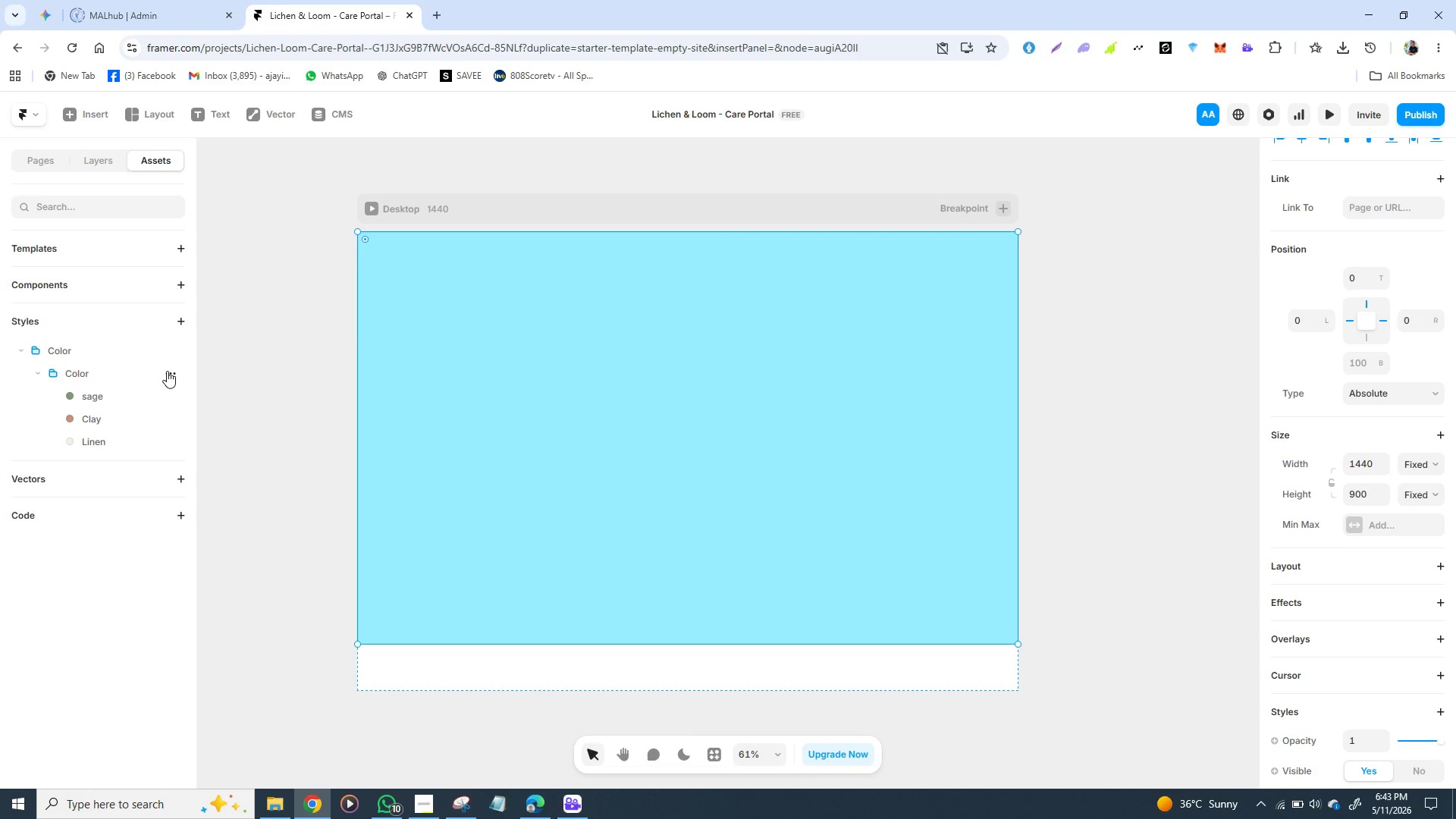 
left_click([167, 348])
 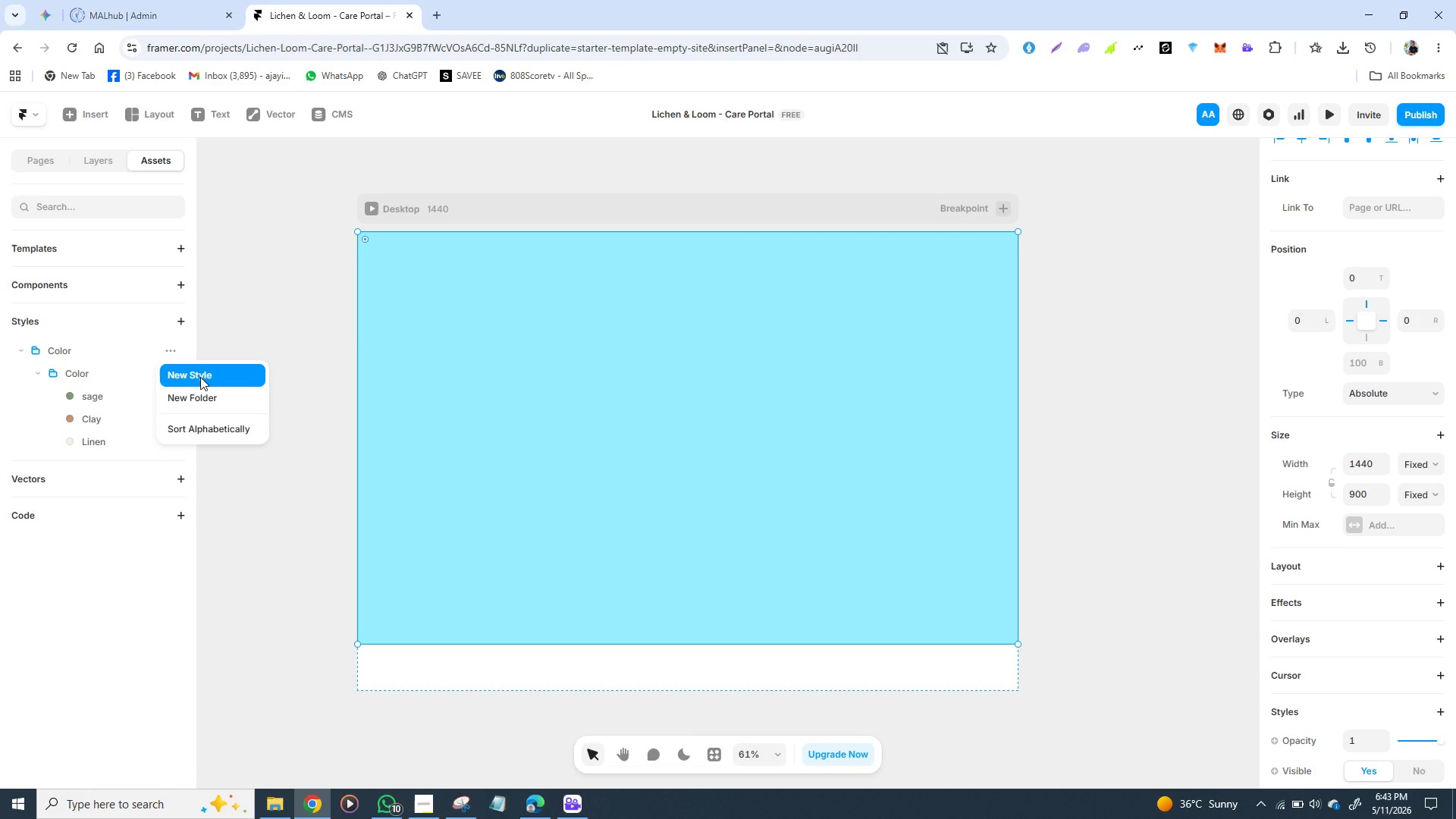 
left_click([200, 377])
 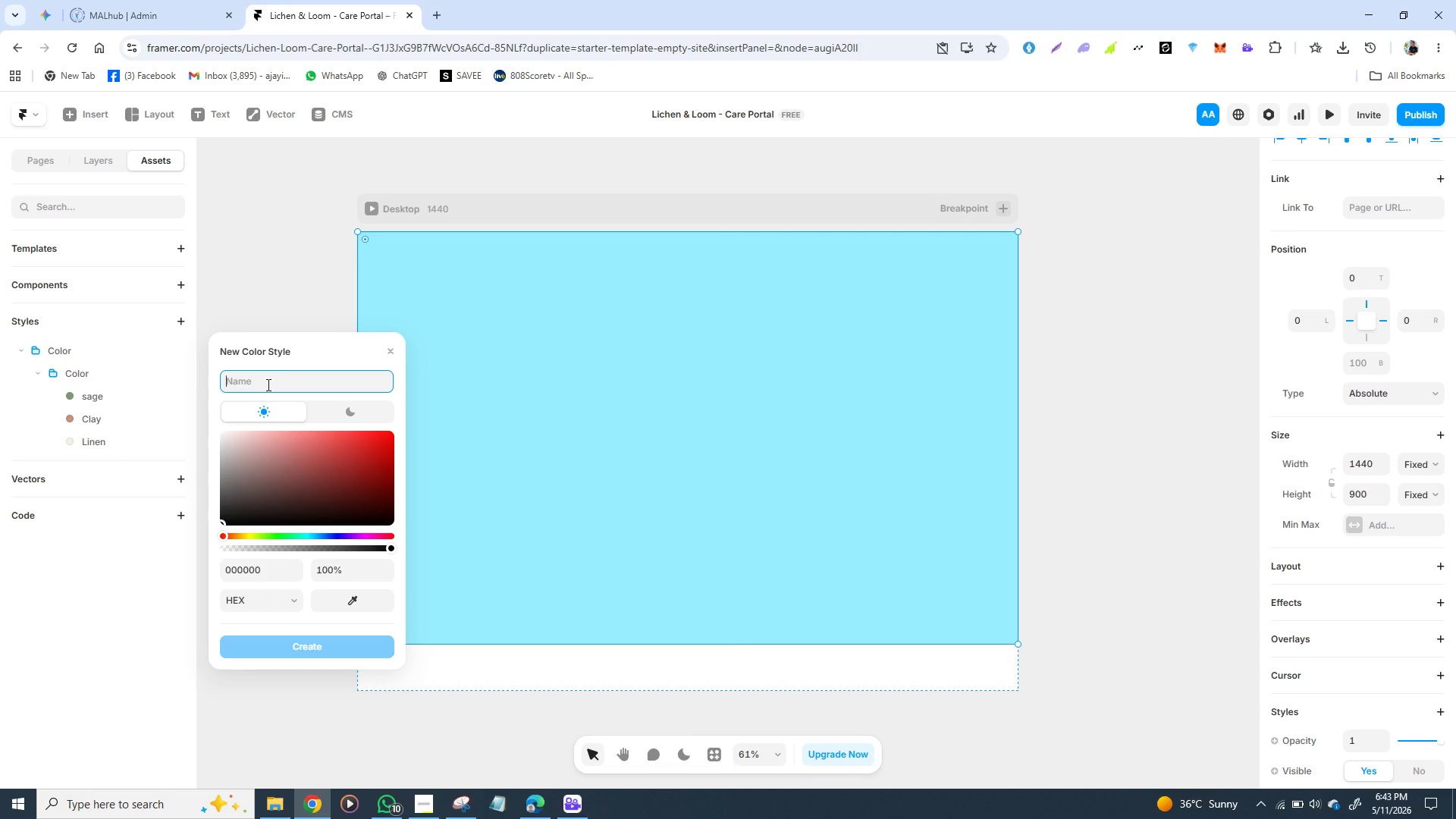 
type(Color/ Slate)
 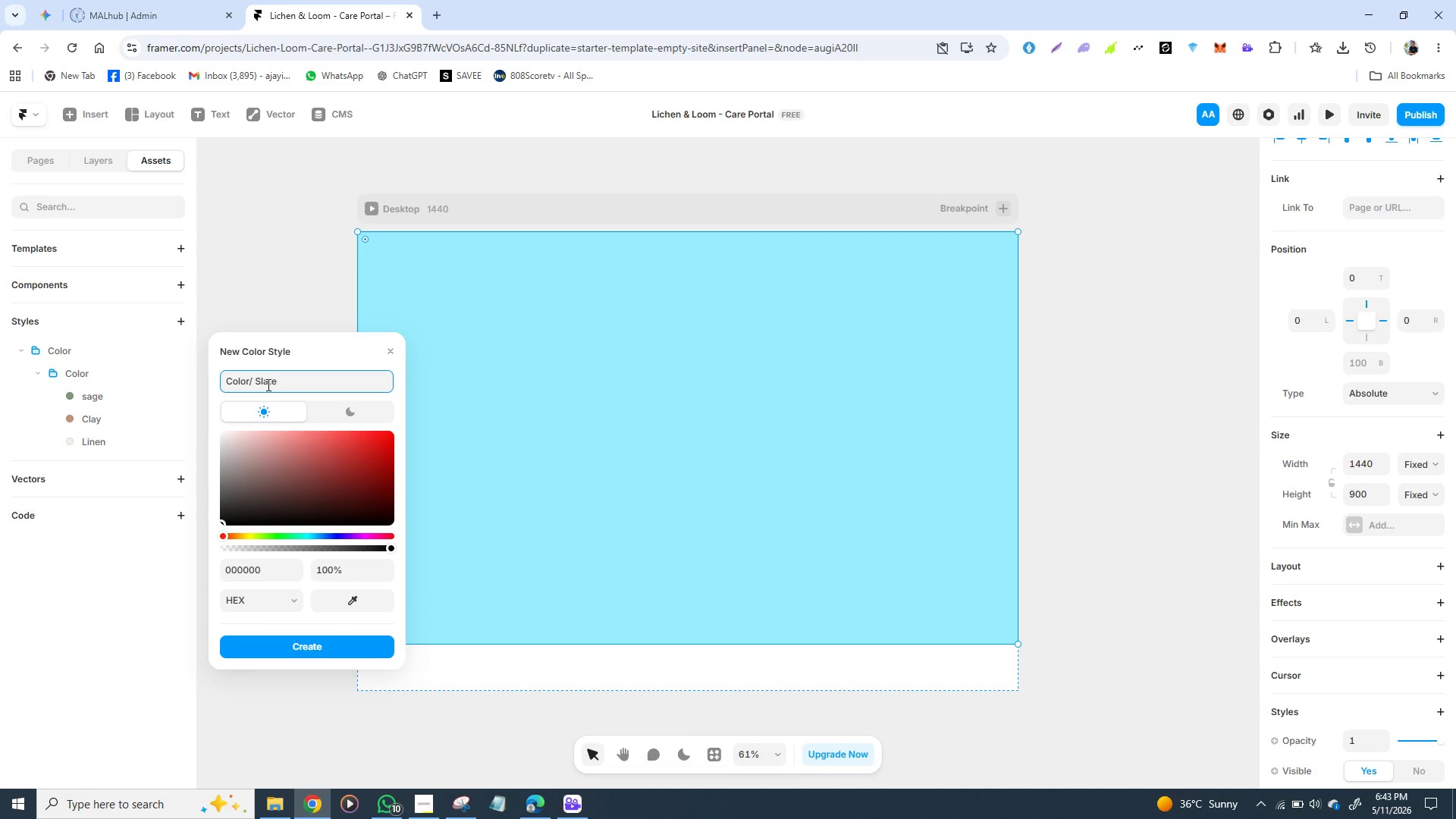 
left_click([253, 570])
 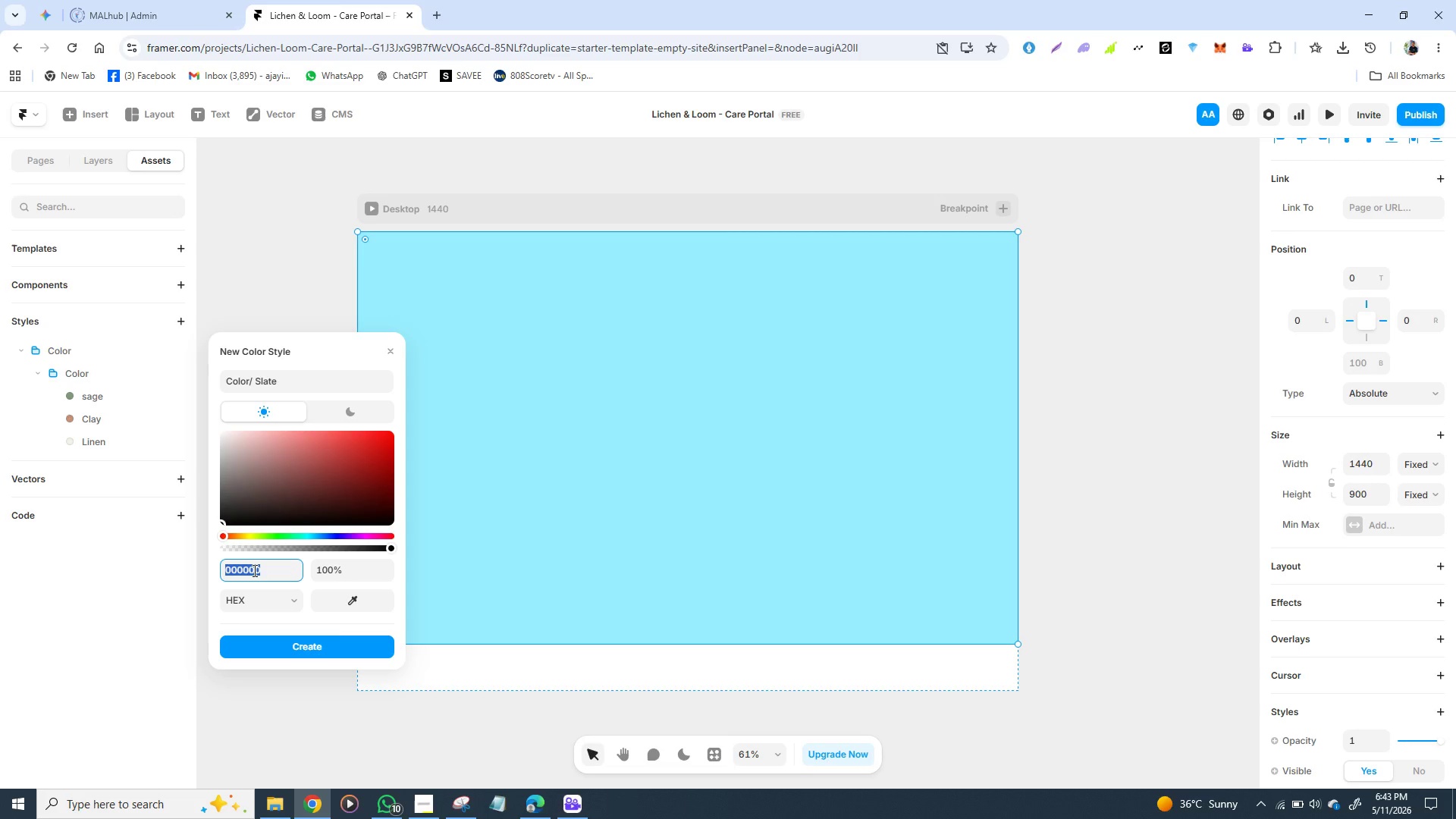 
type(6b)
 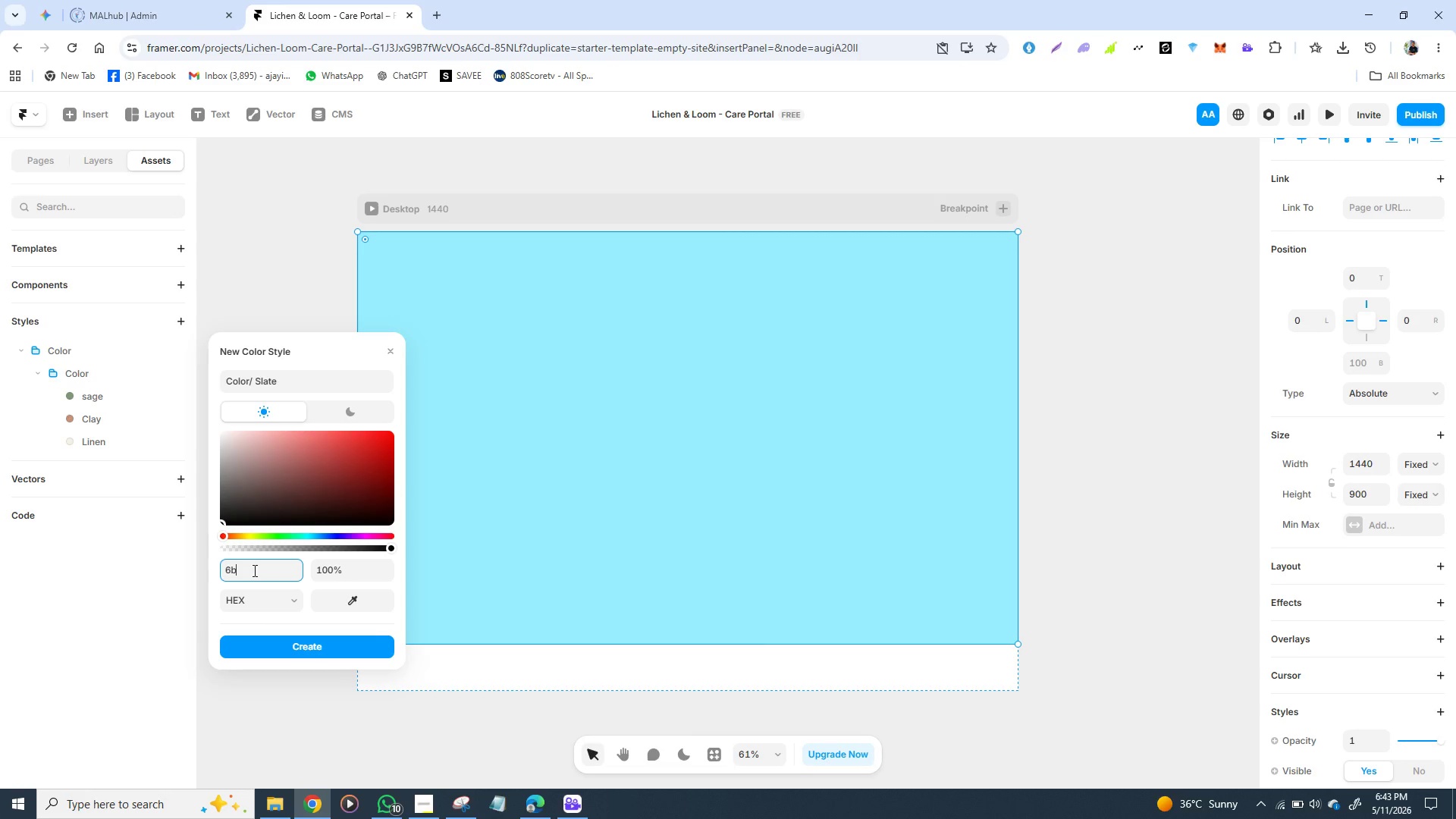 
type(7280)
 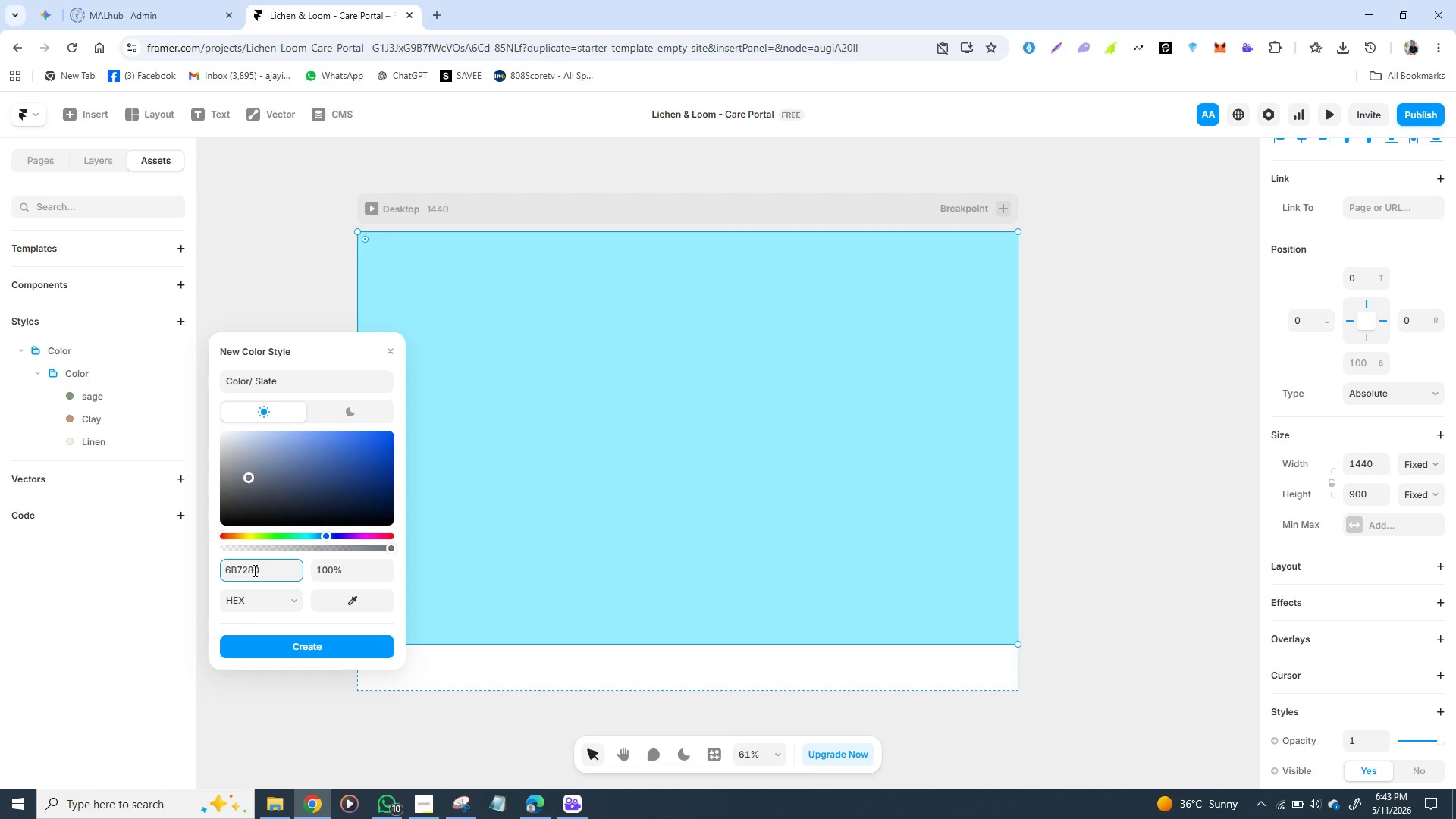 
key(Enter)
 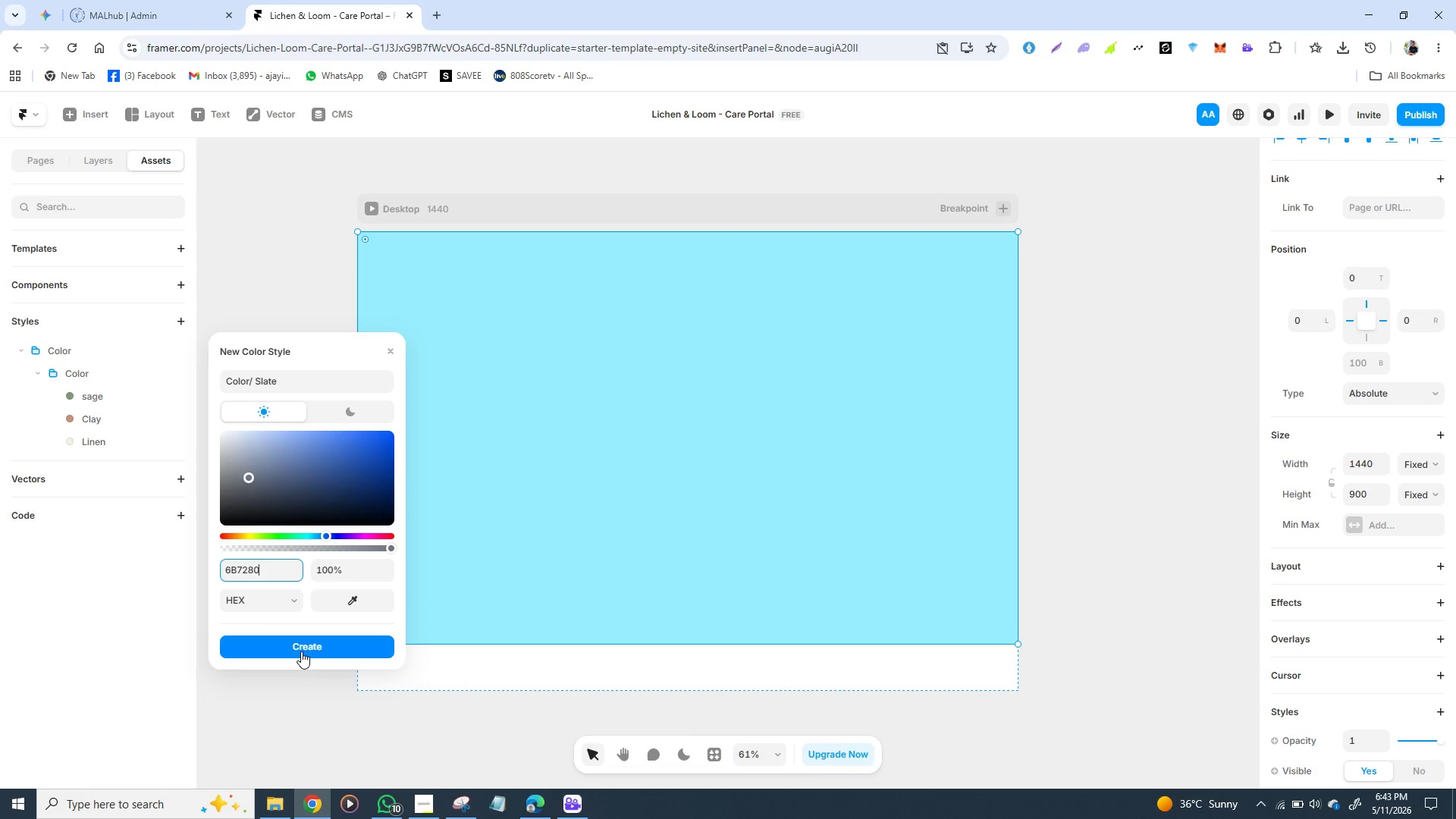 
left_click([301, 651])
 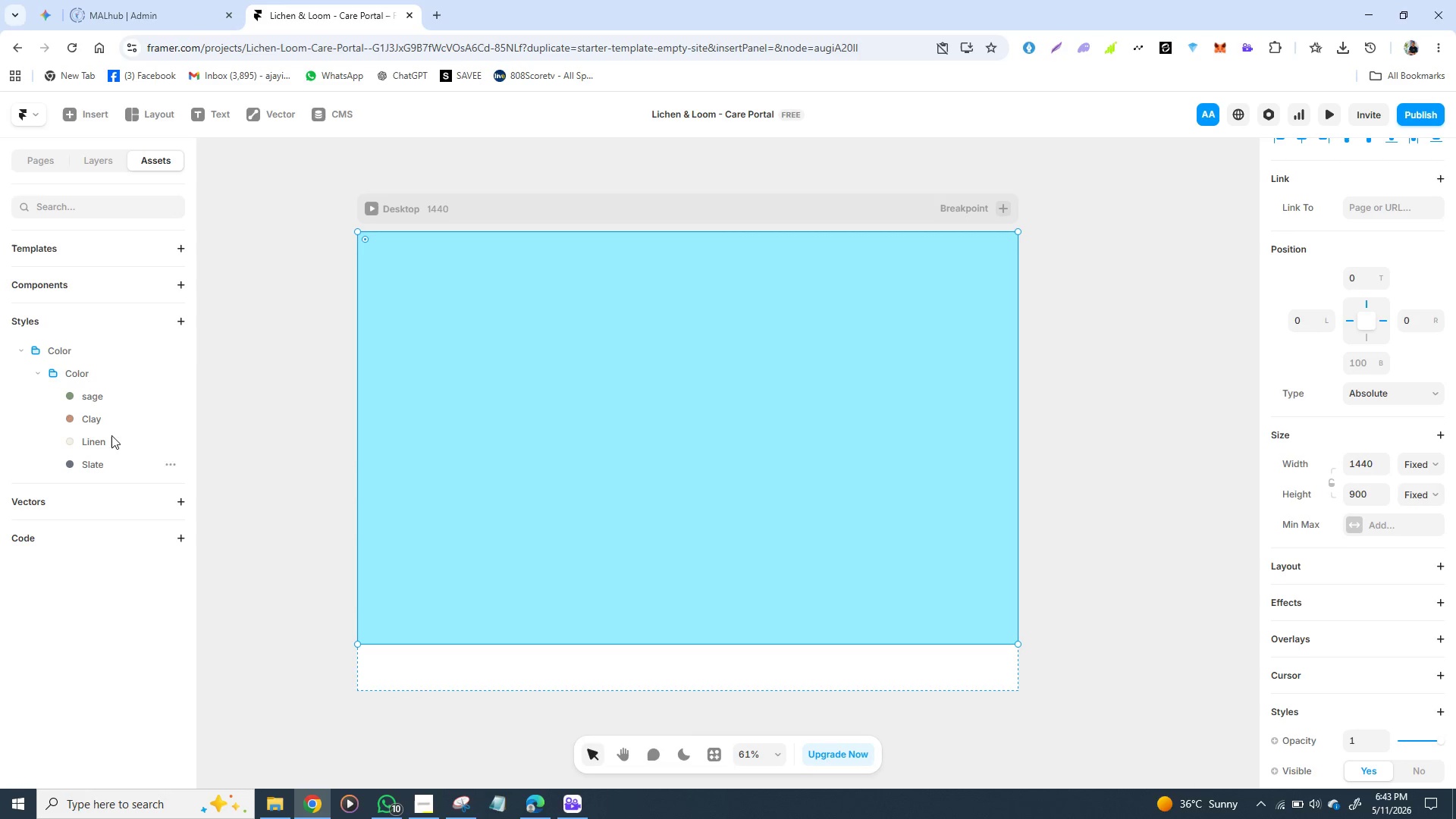 
wait(7.94)
 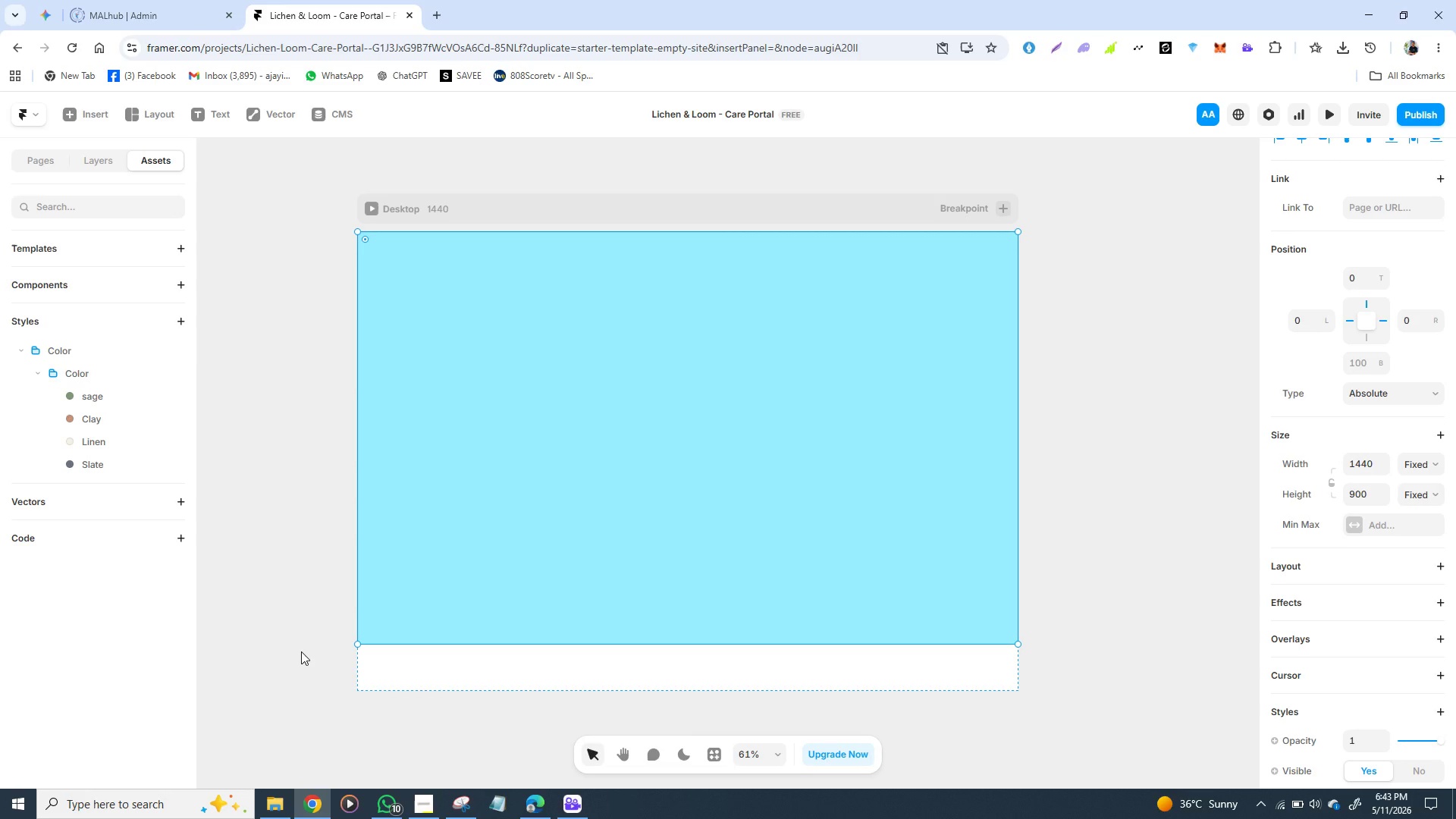 
left_click([169, 369])
 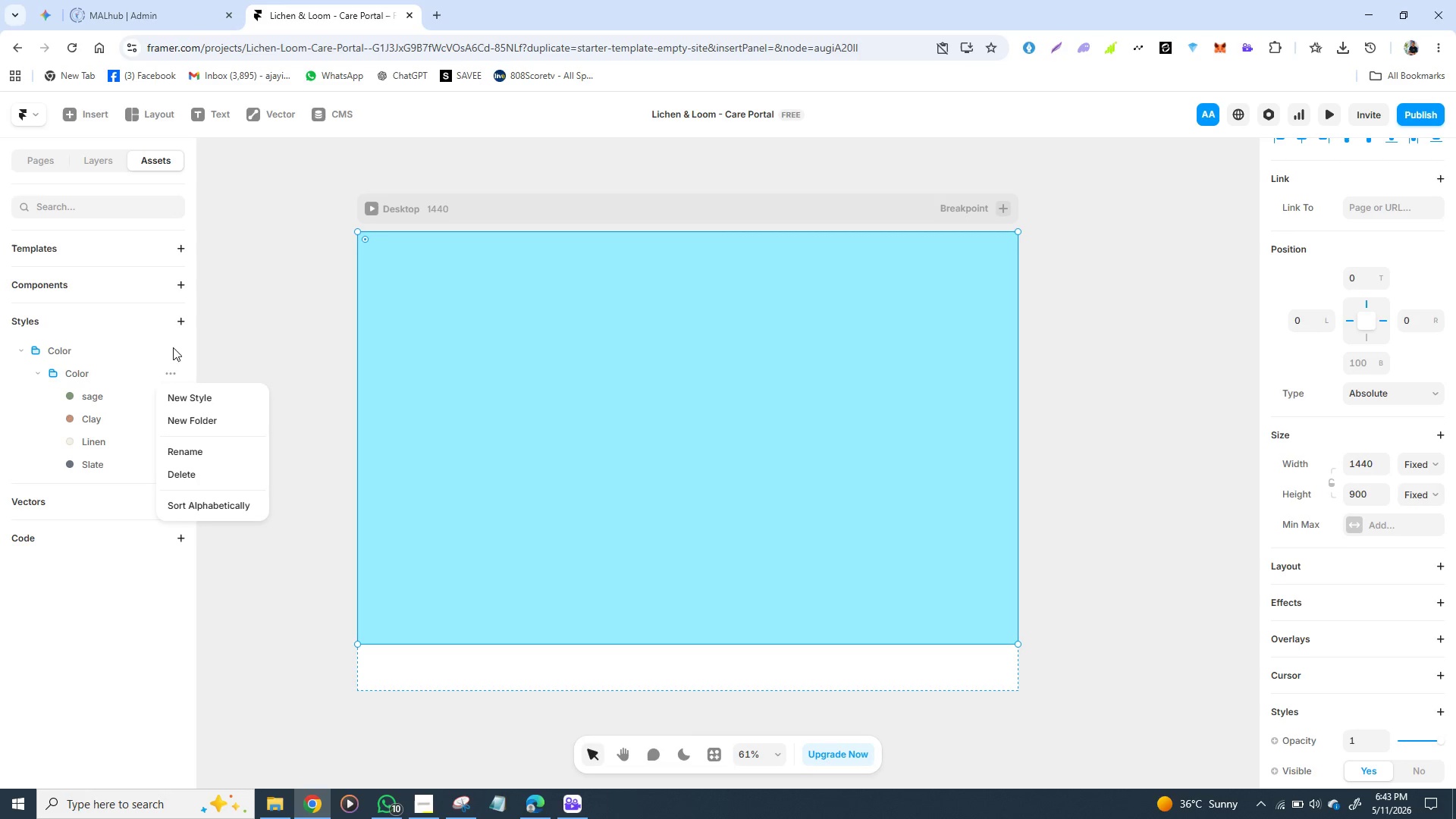 
left_click([149, 355])
 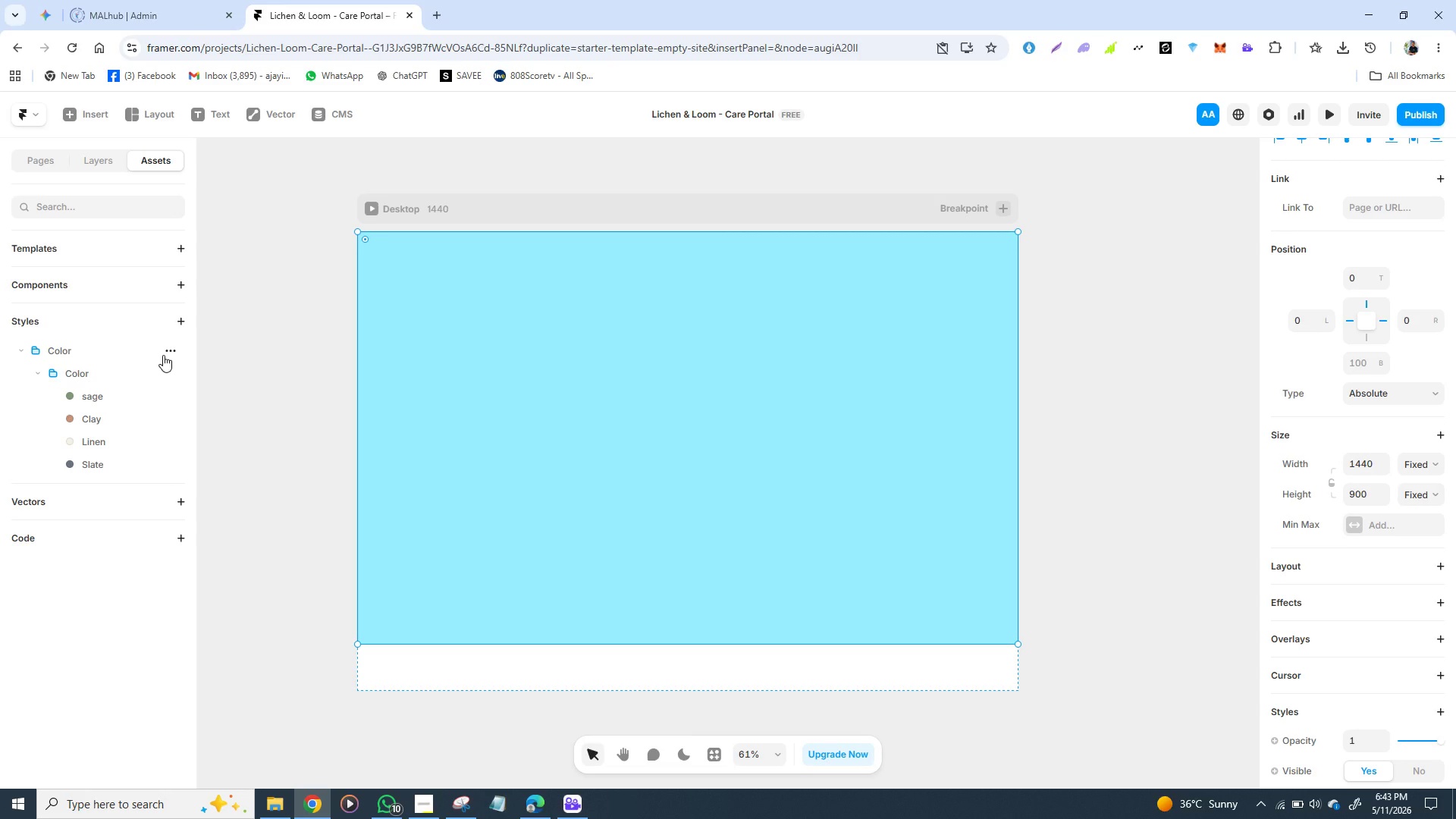 
left_click([163, 355])
 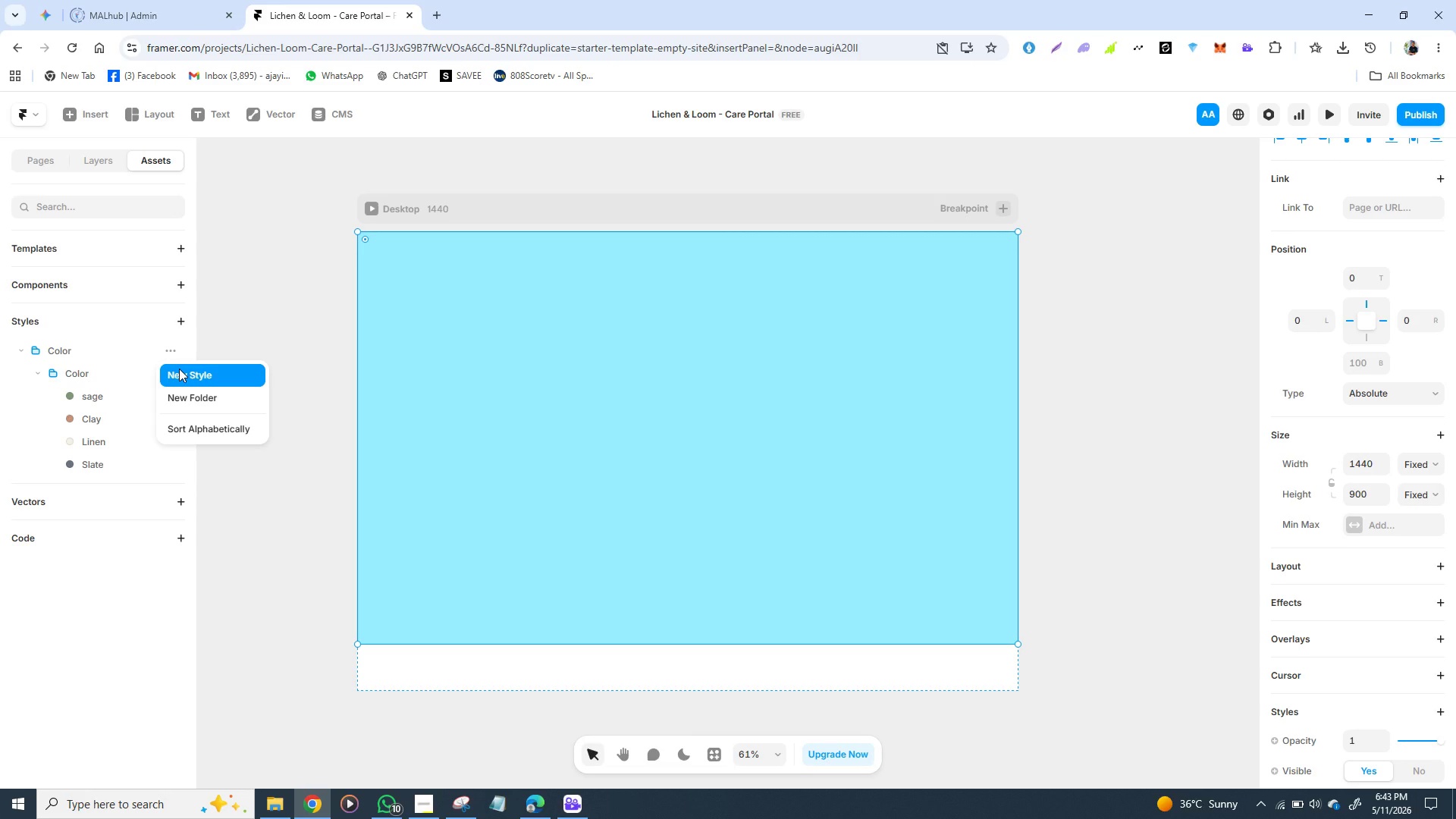 
left_click([179, 369])
 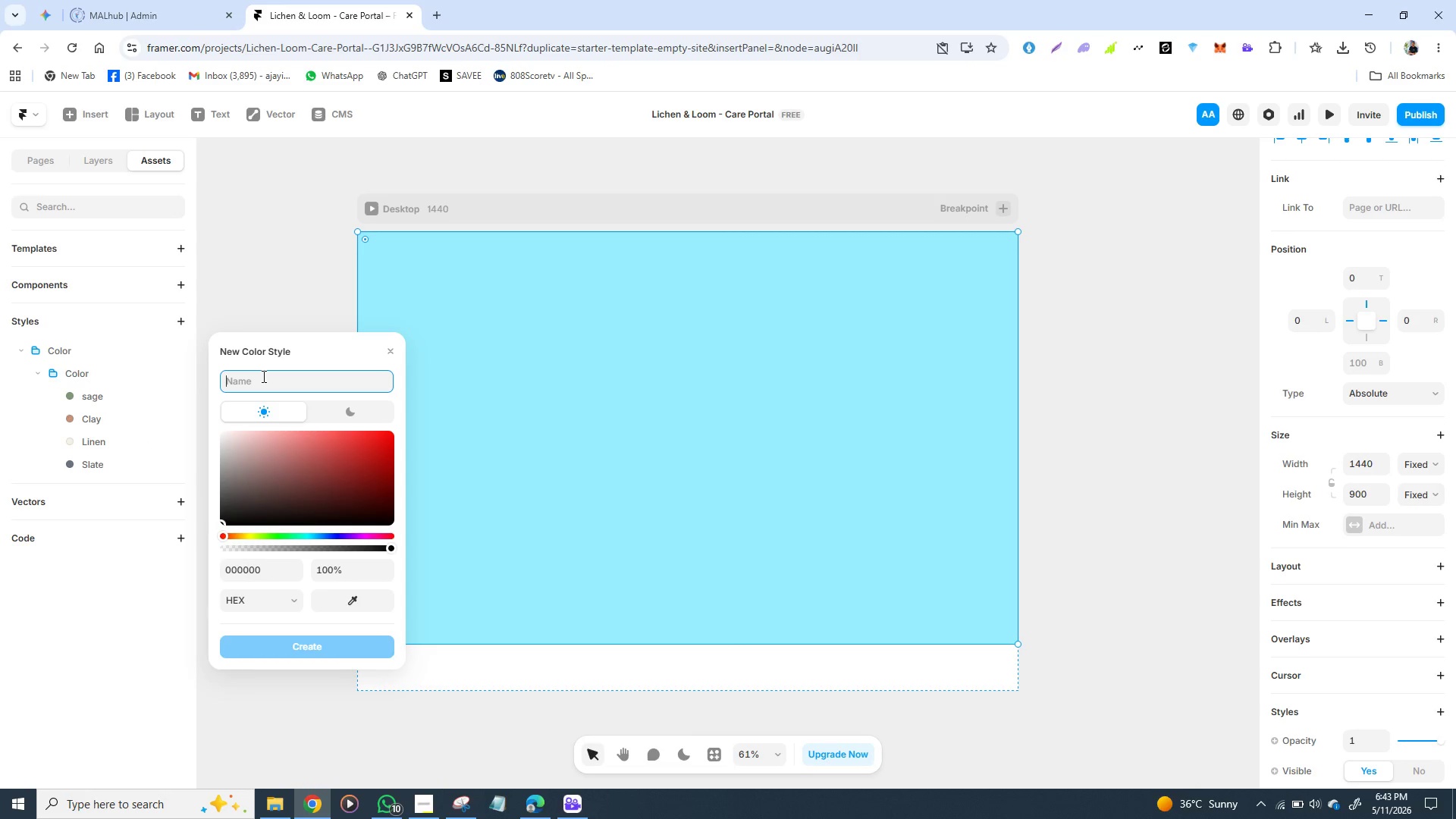 
wait(6.12)
 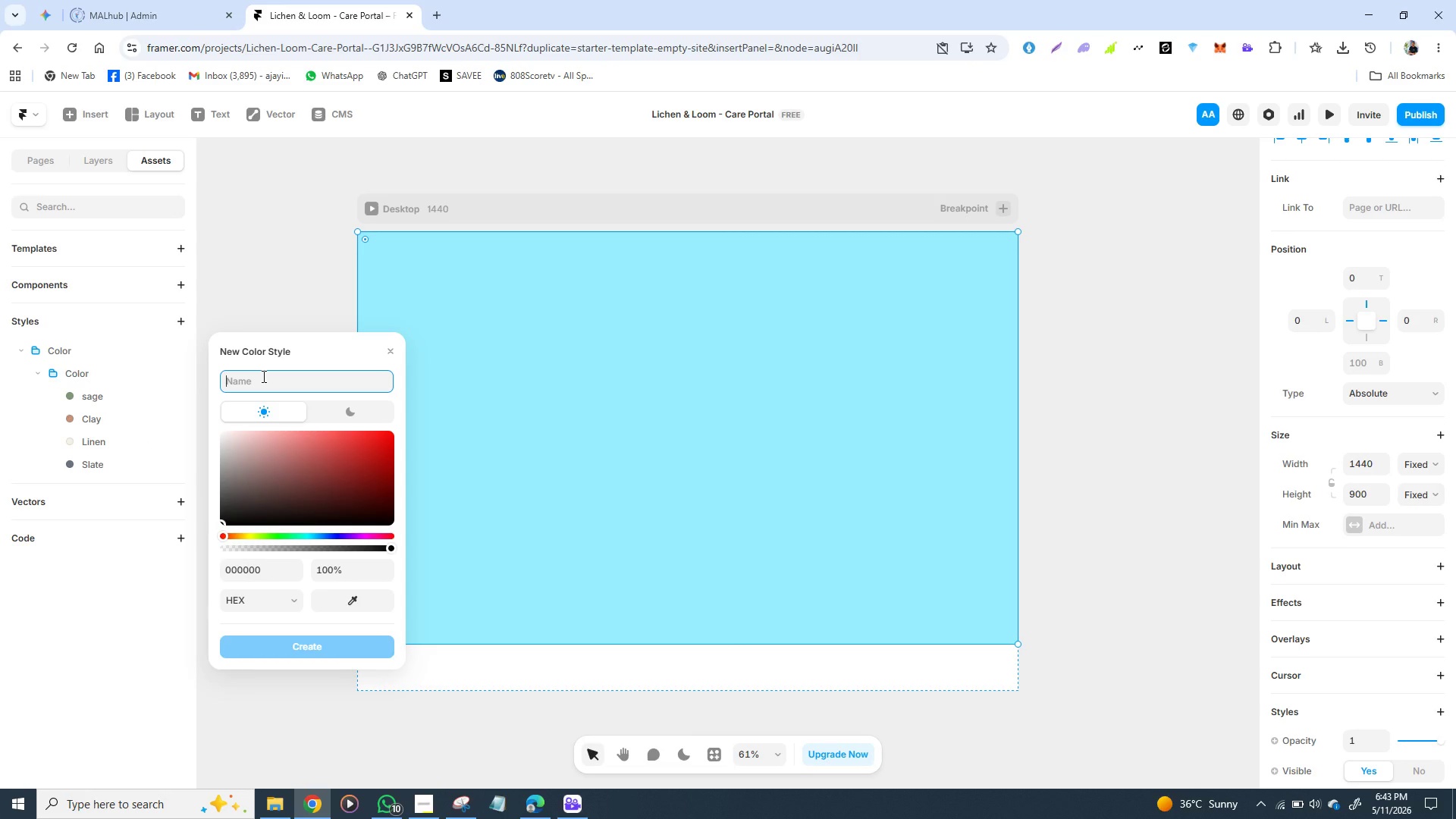 
type(Color/ Moss)
 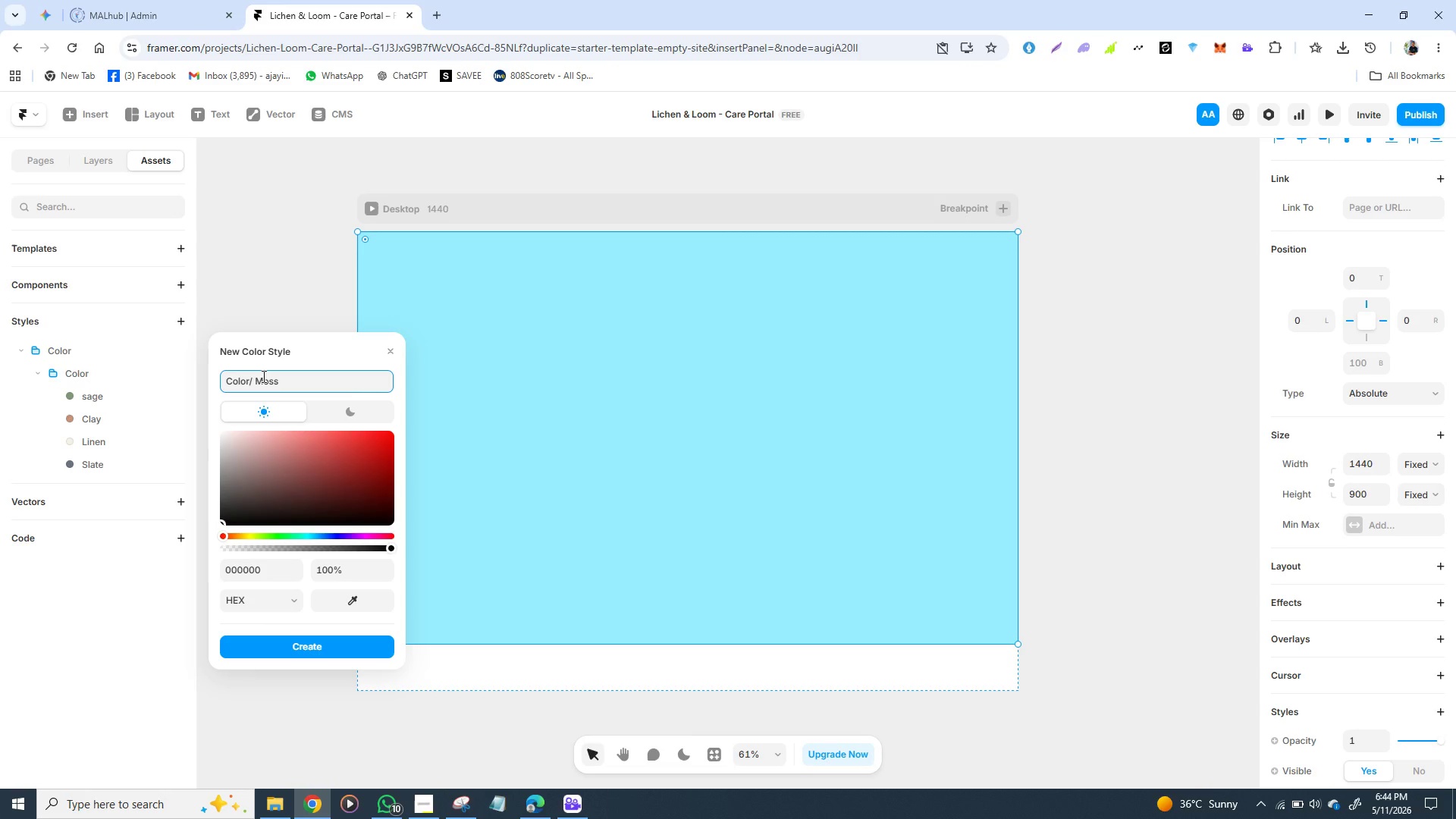 
left_click([245, 565])
 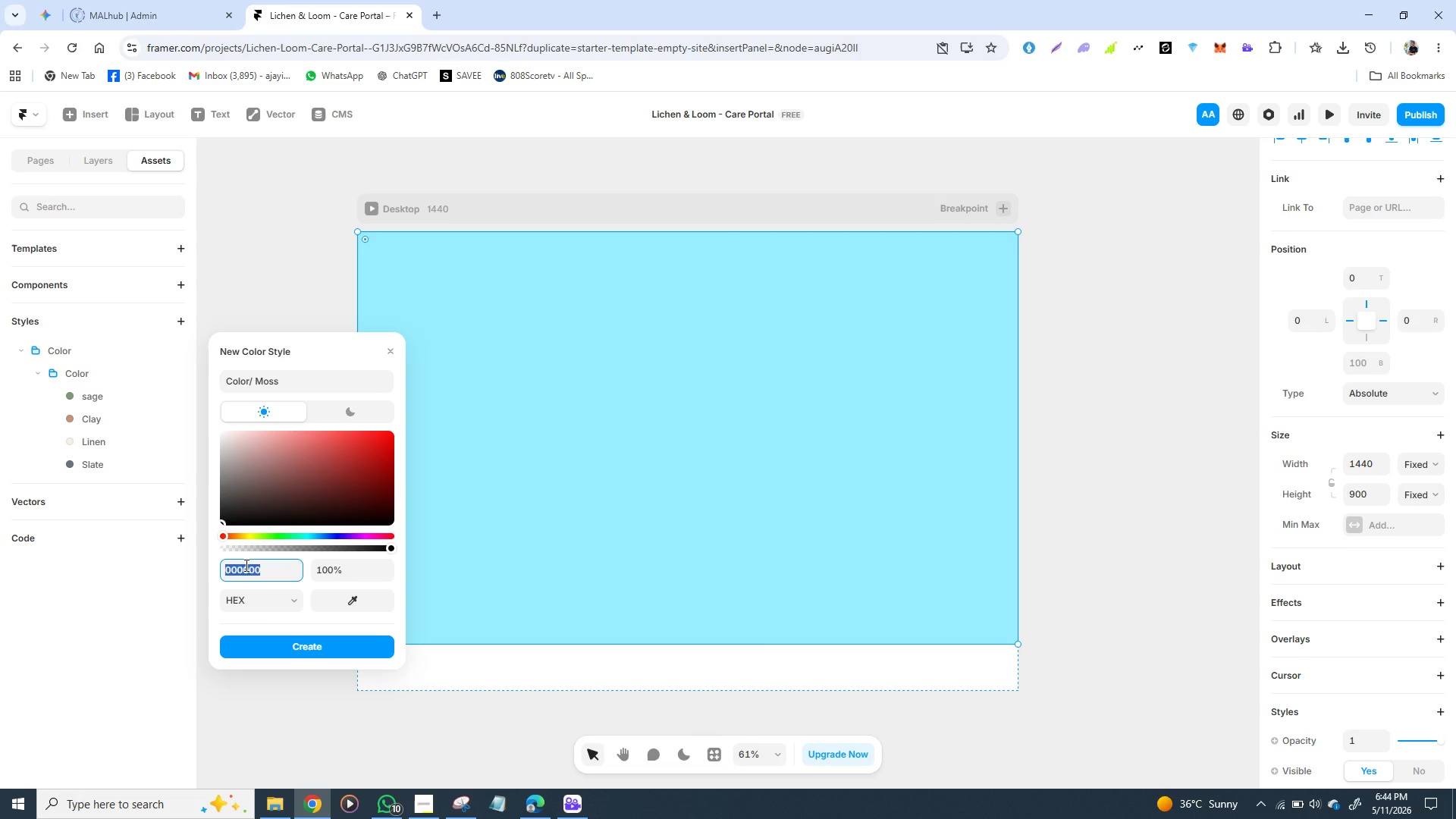 
type(4a)
 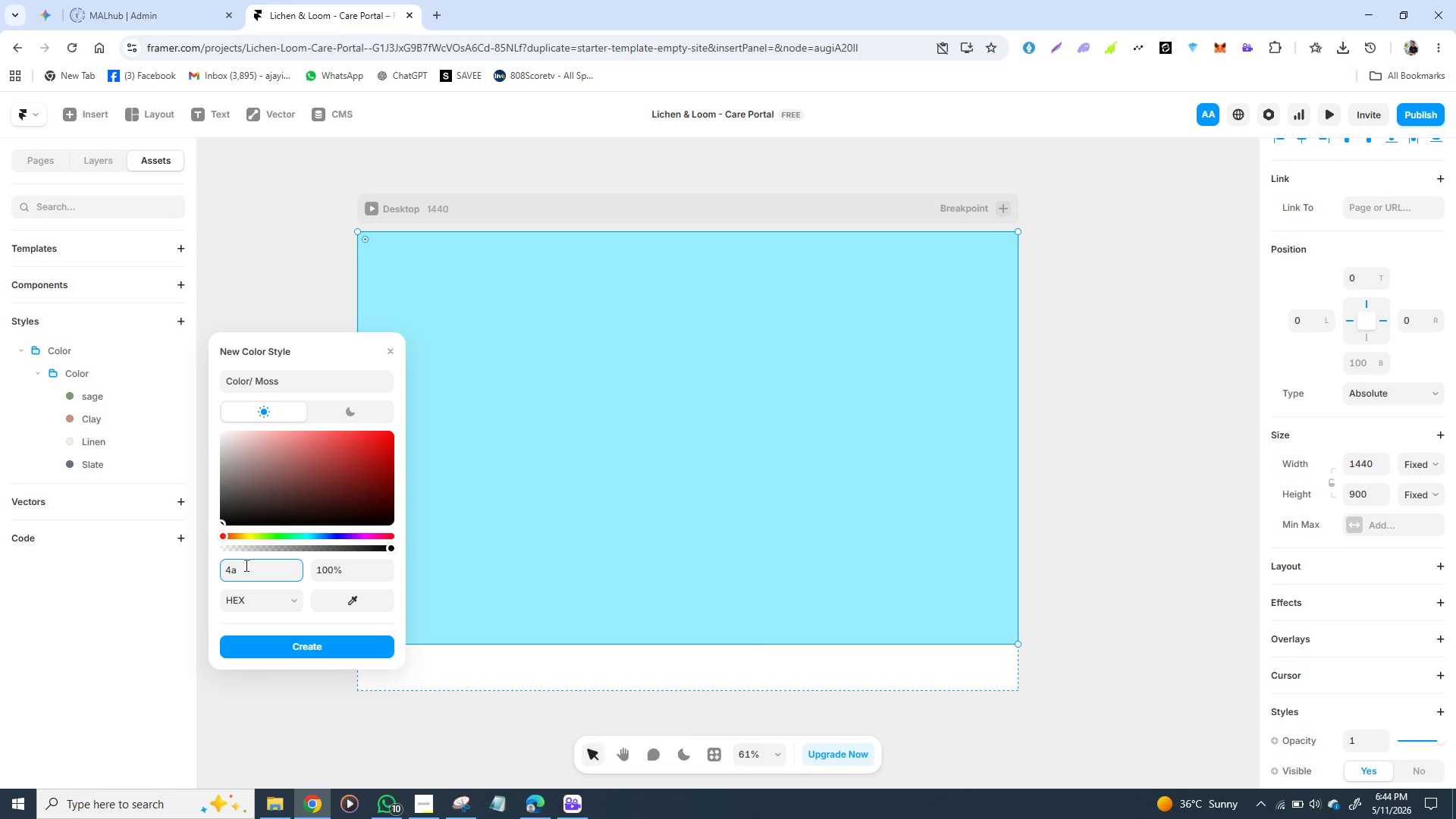 
type(5e45)
 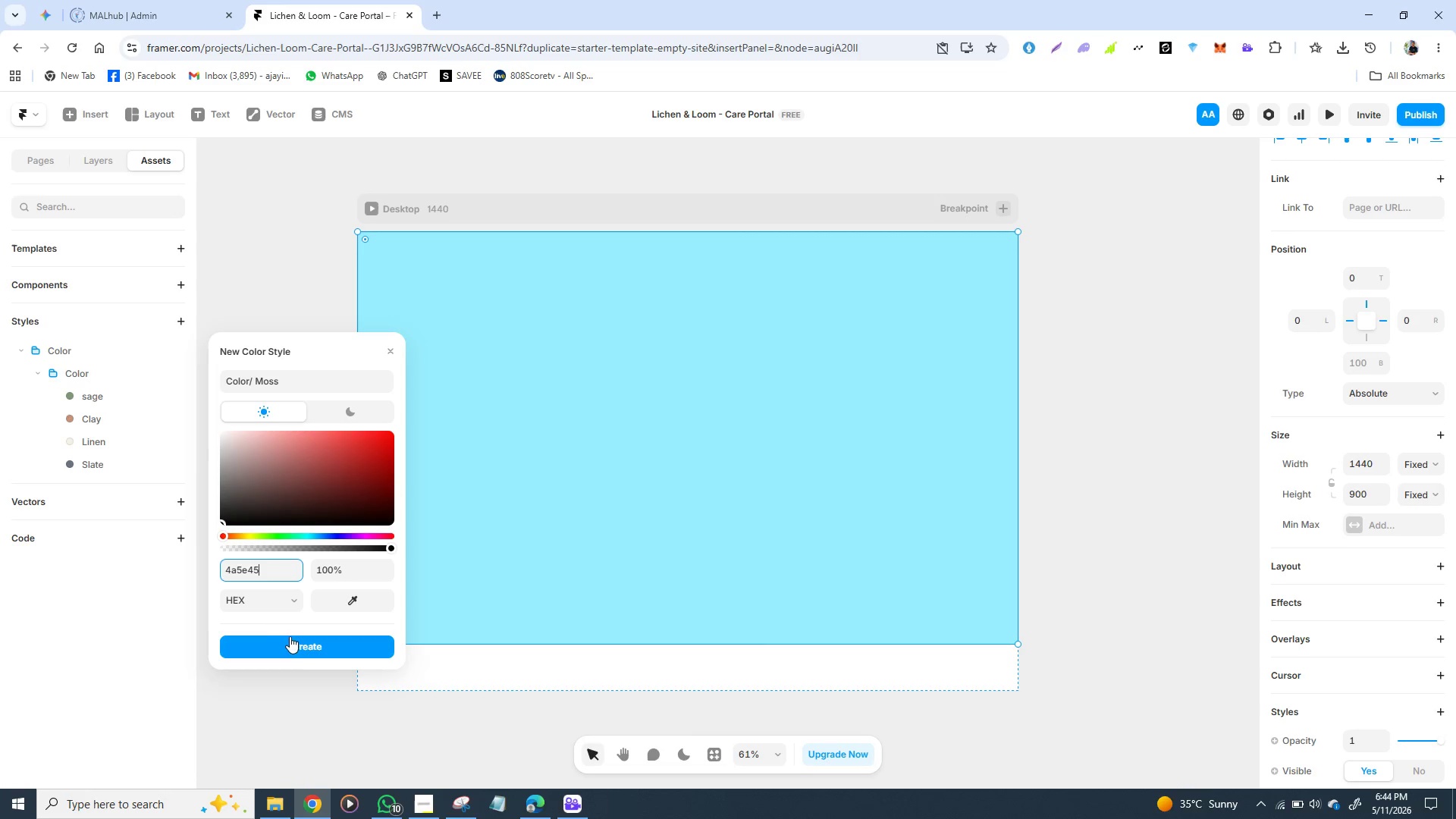 
left_click([296, 646])
 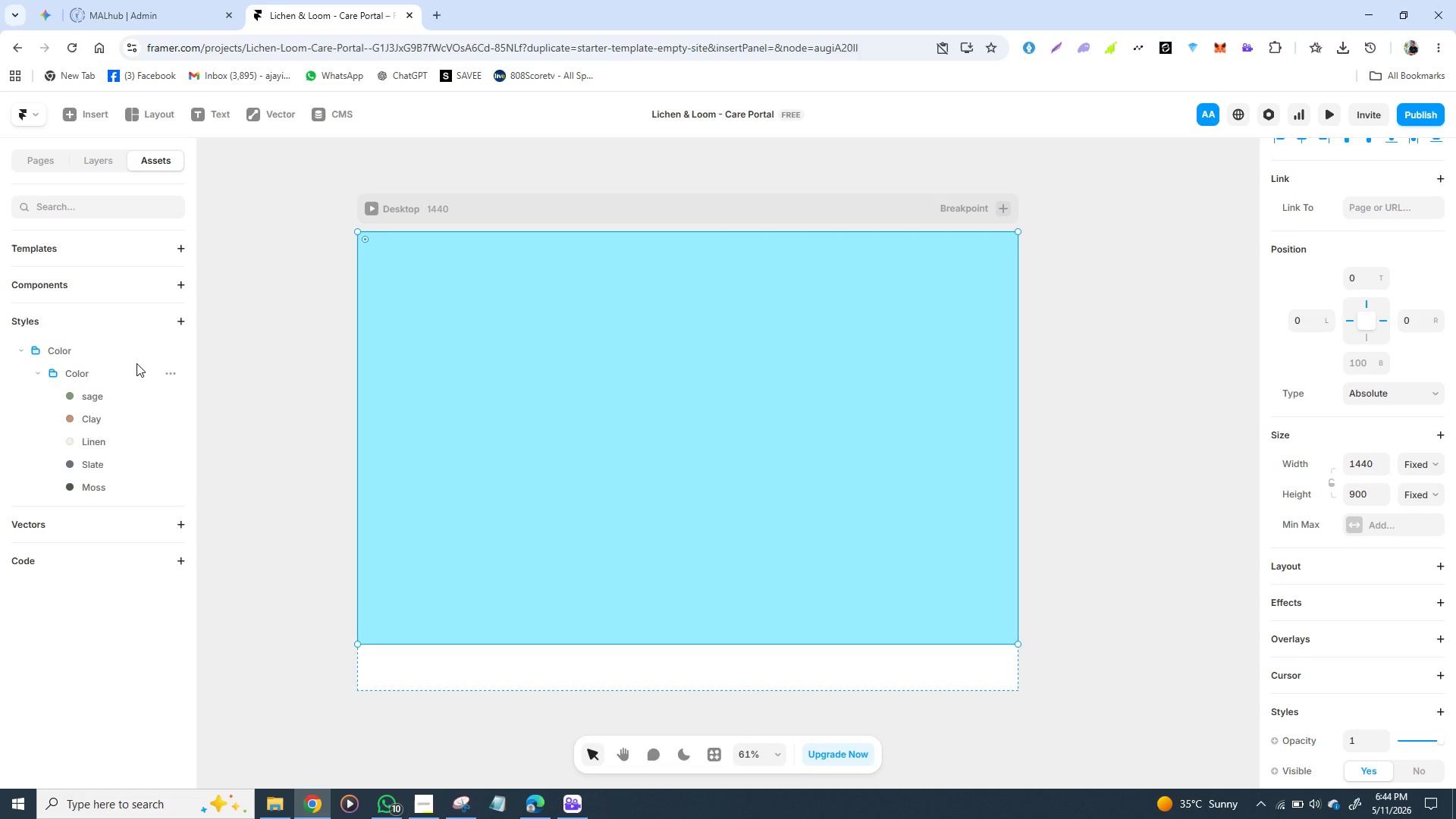 
left_click([177, 352])
 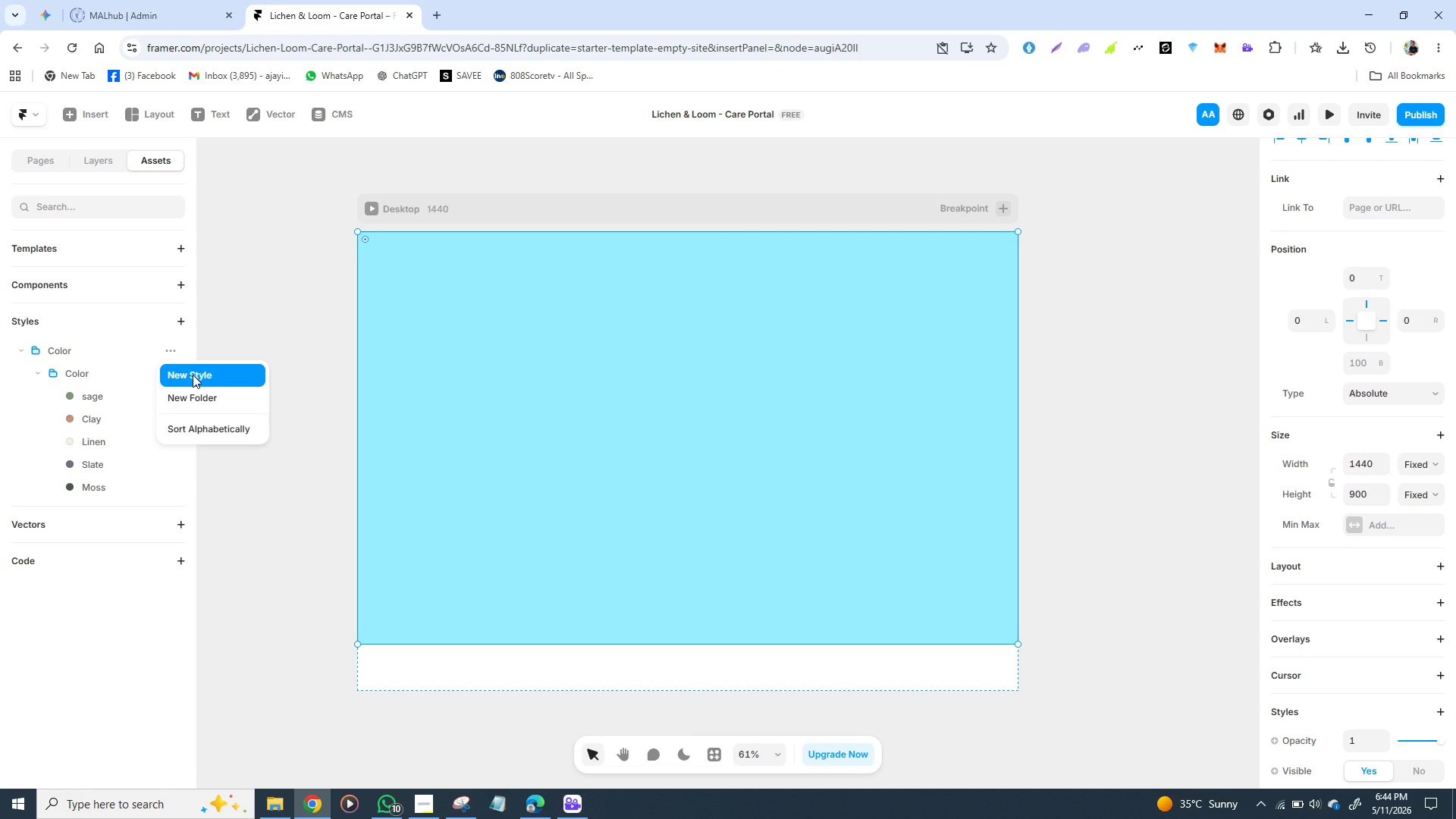 
left_click([193, 375])
 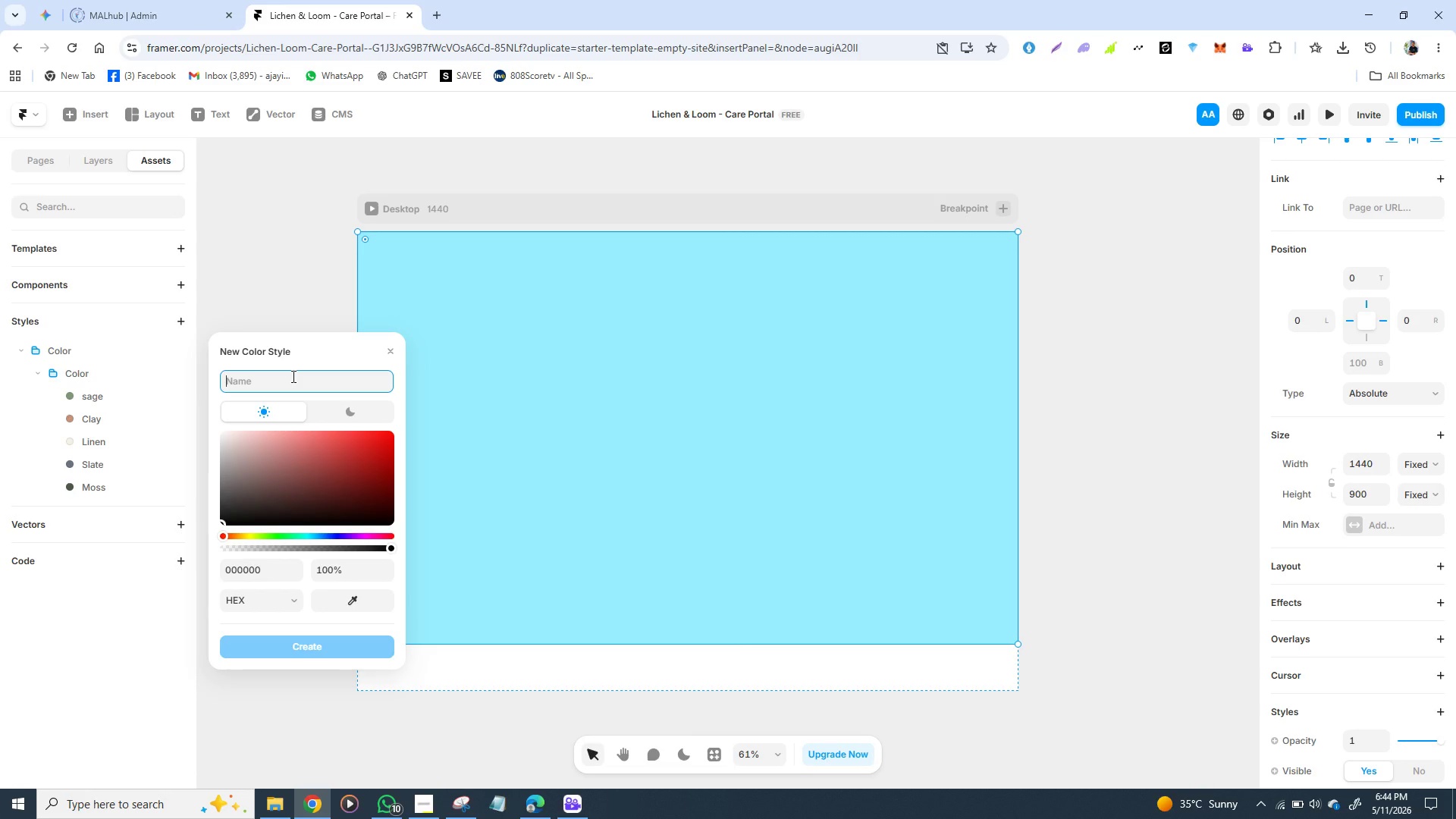 
type(Color )
key(Backspace)
type(/ )
 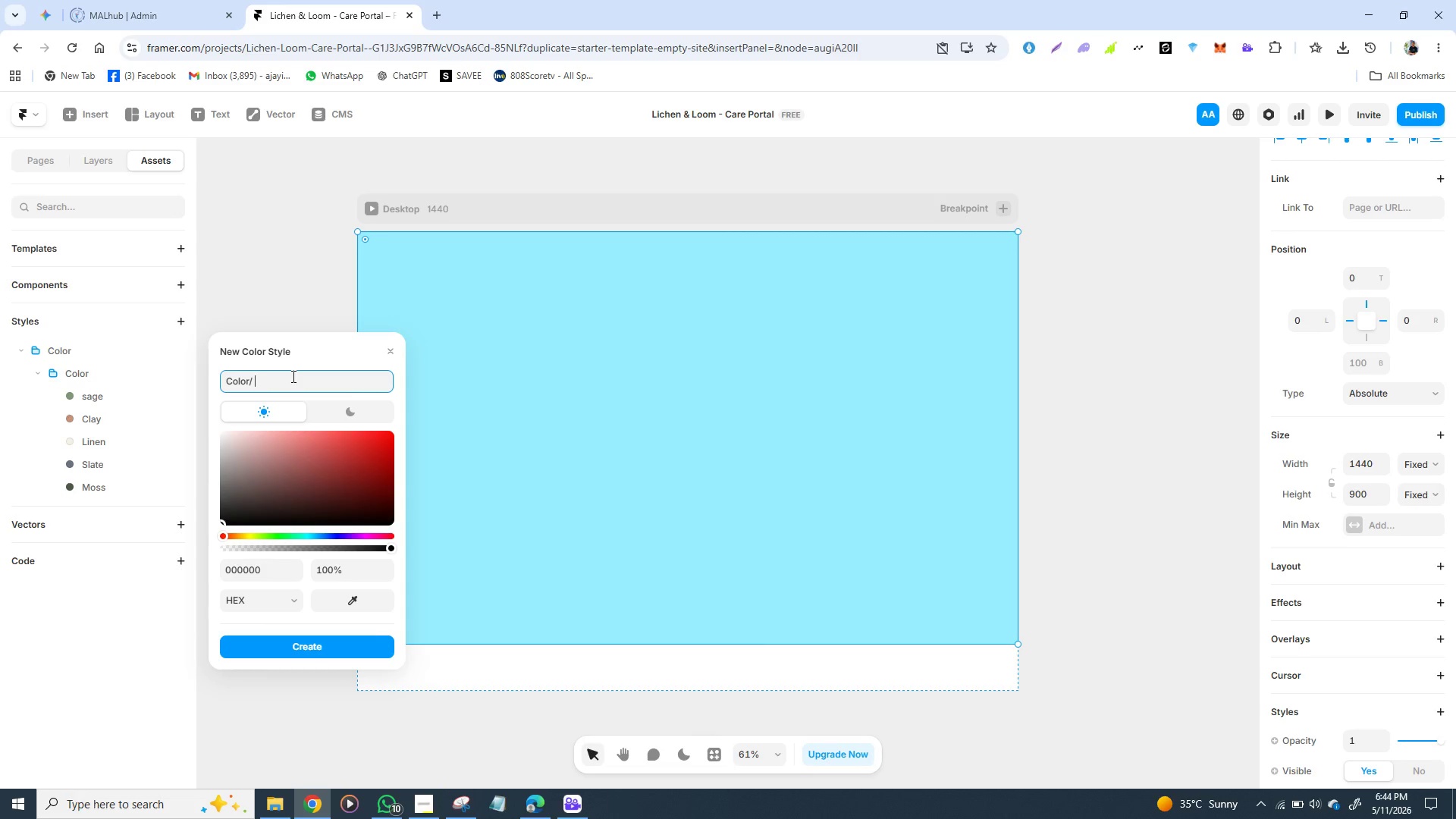 
type(Stone)
 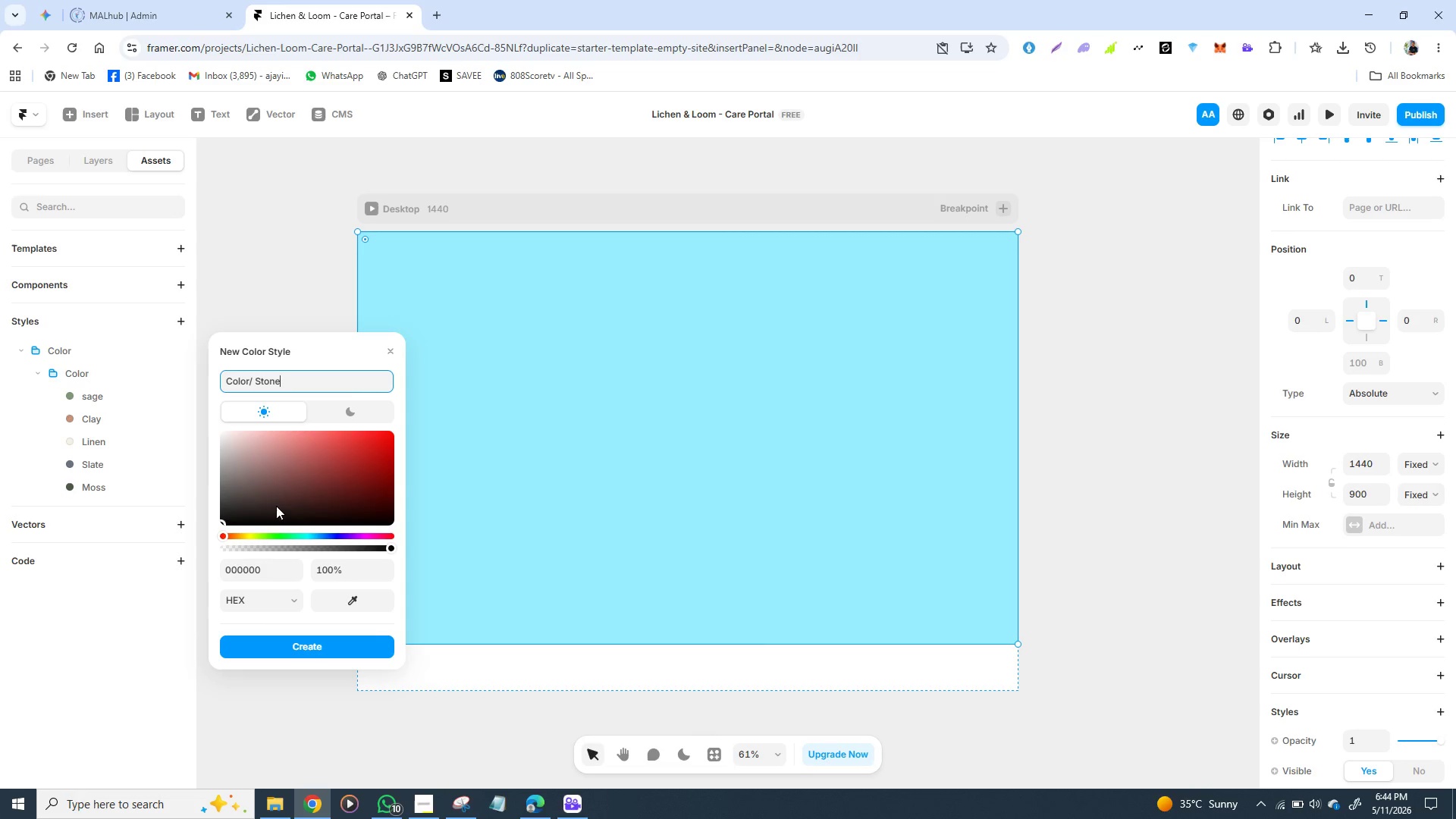 
left_click([262, 570])
 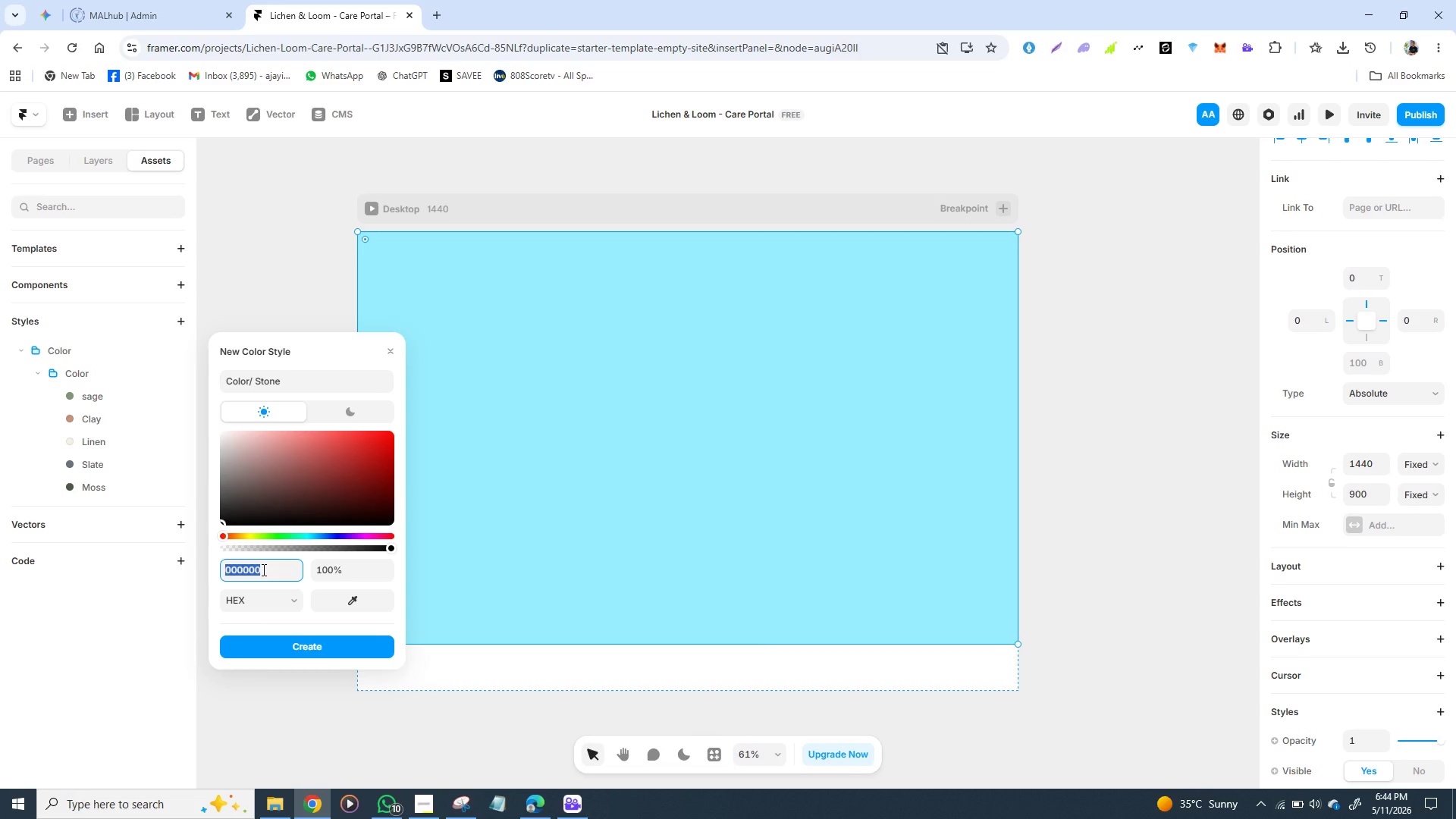 
type(d1cbco)
key(Backspace)
type(0)
 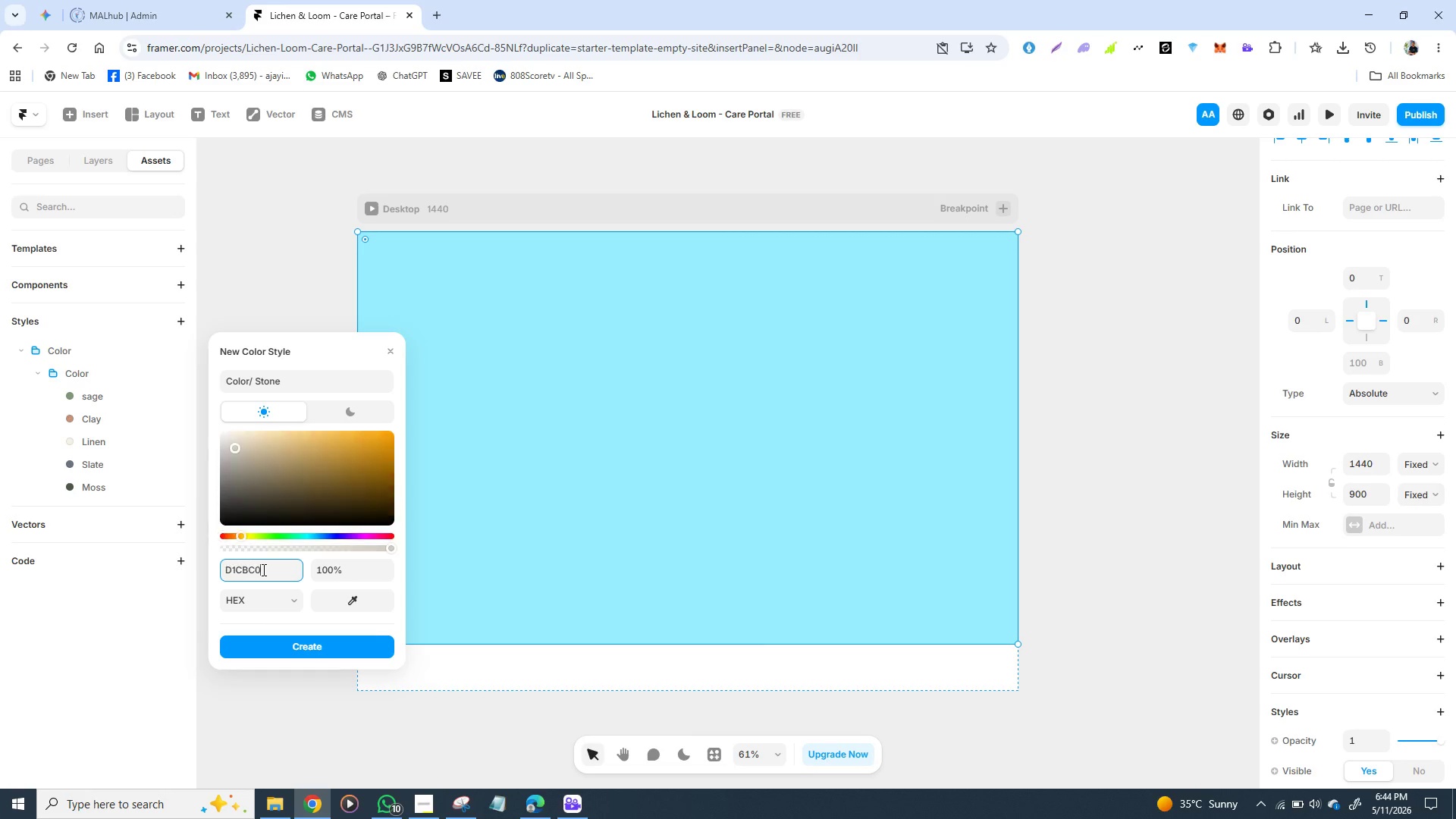 
key(Enter)
 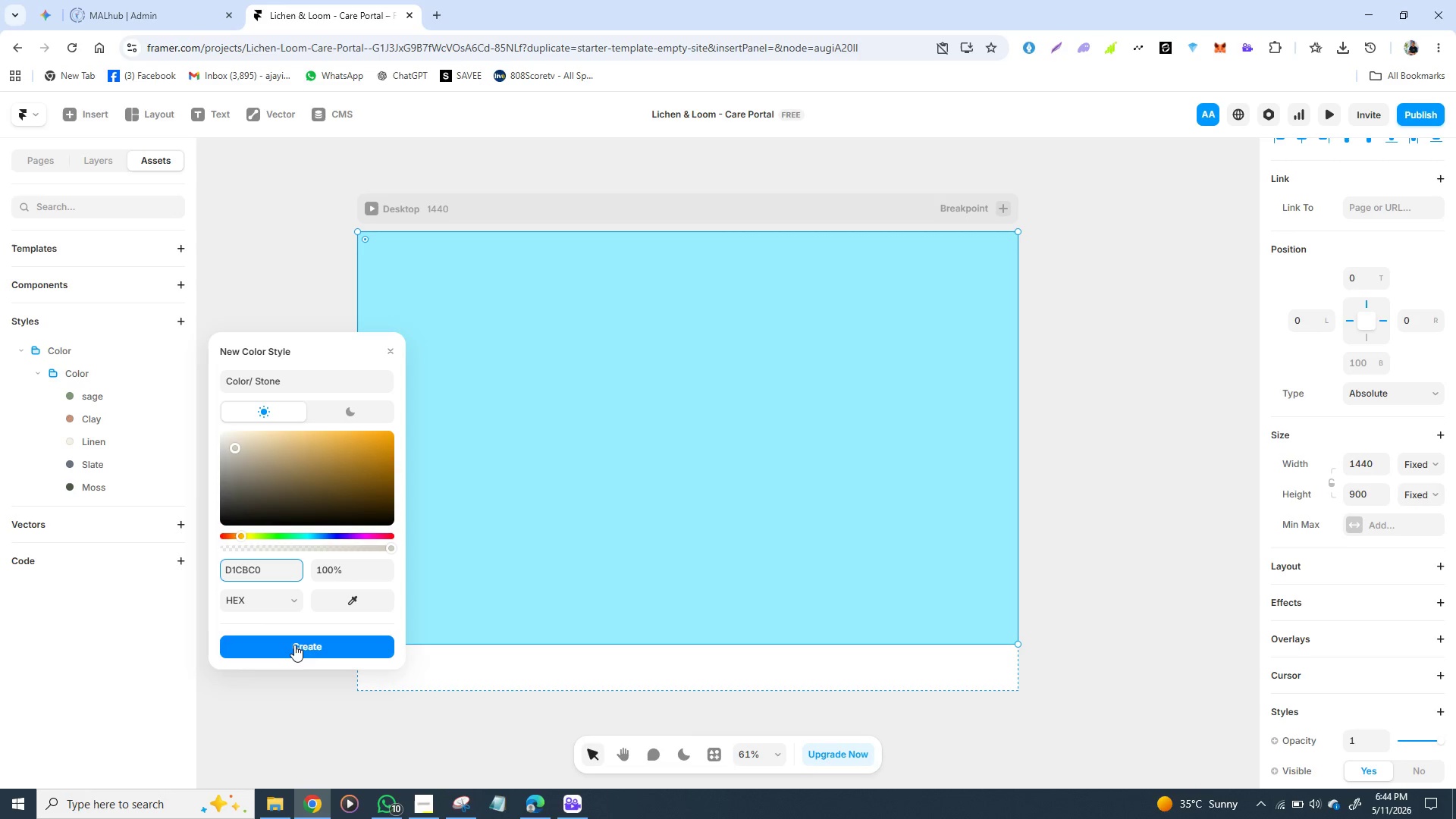 
left_click([307, 643])
 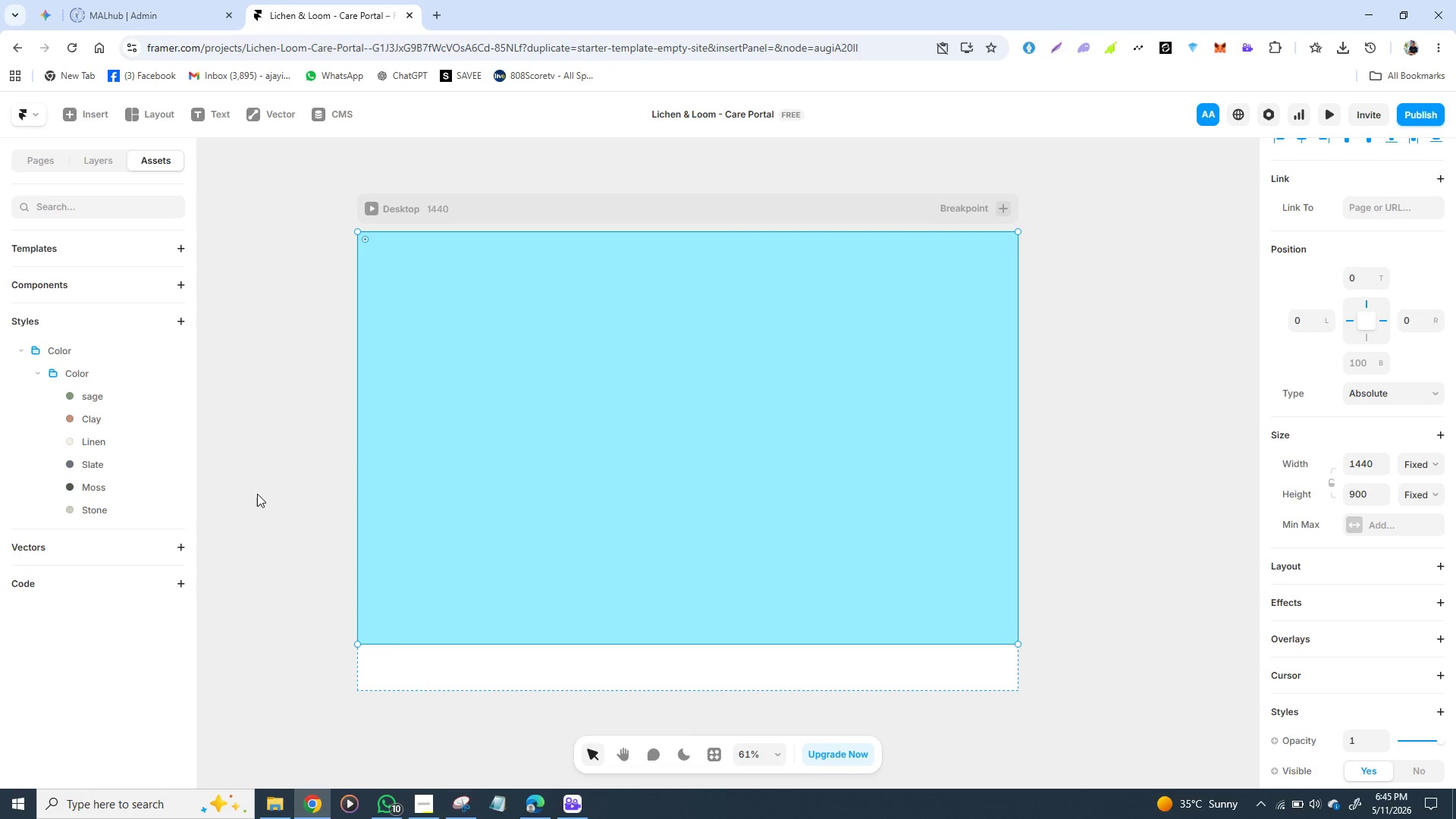 
left_click([319, 478])
 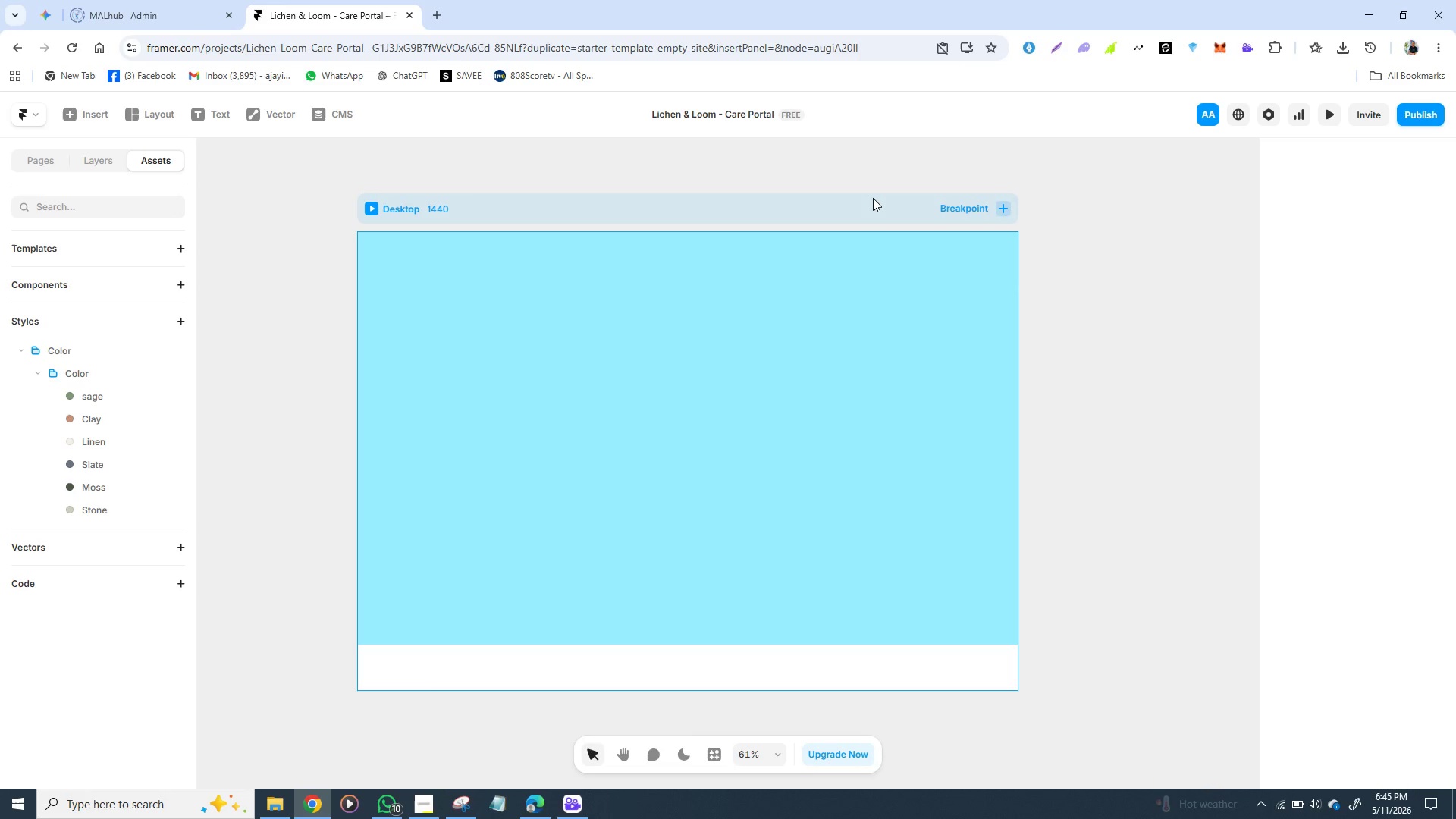 
wait(25.2)
 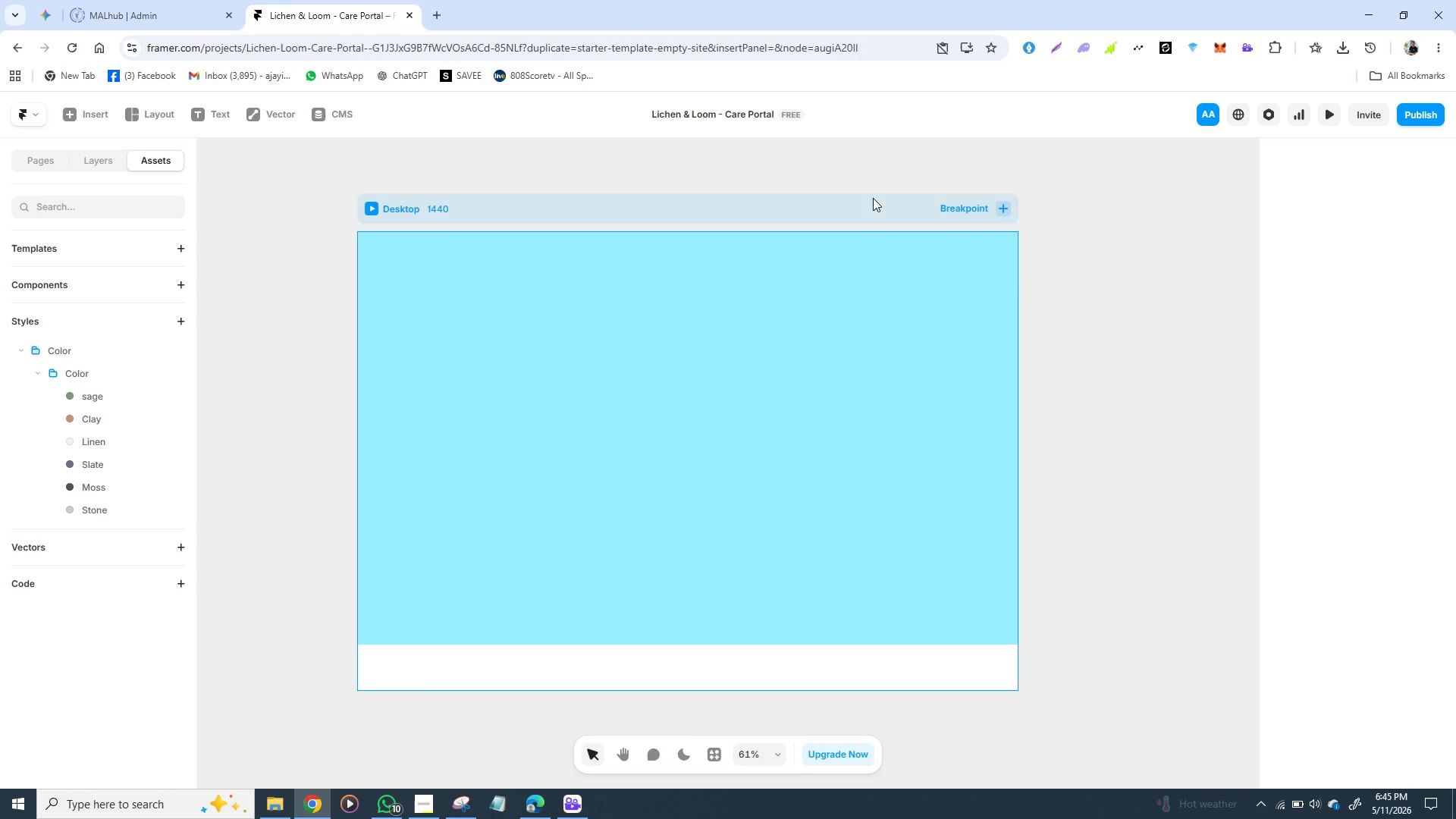 
left_click([143, 111])
 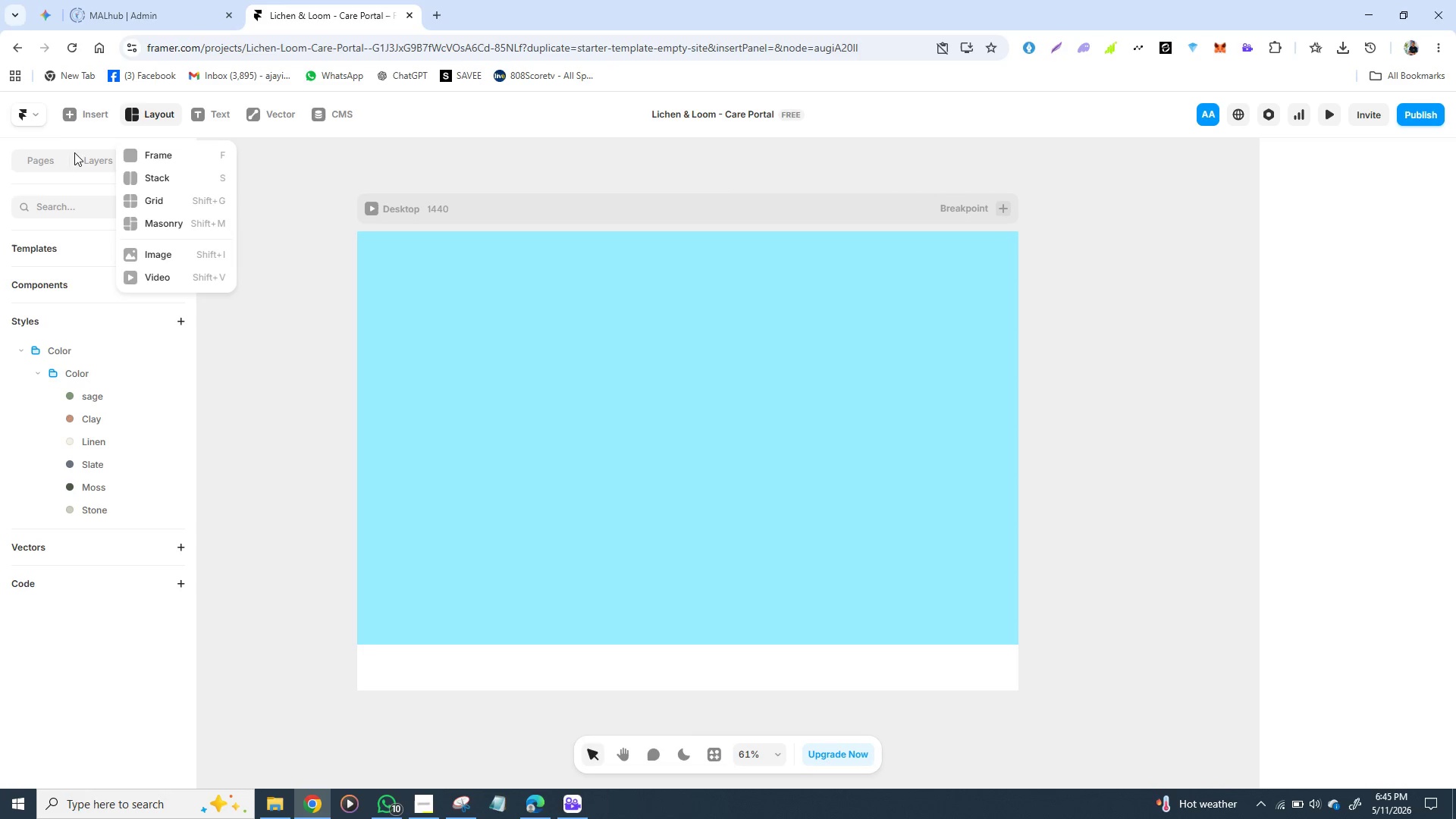 
left_click([69, 140])
 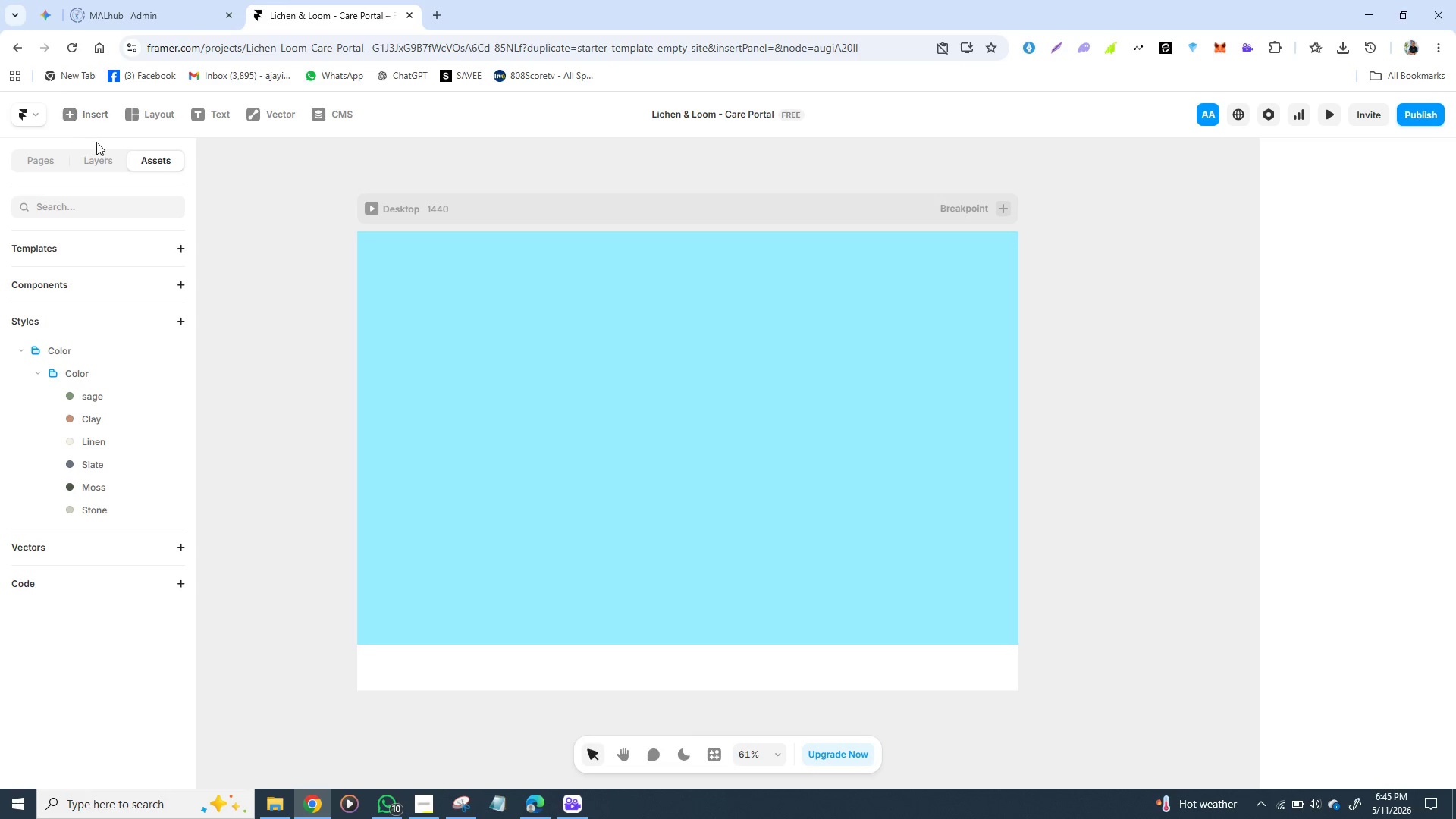 
left_click([99, 162])
 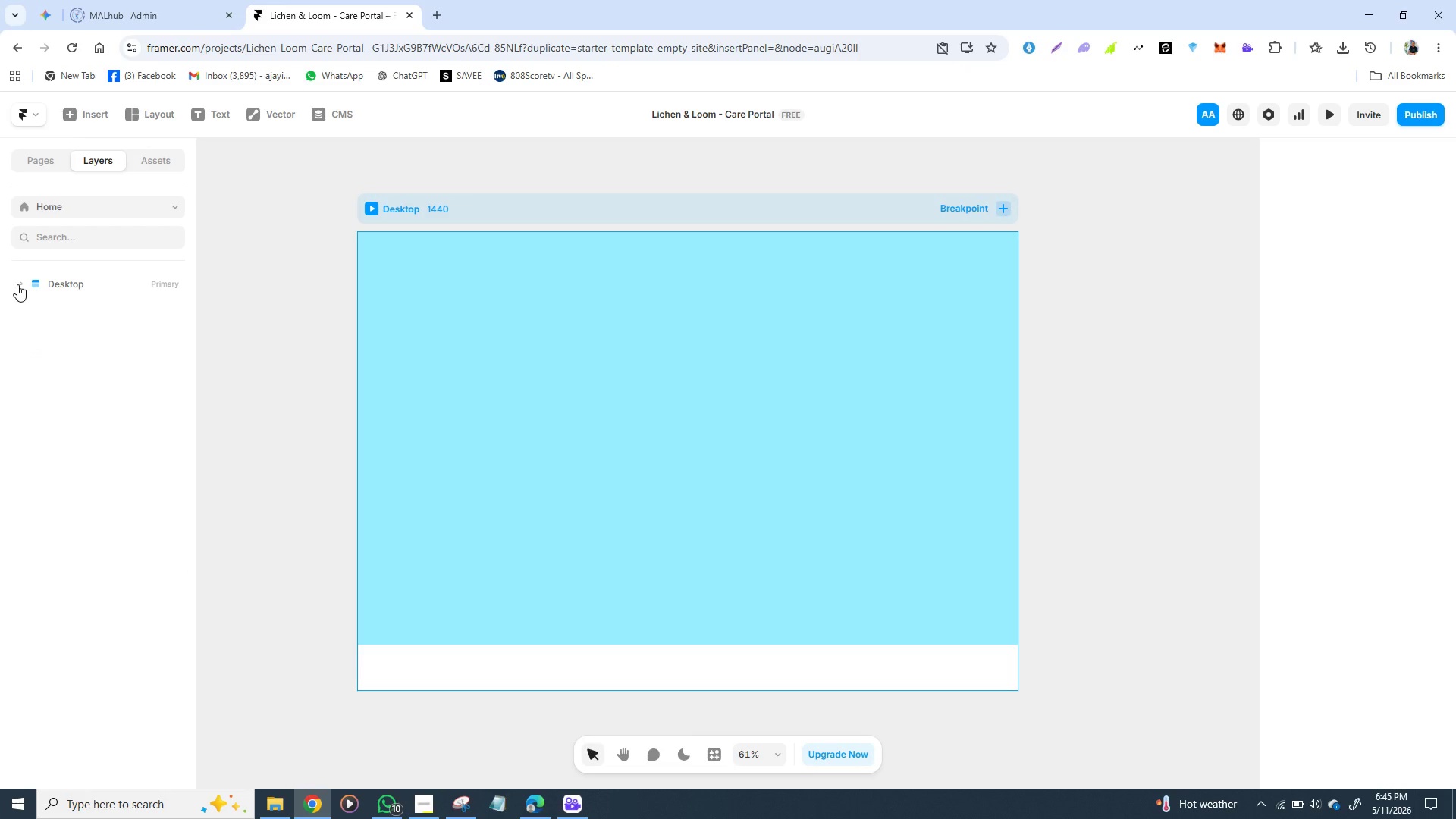 
left_click([20, 282])
 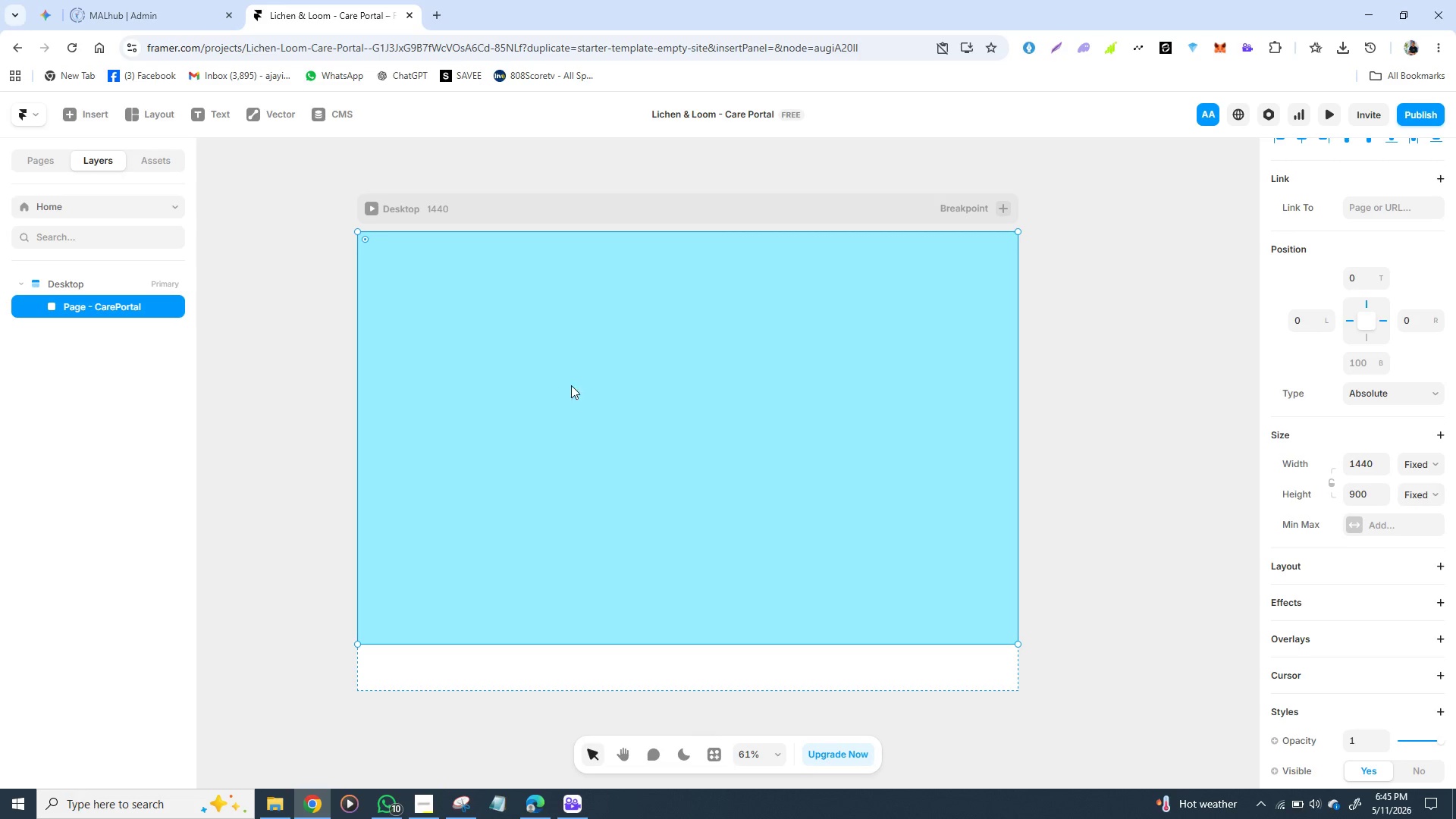 
wait(26.48)
 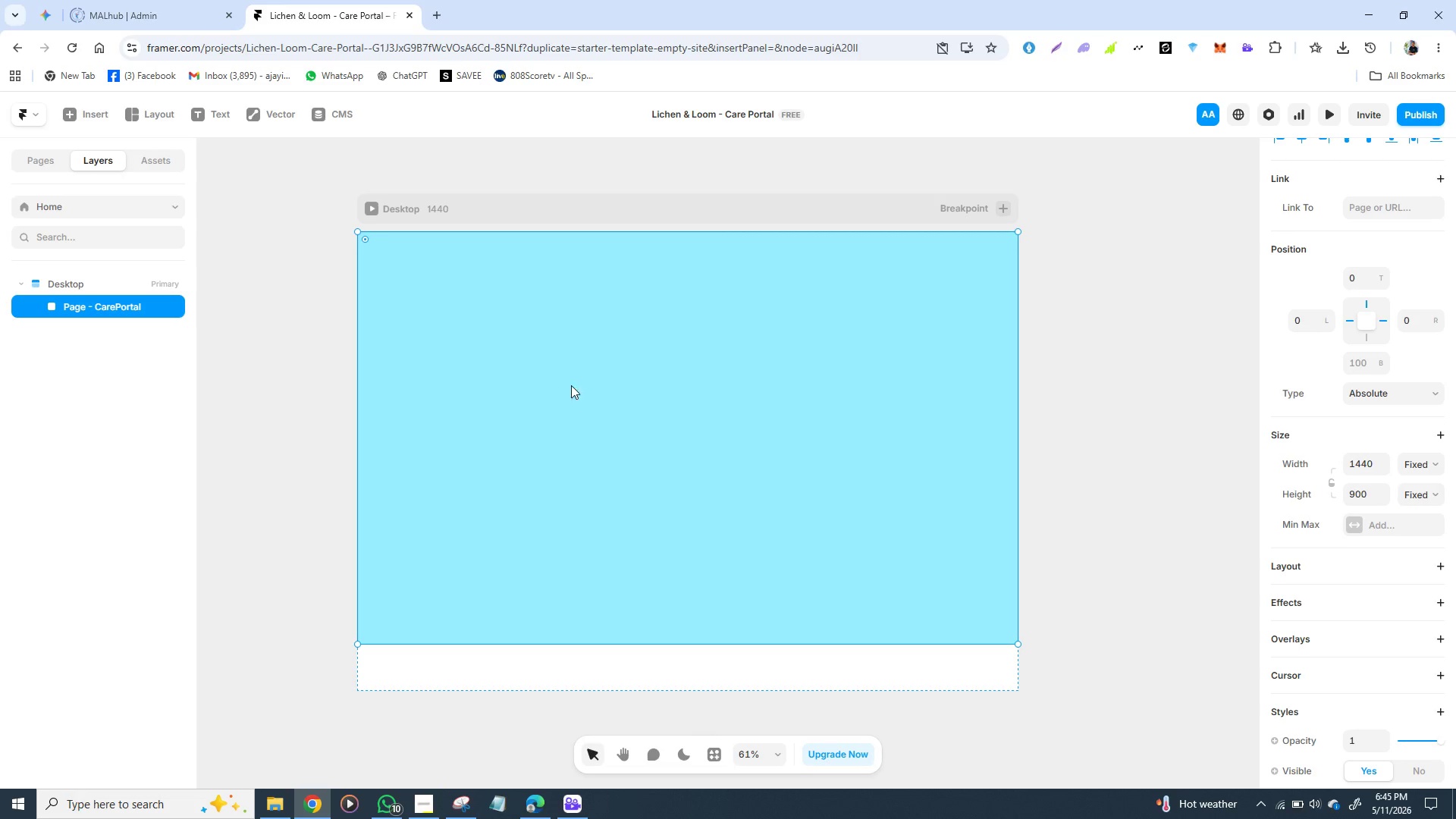 
scroll: coordinate [1320, 532], scroll_direction: down, amount: 1.0
 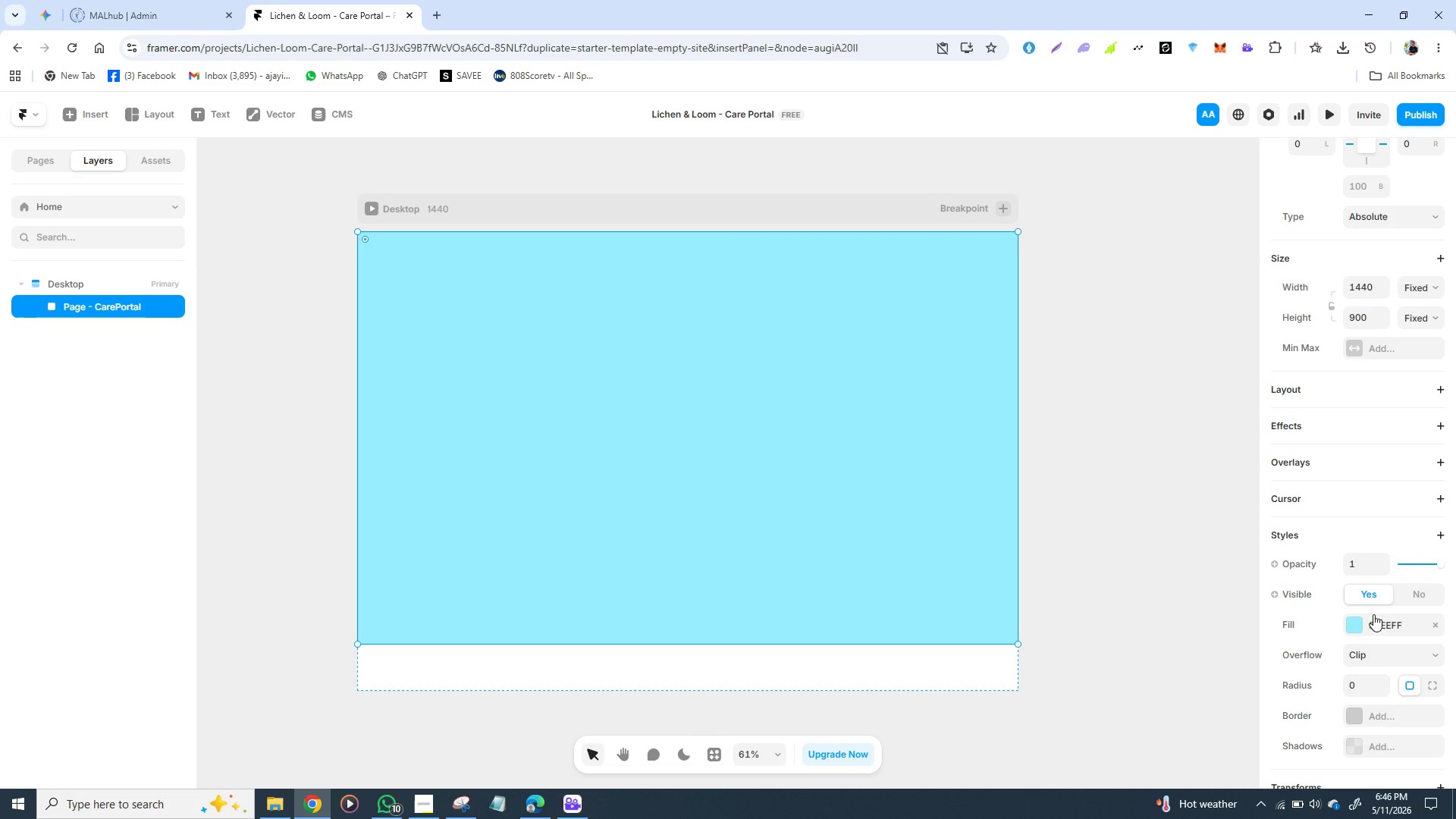 
mouse_move([1348, 624])
 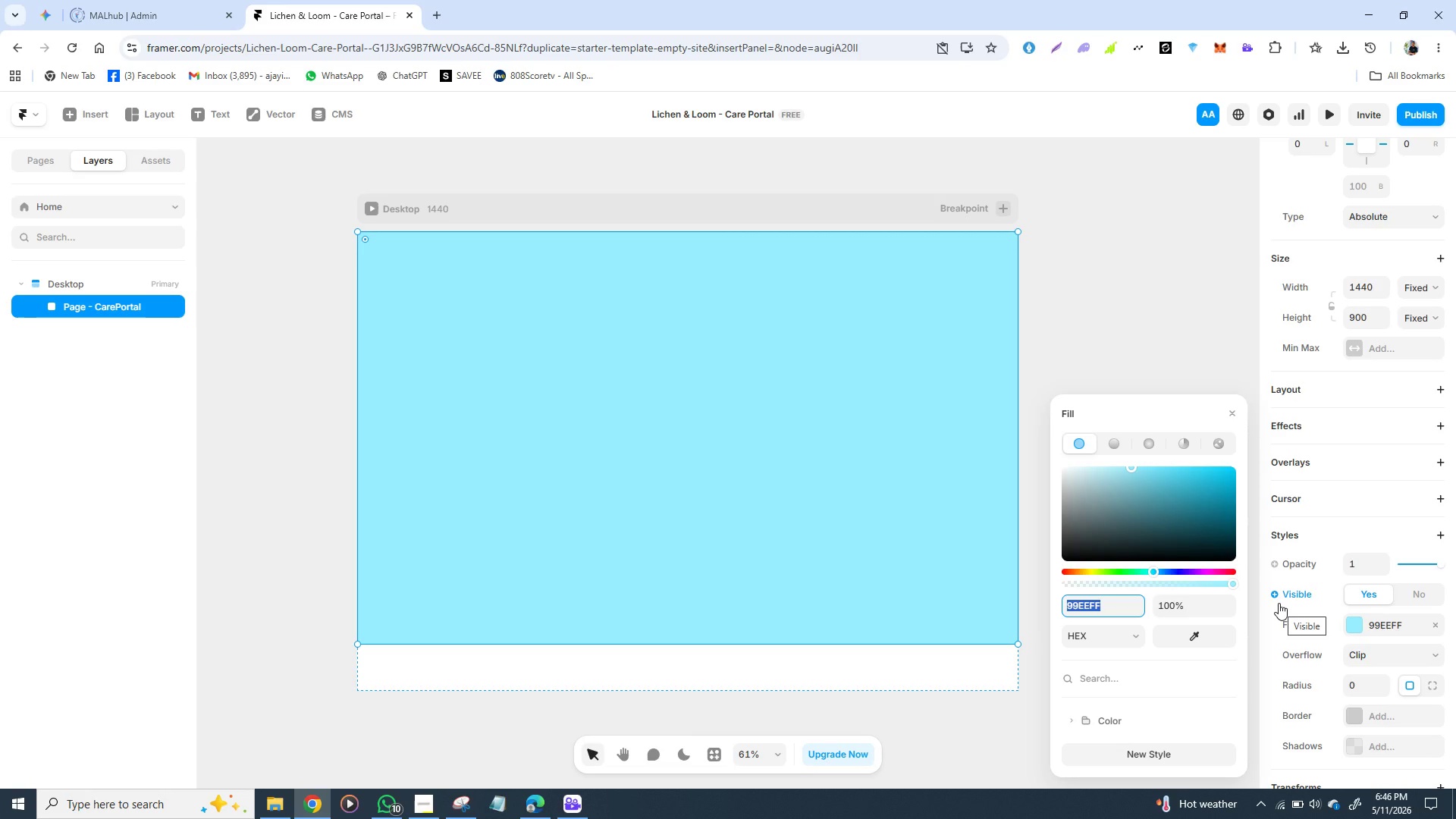 
wait(9.81)
 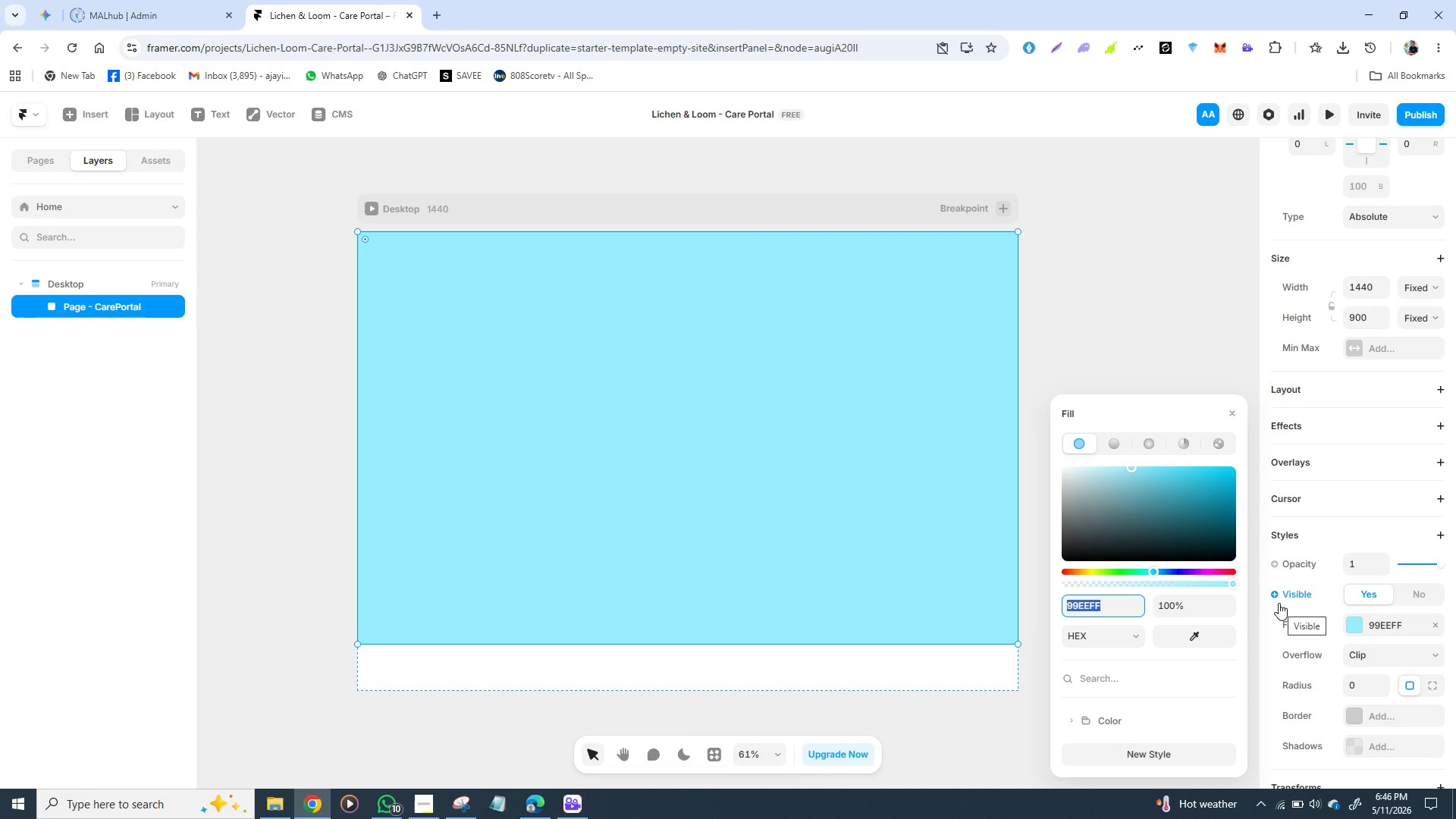 
type(5)
key(Backspace)
type(f5foe8)
 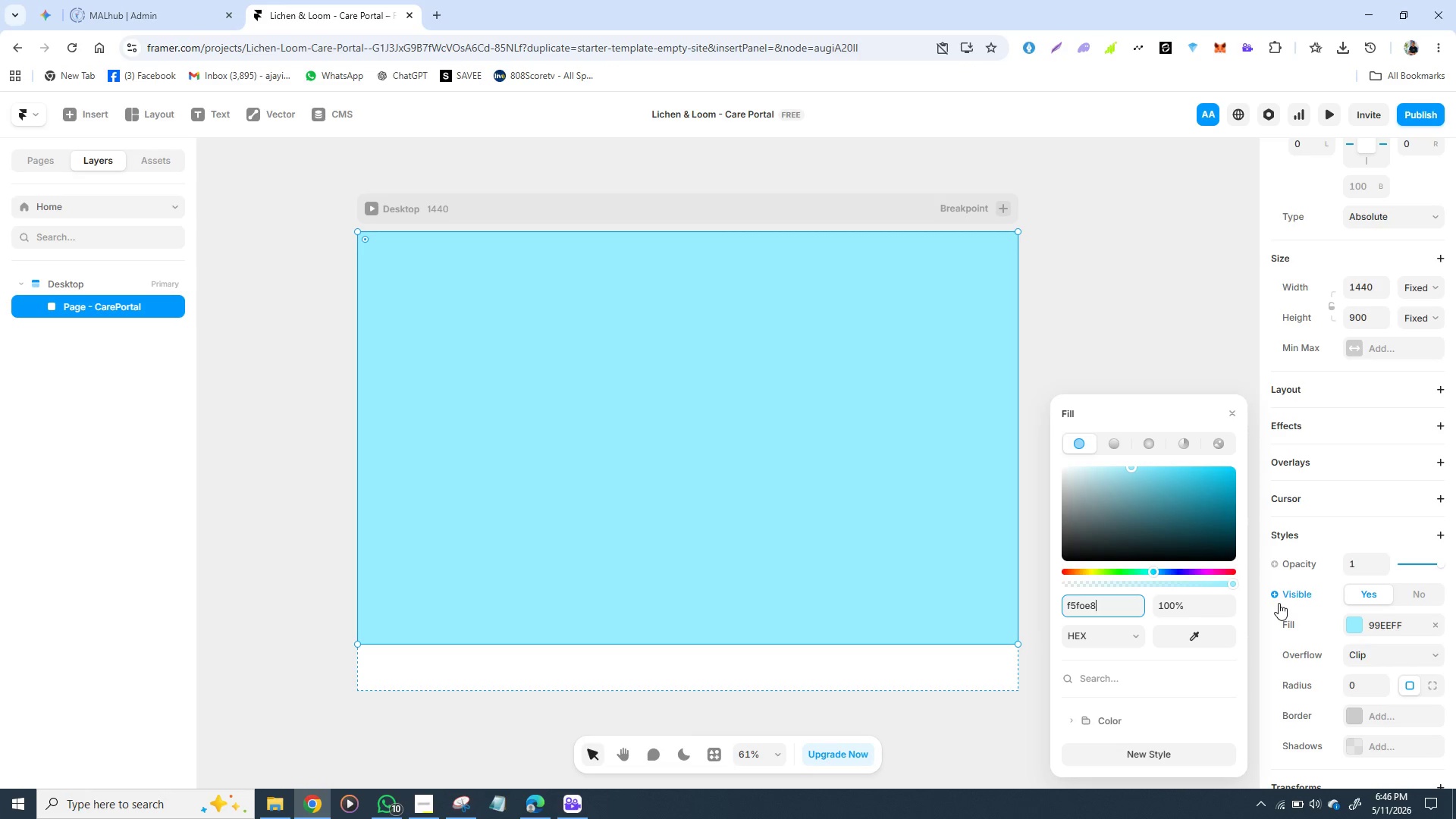 
key(Enter)
 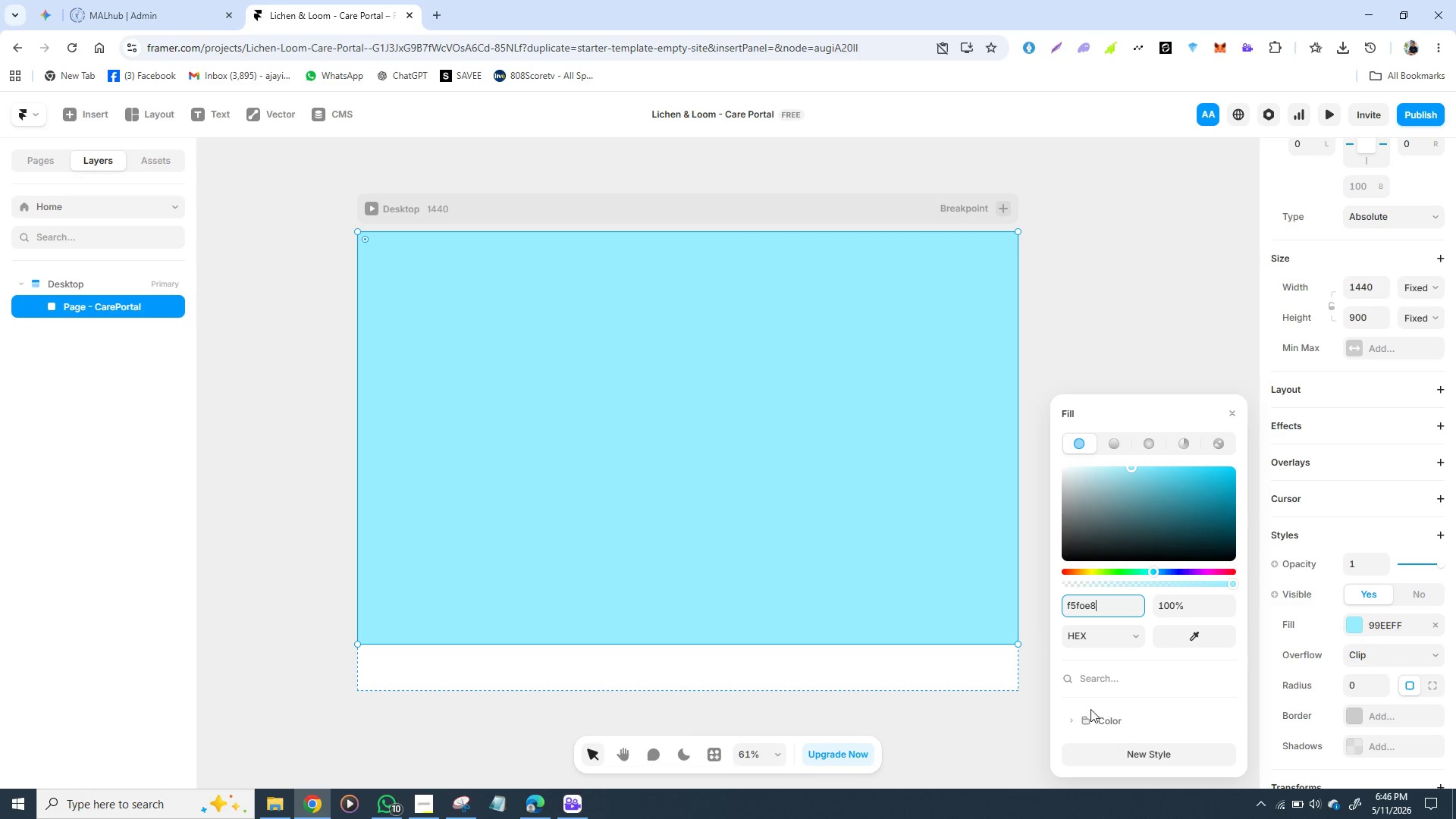 
left_click([1076, 720])
 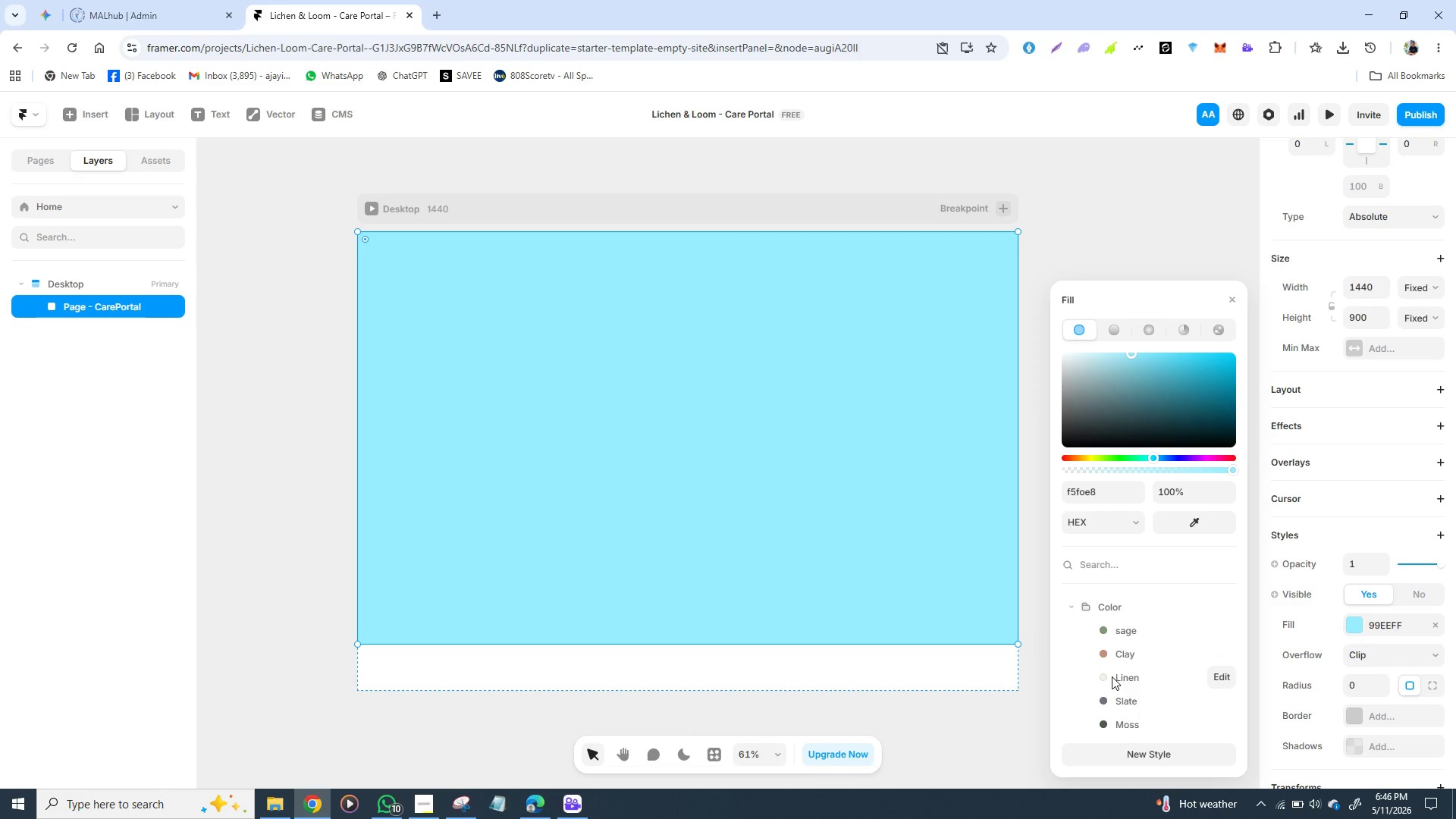 
left_click([1115, 674])
 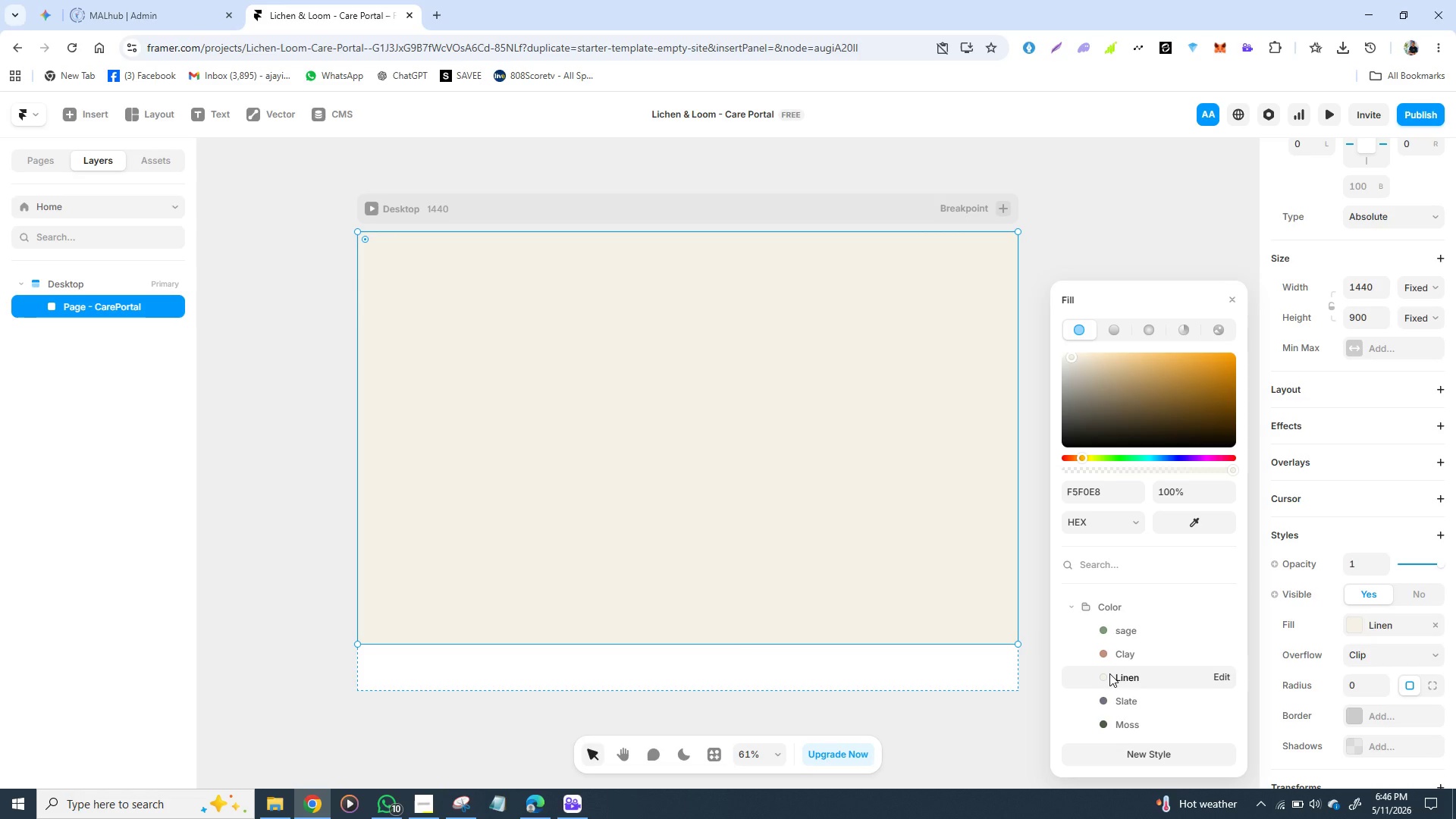 
wait(5.94)
 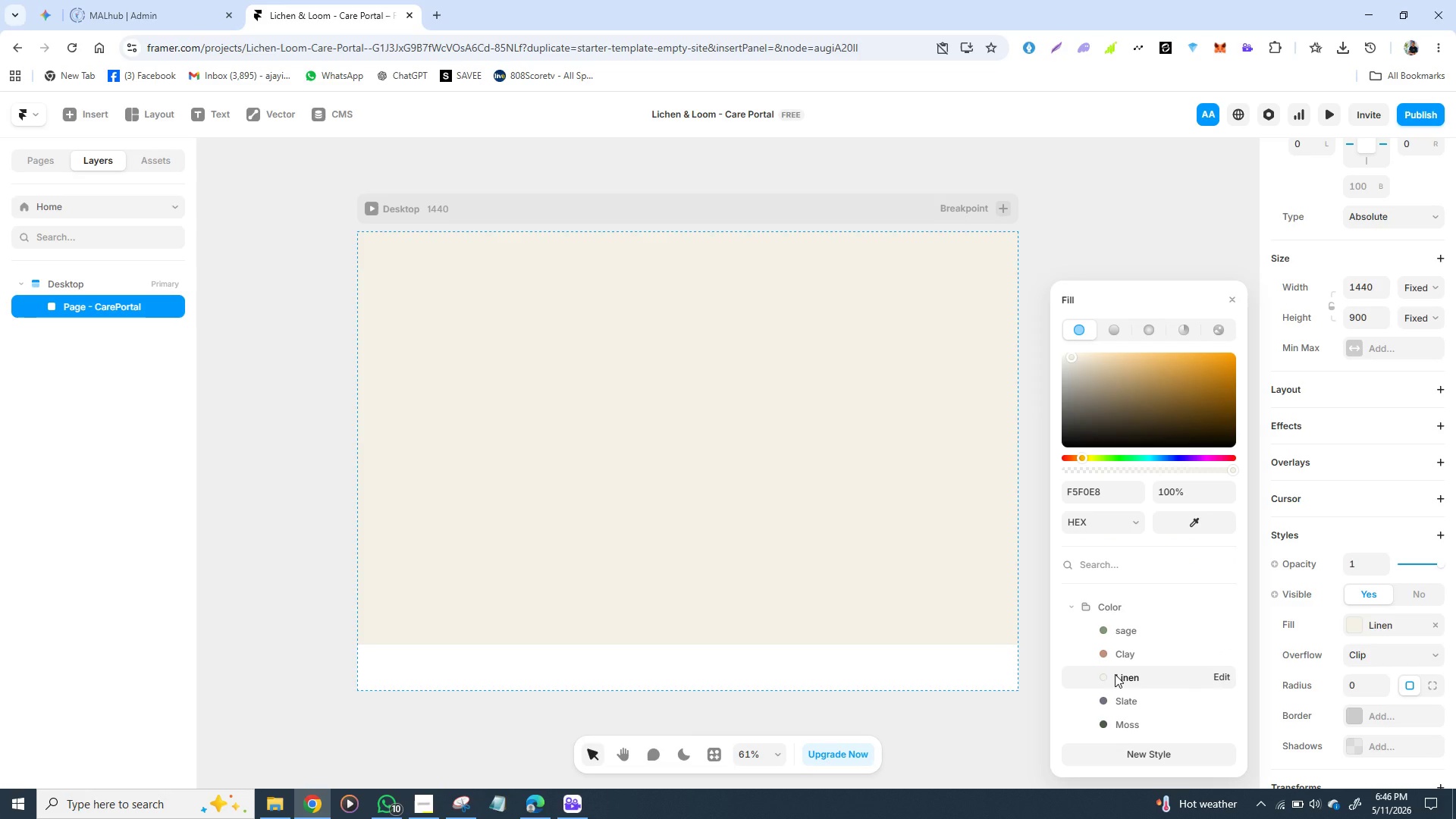 
left_click([1086, 254])
 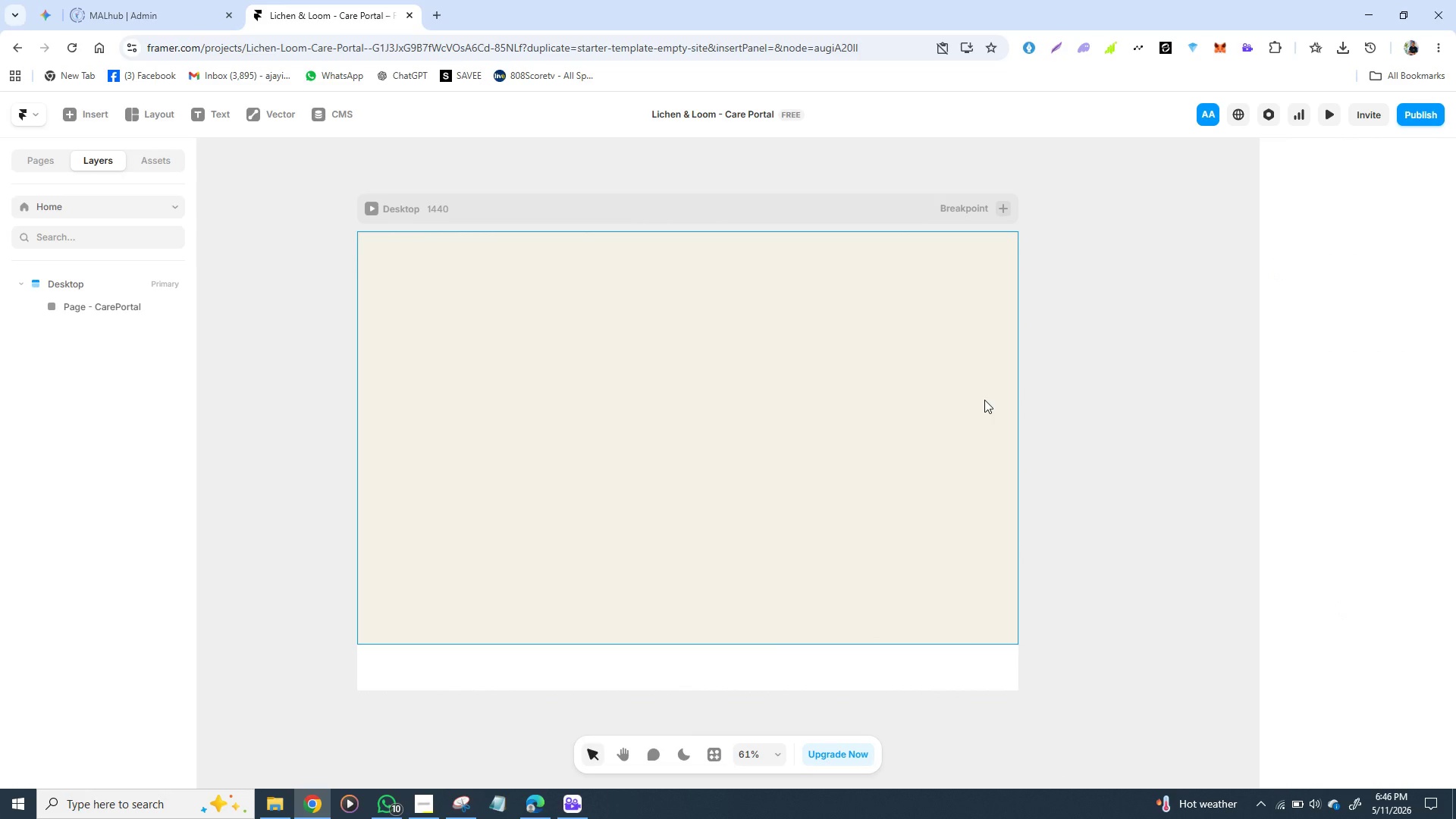 
wait(9.88)
 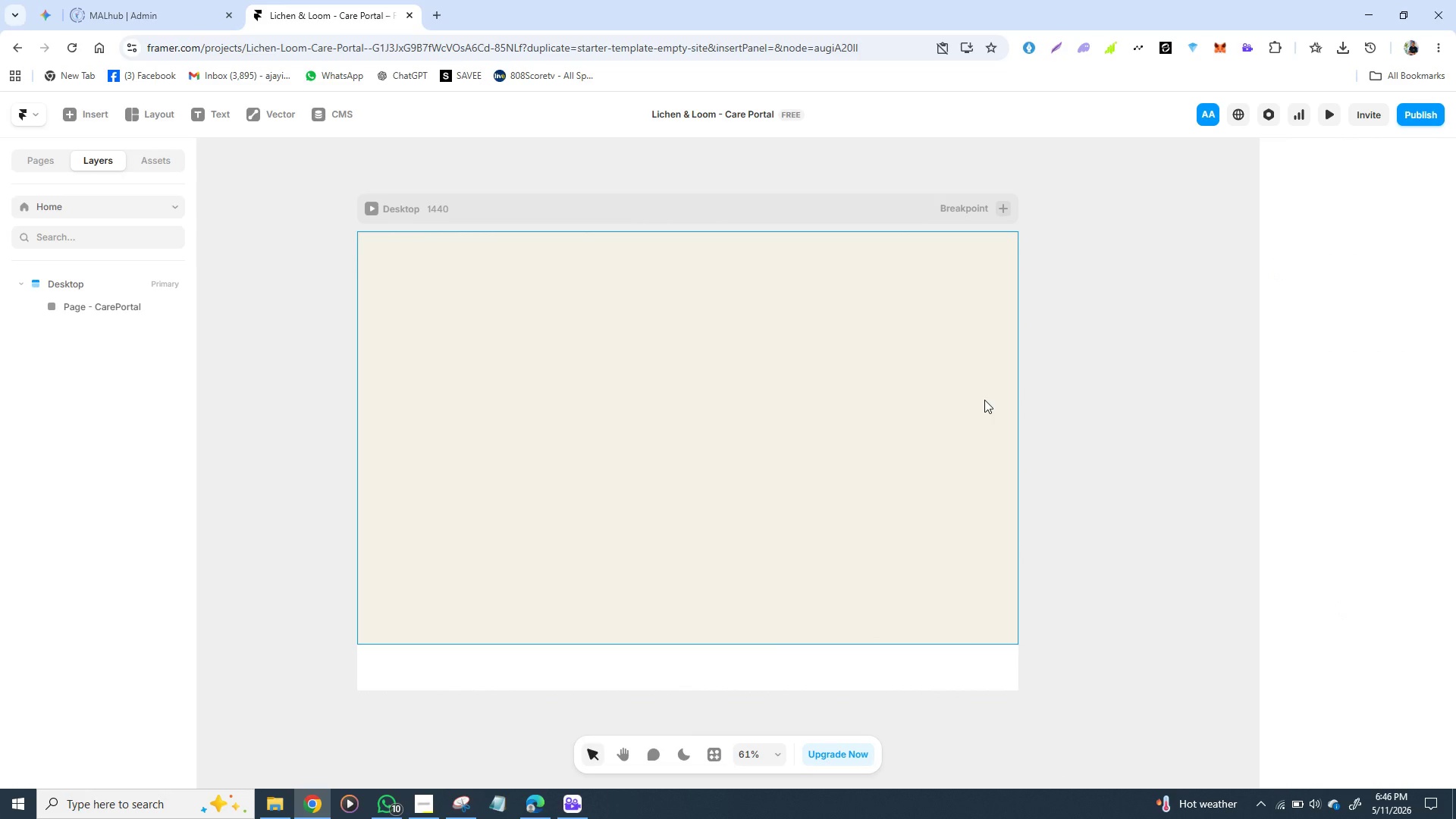 
key(T)
 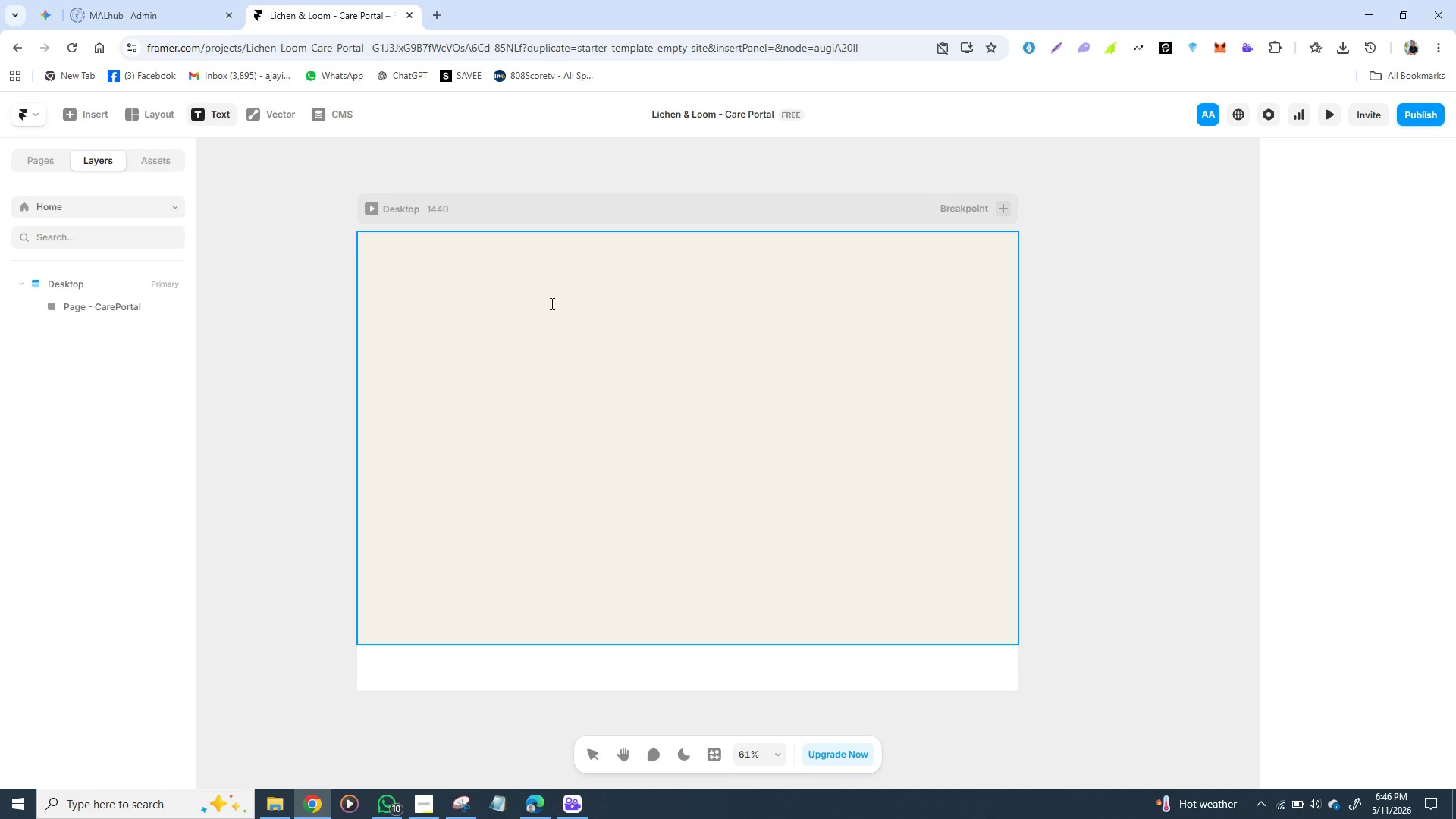 
left_click([544, 303])
 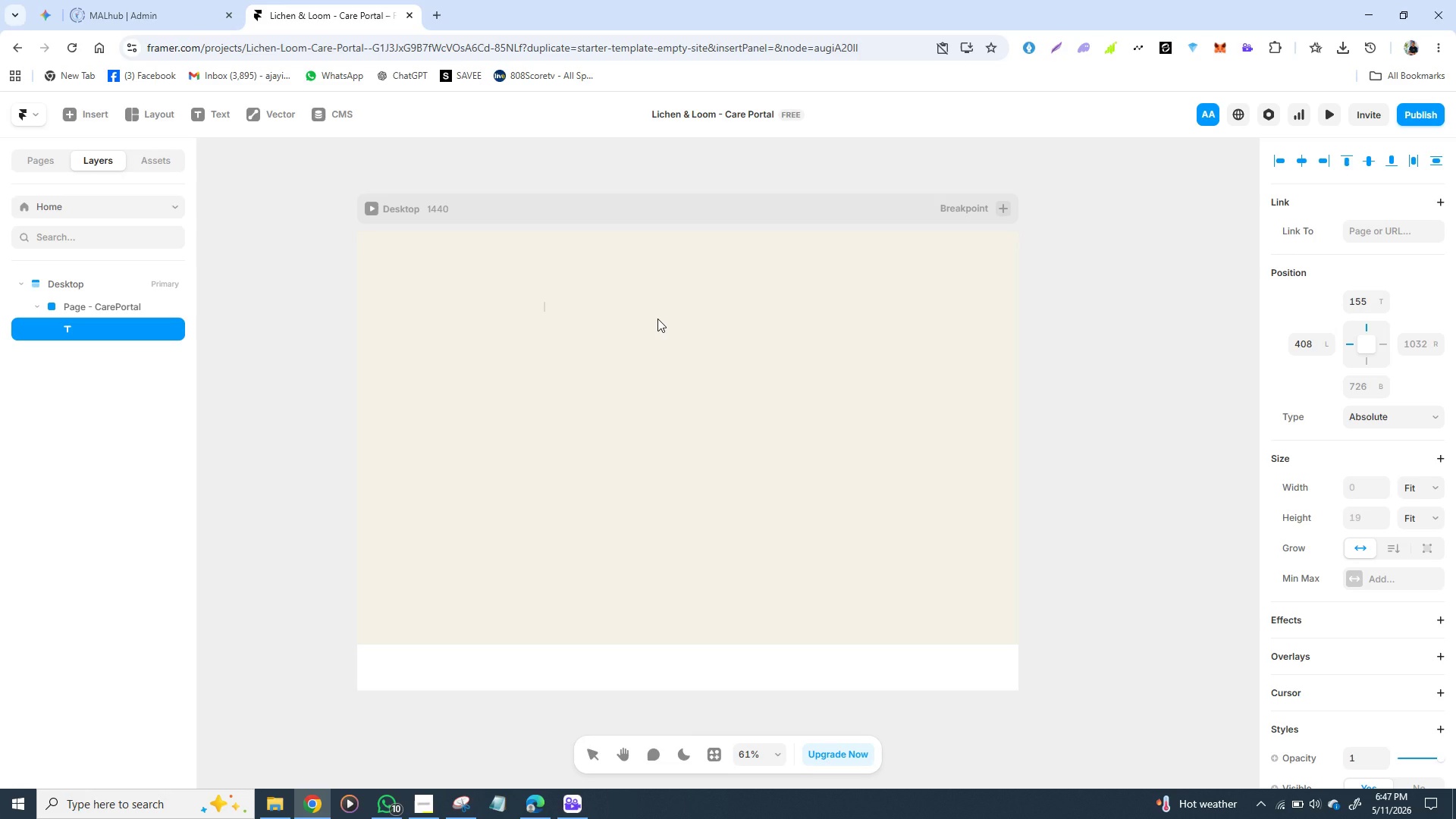 
wait(29.56)
 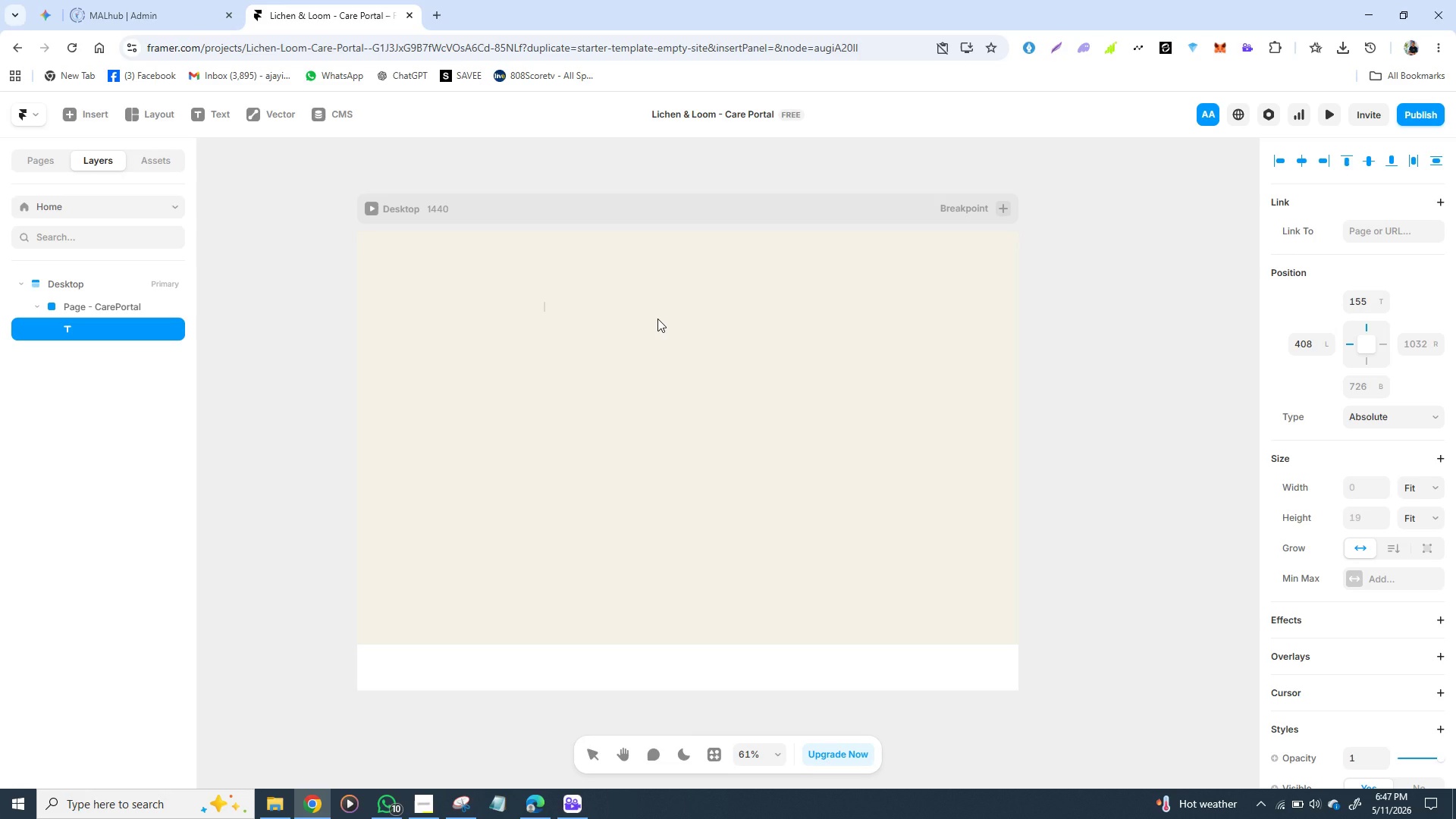 
left_click([158, 161])
 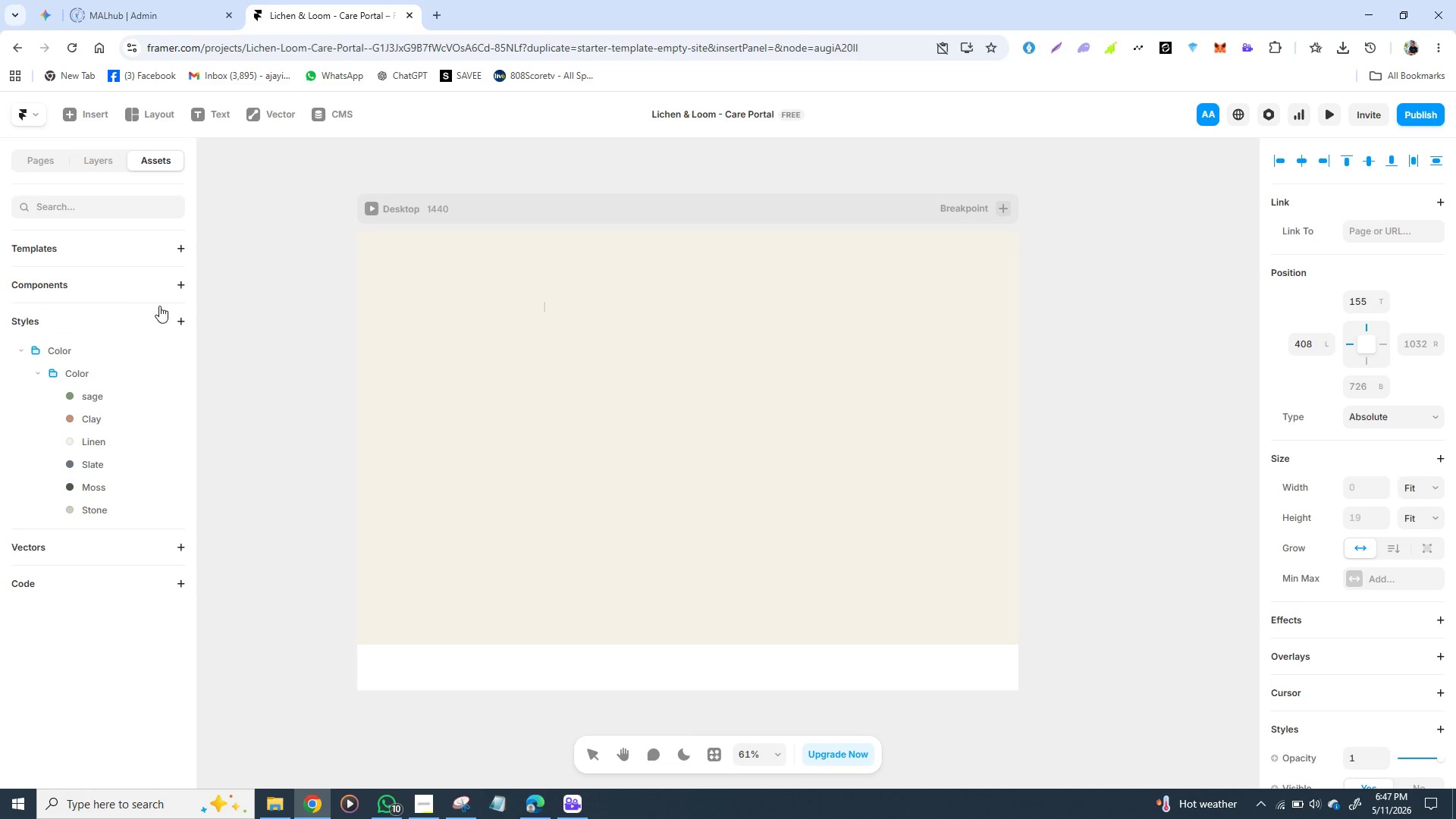 
left_click([184, 321])
 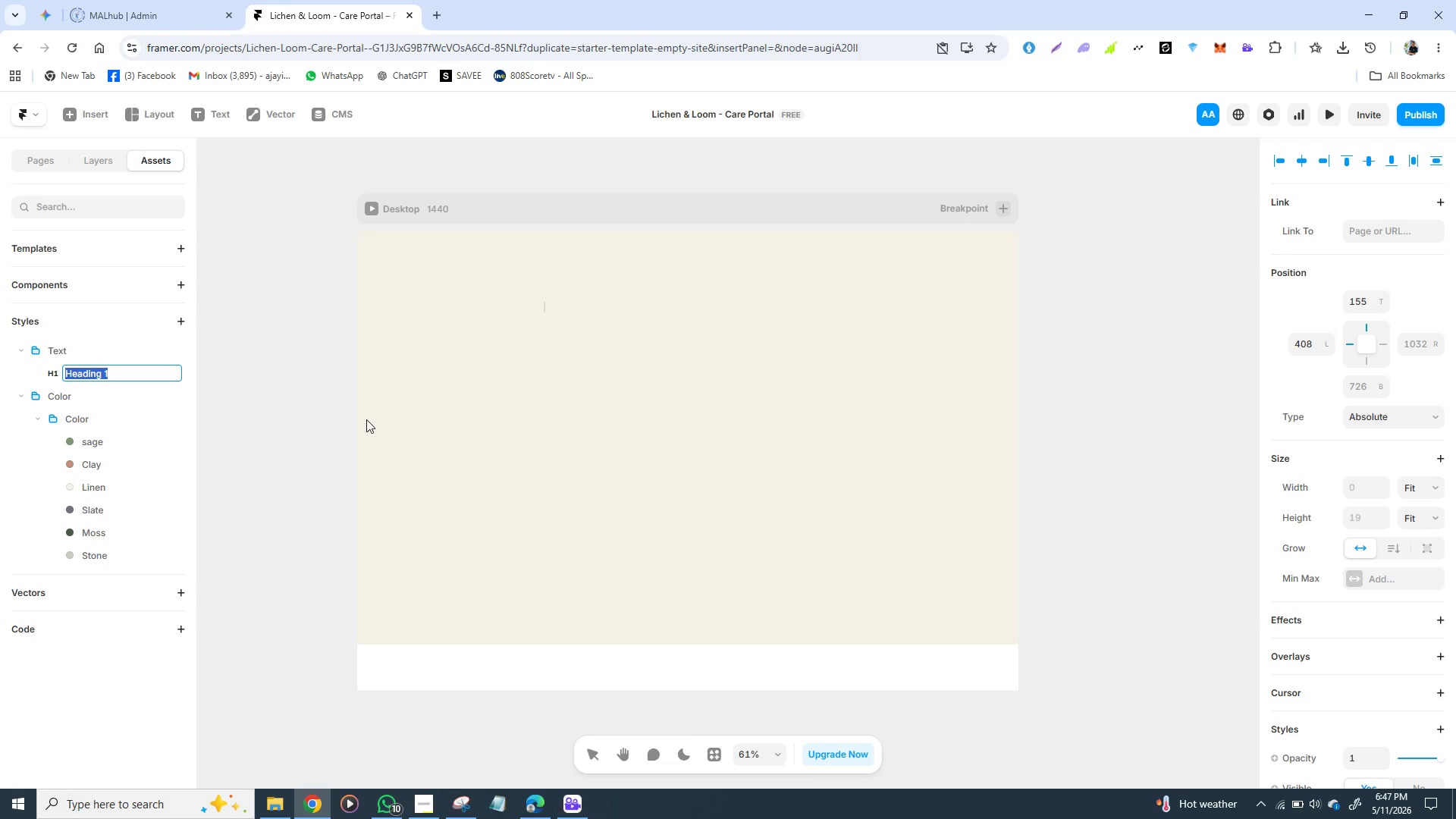 
wait(29.11)
 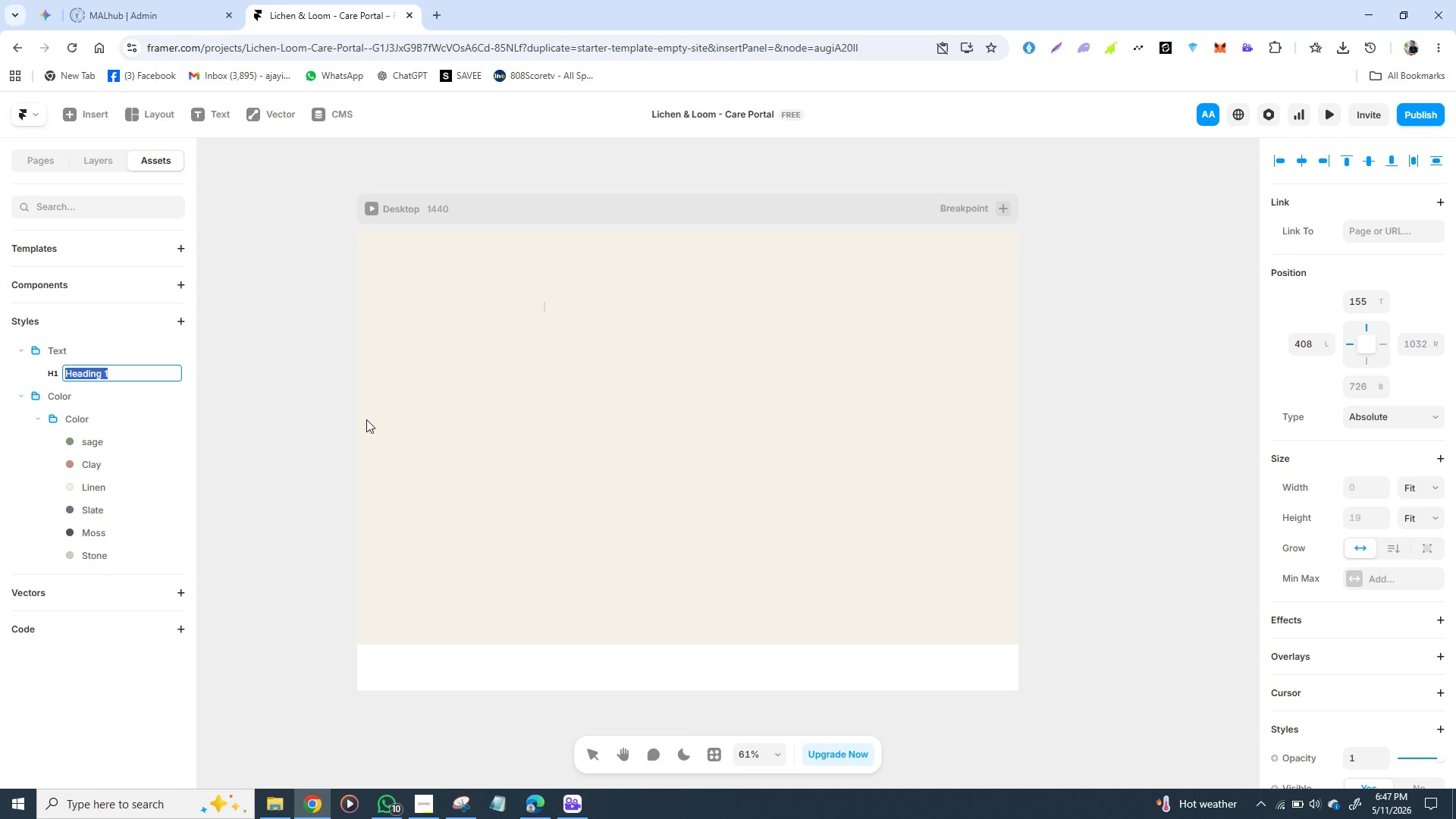 
type(Text/)
 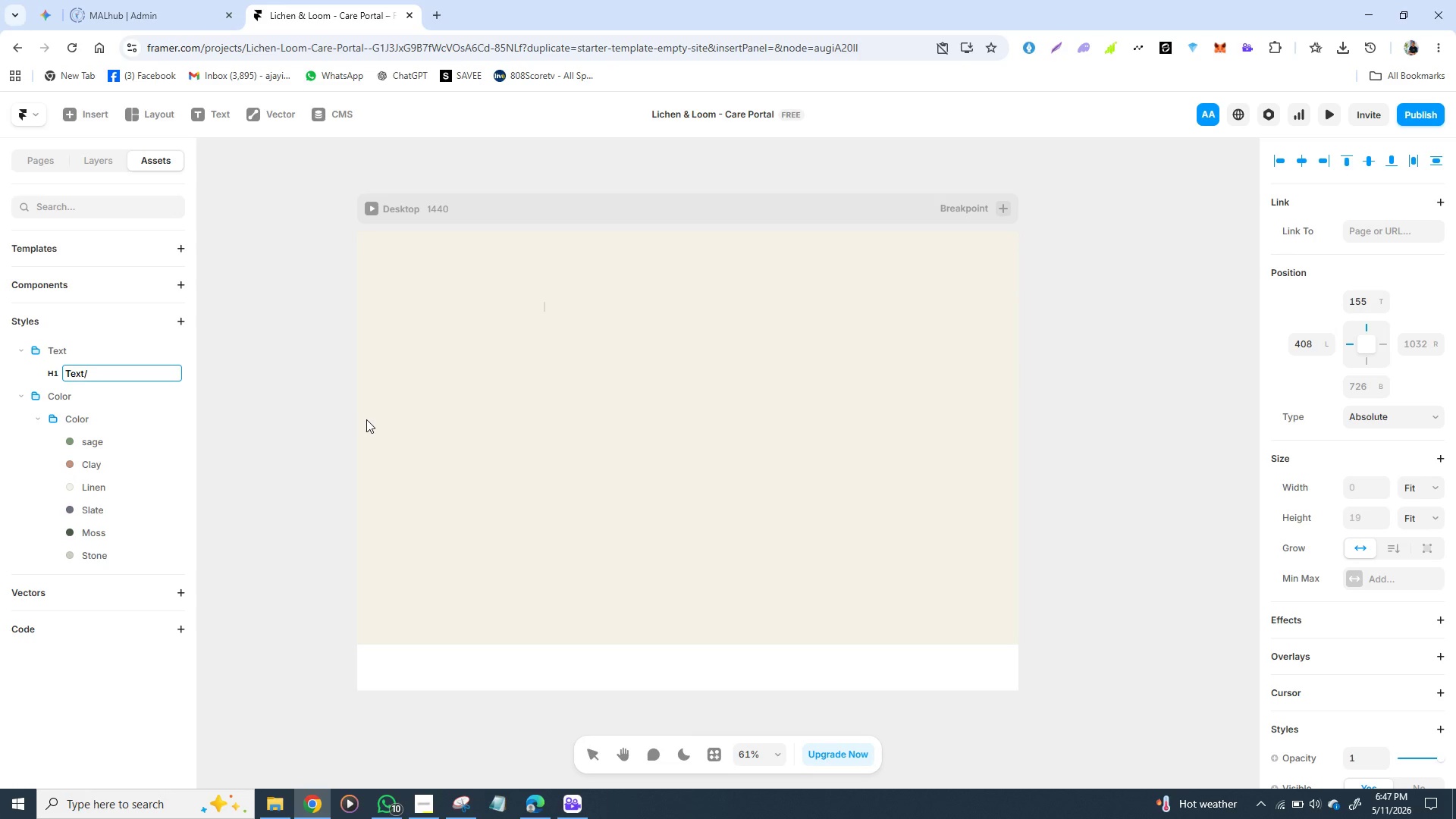 
type(he)
 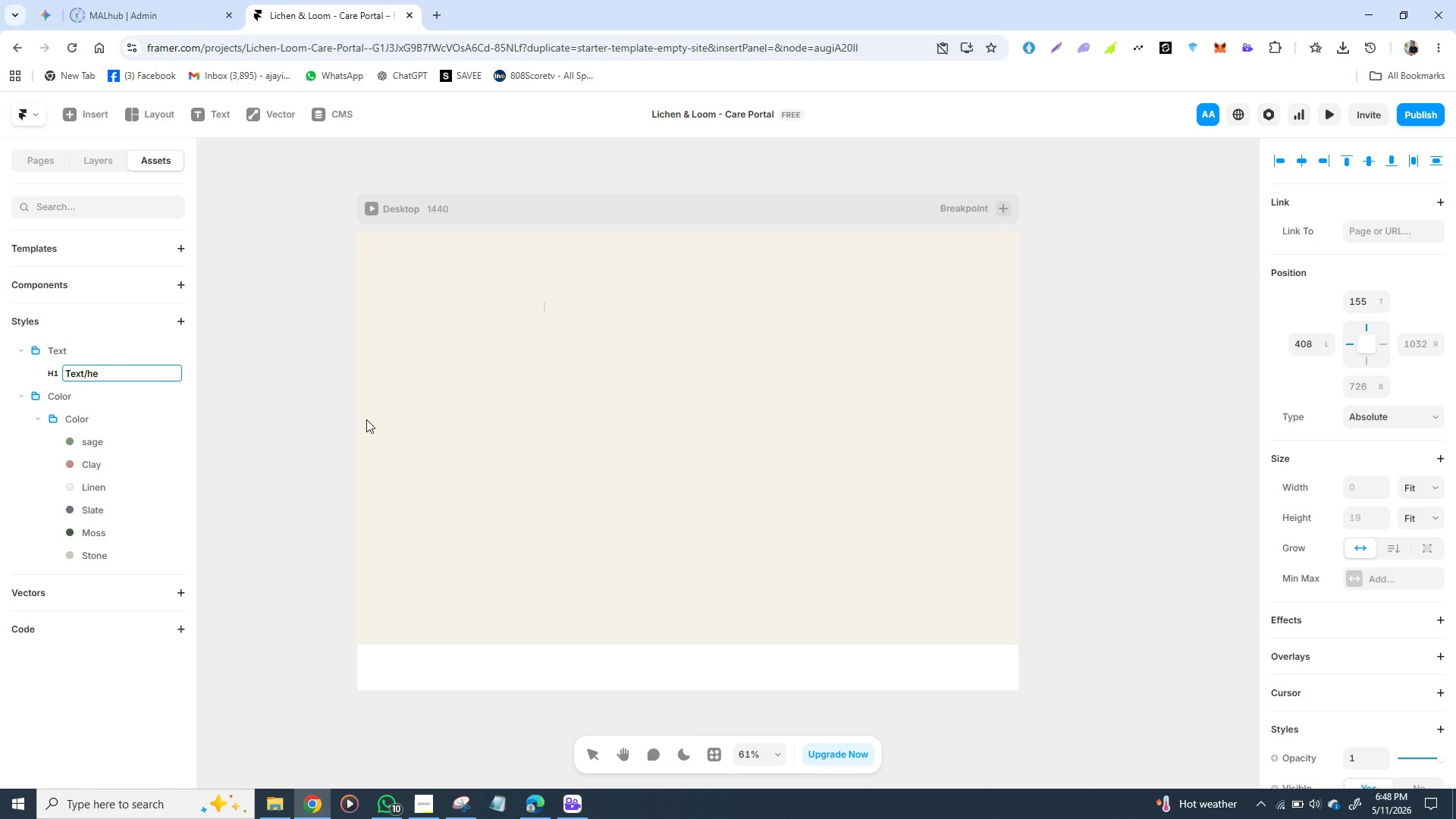 
key(Backspace)
key(Backspace)
type(Heading-card)
 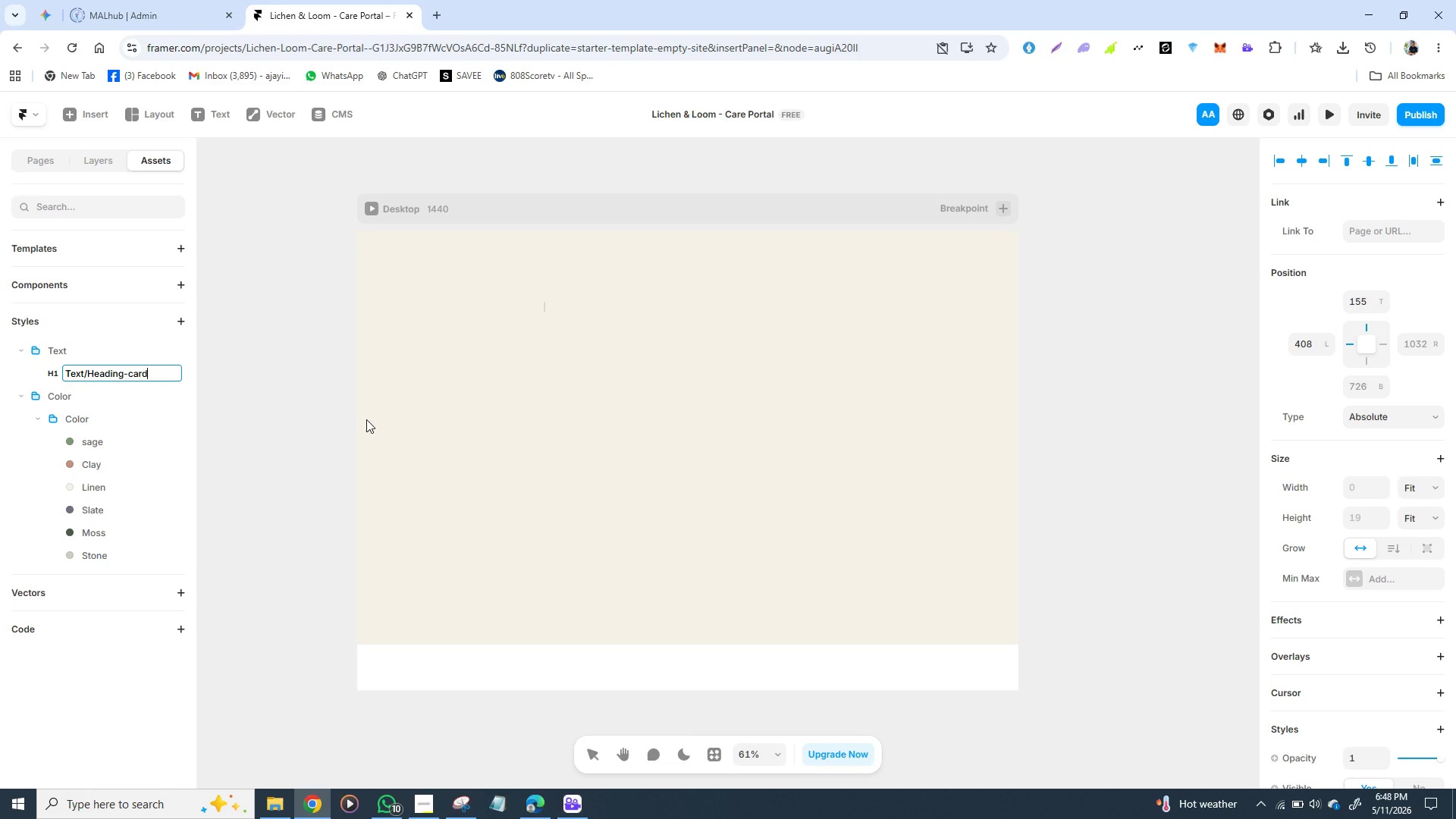 
key(Enter)
 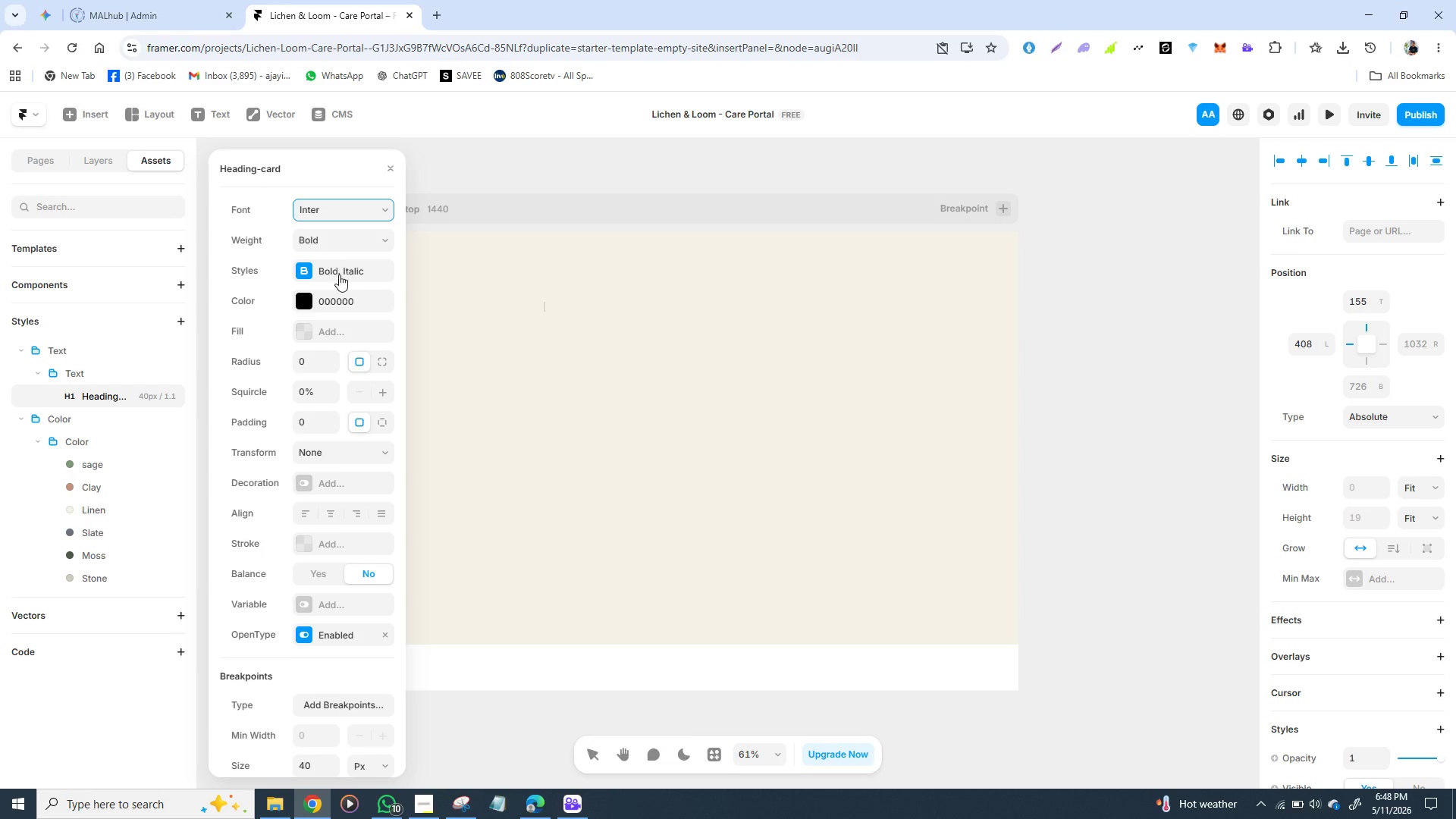 
wait(6.69)
 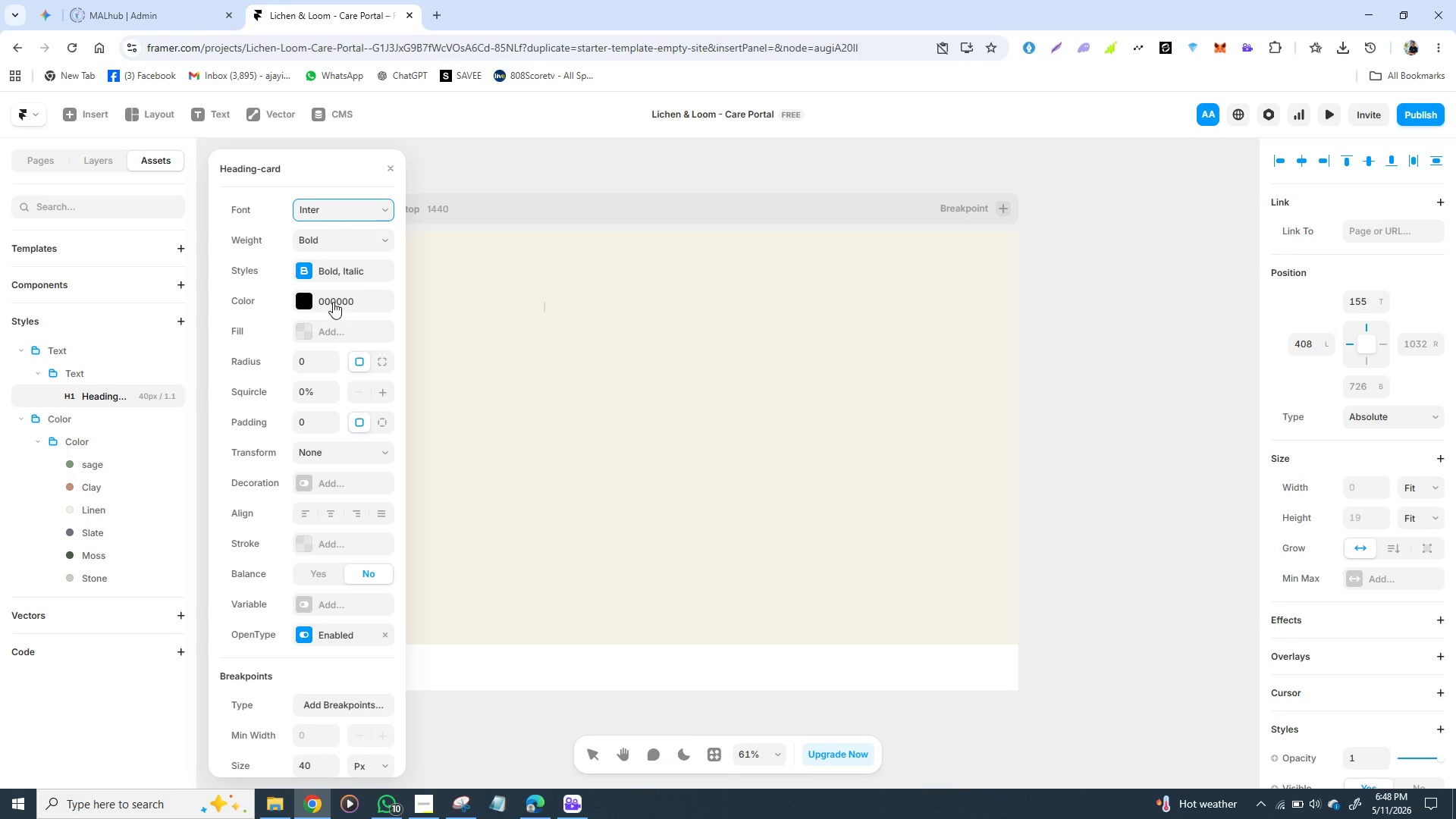 
scroll: coordinate [329, 586], scroll_direction: down, amount: 2.0
 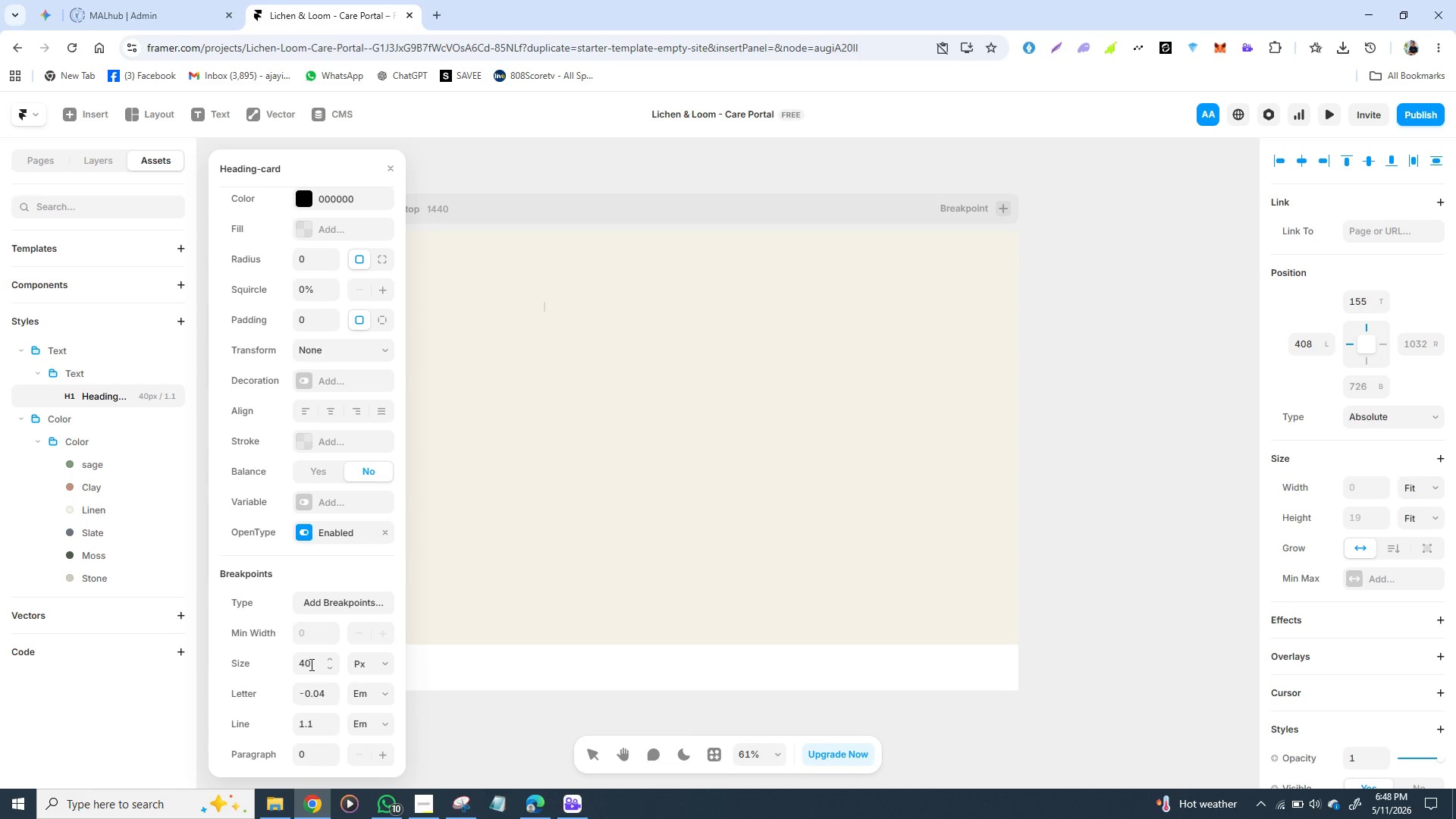 
left_click([310, 664])
 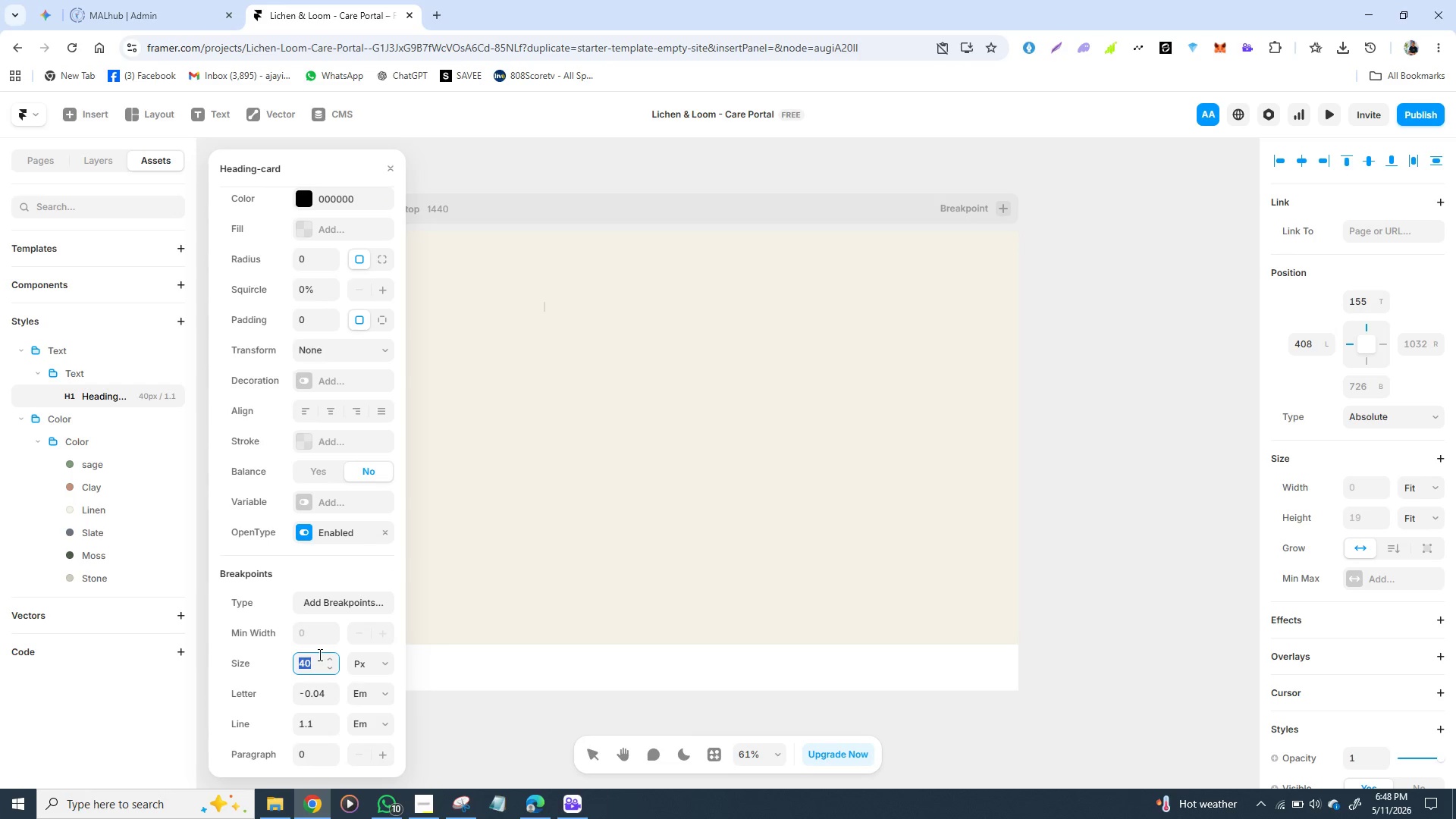 
type(18)
 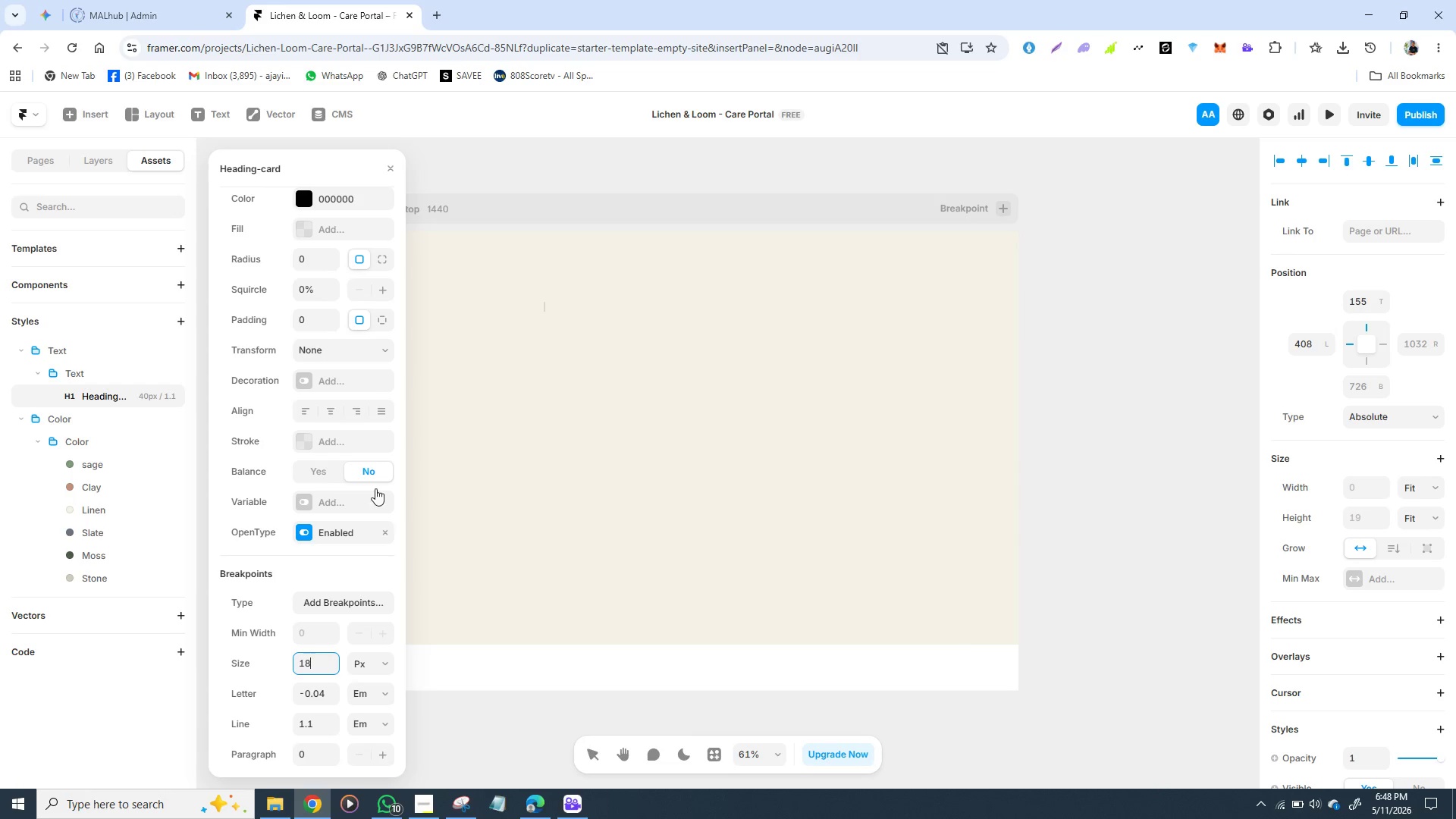 
wait(5.84)
 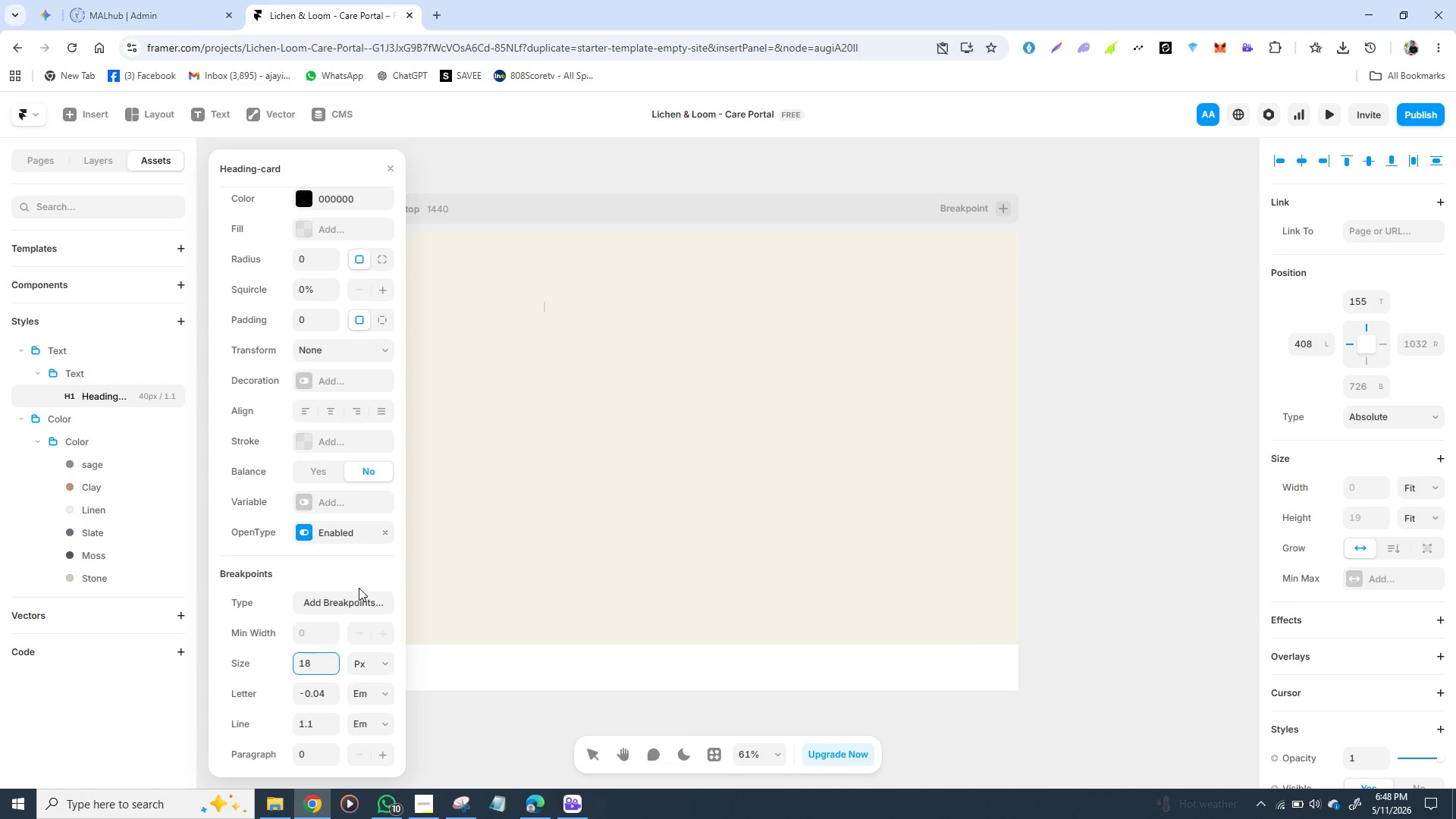 
scroll: coordinate [321, 271], scroll_direction: up, amount: 2.0
 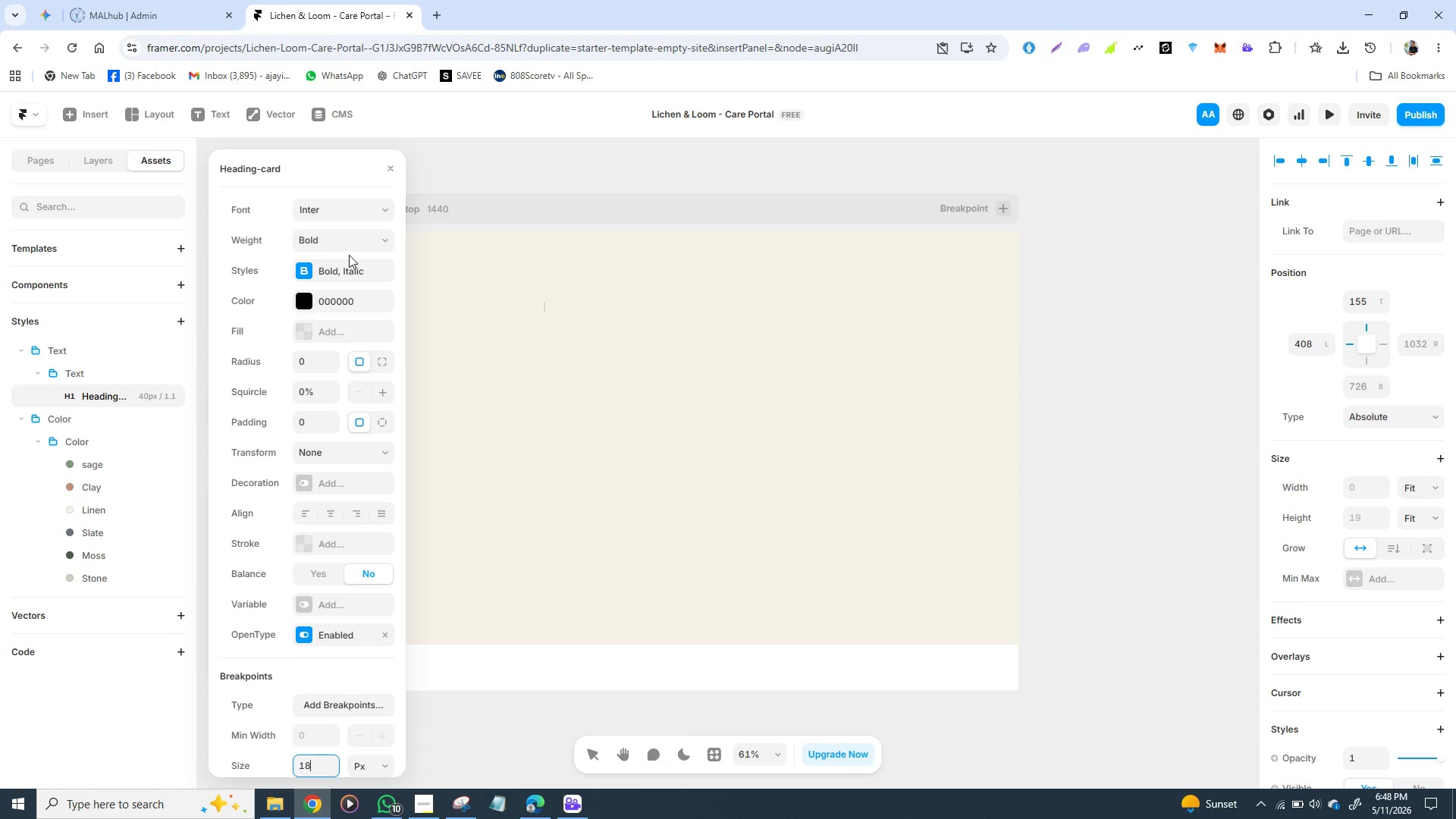 
left_click([354, 243])
 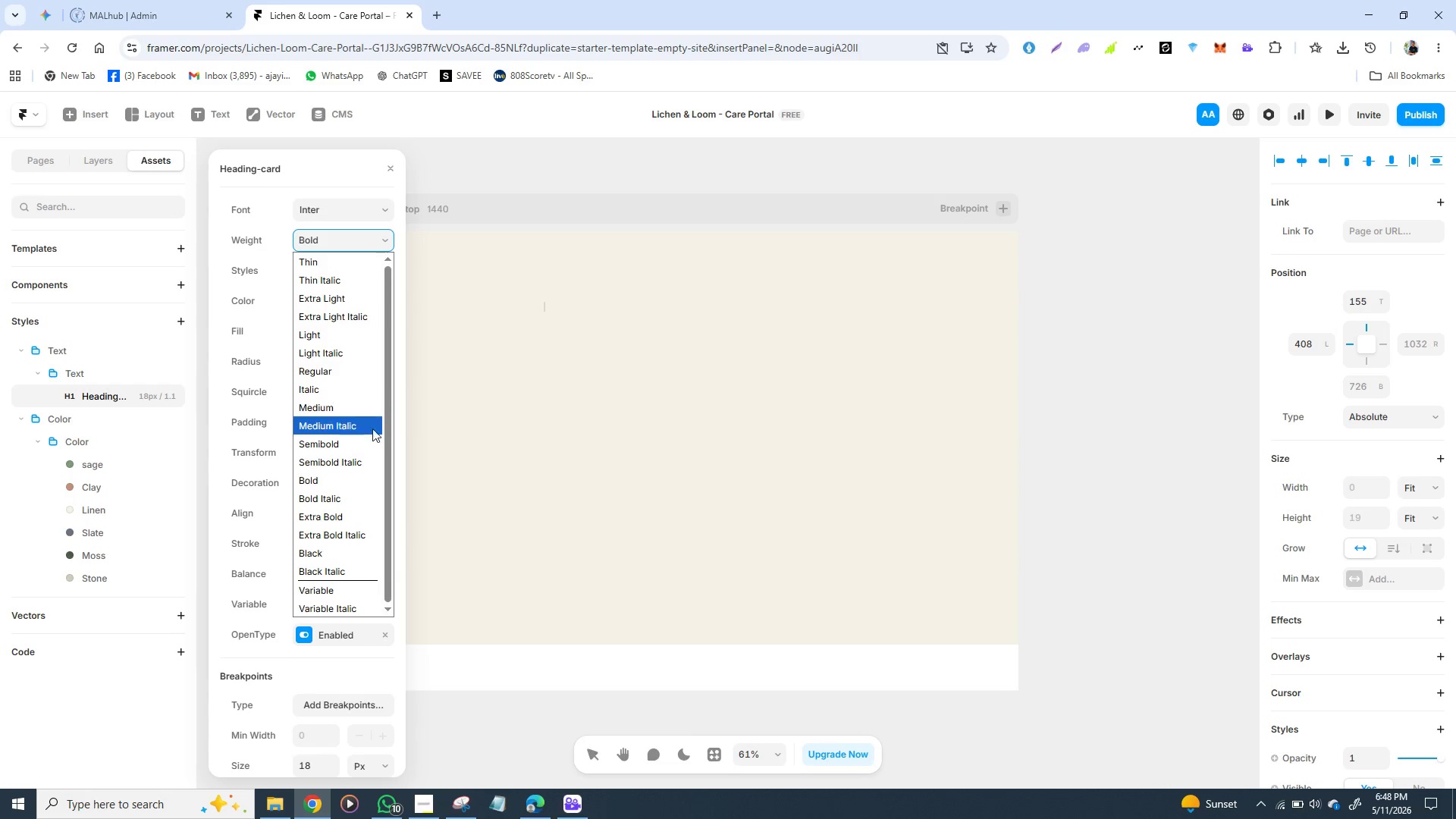 
mouse_move([359, 422])
 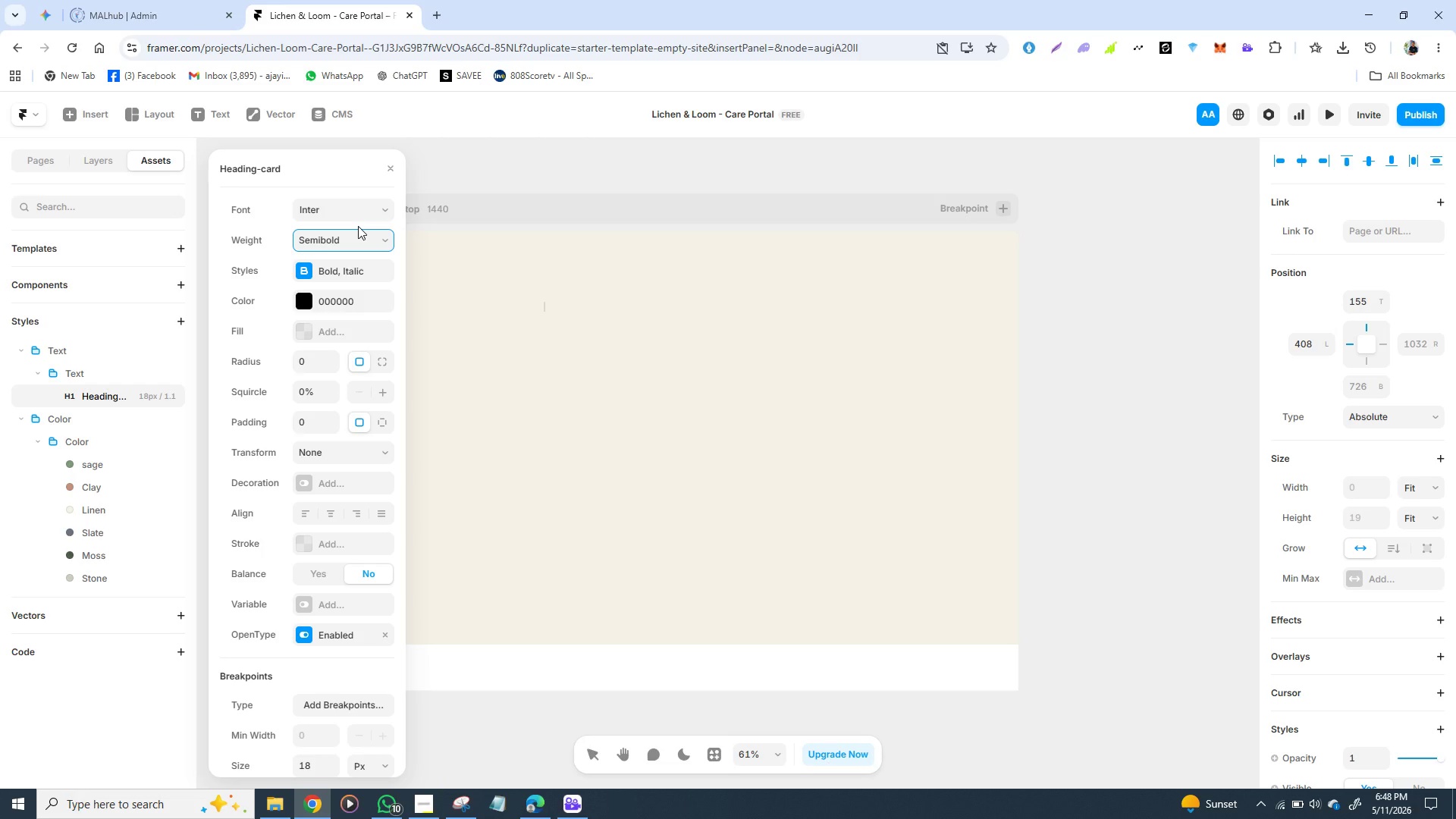 
wait(8.38)
 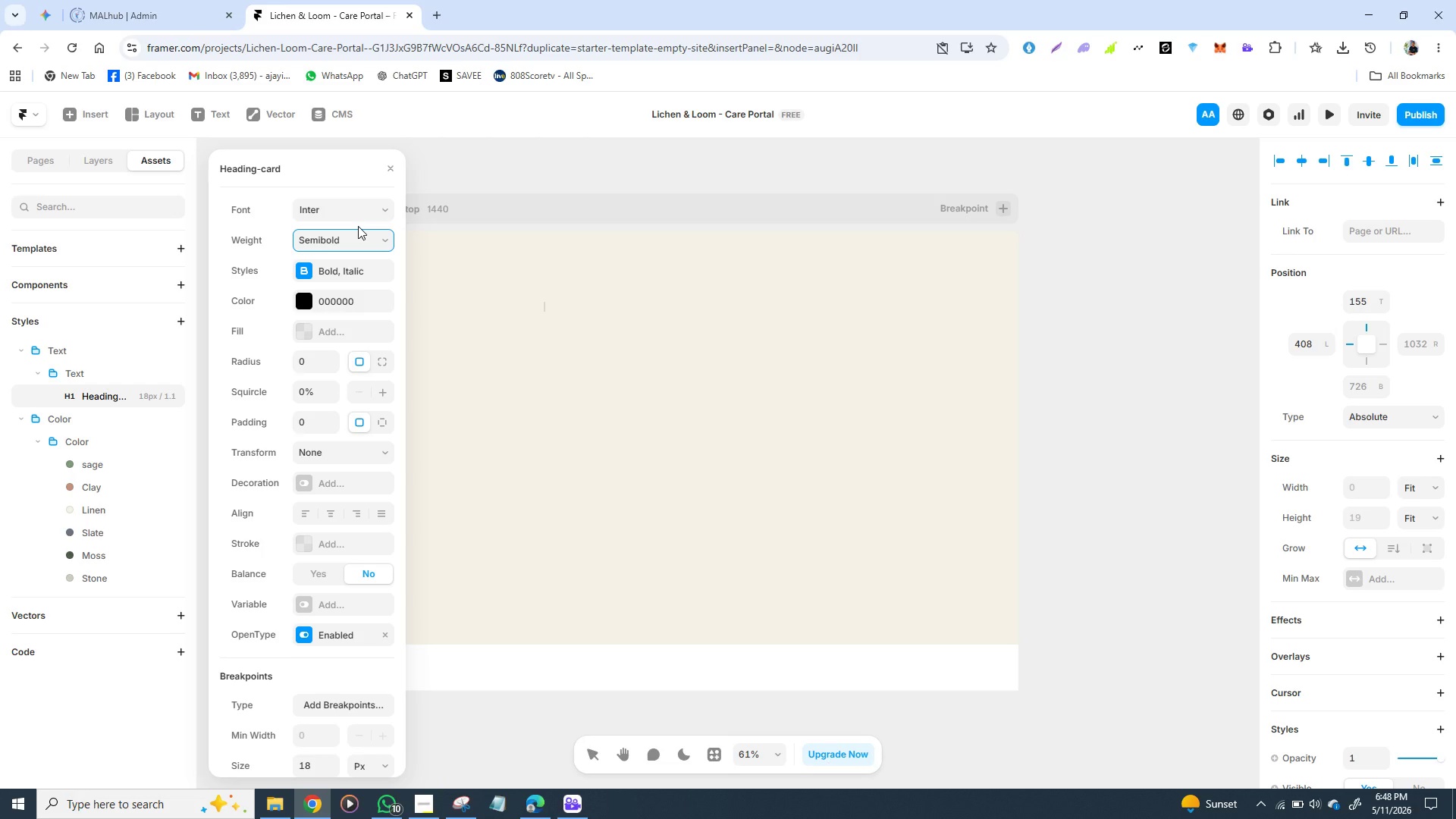 
left_click([309, 304])
 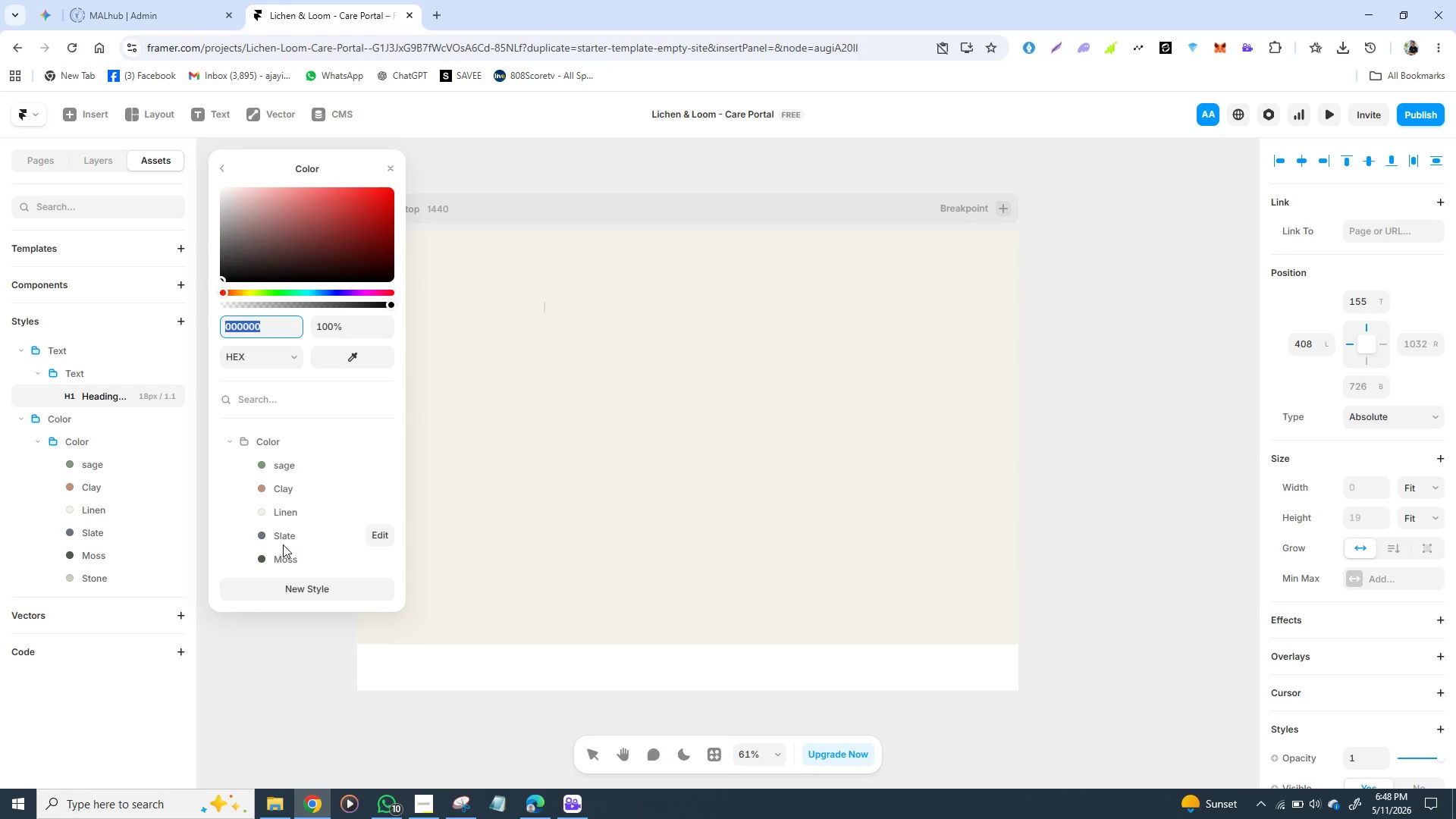 
wait(5.06)
 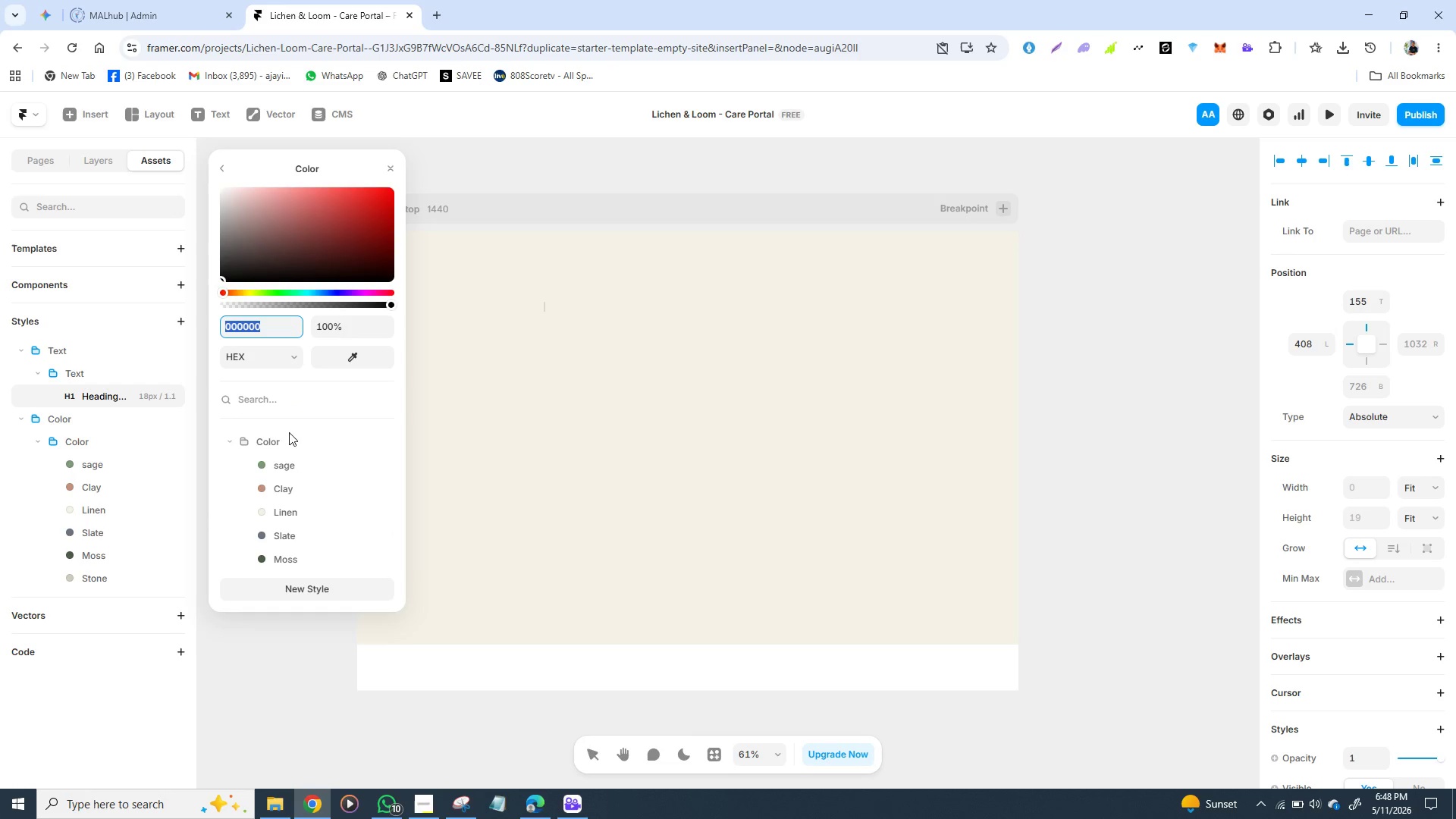 
left_click([283, 560])
 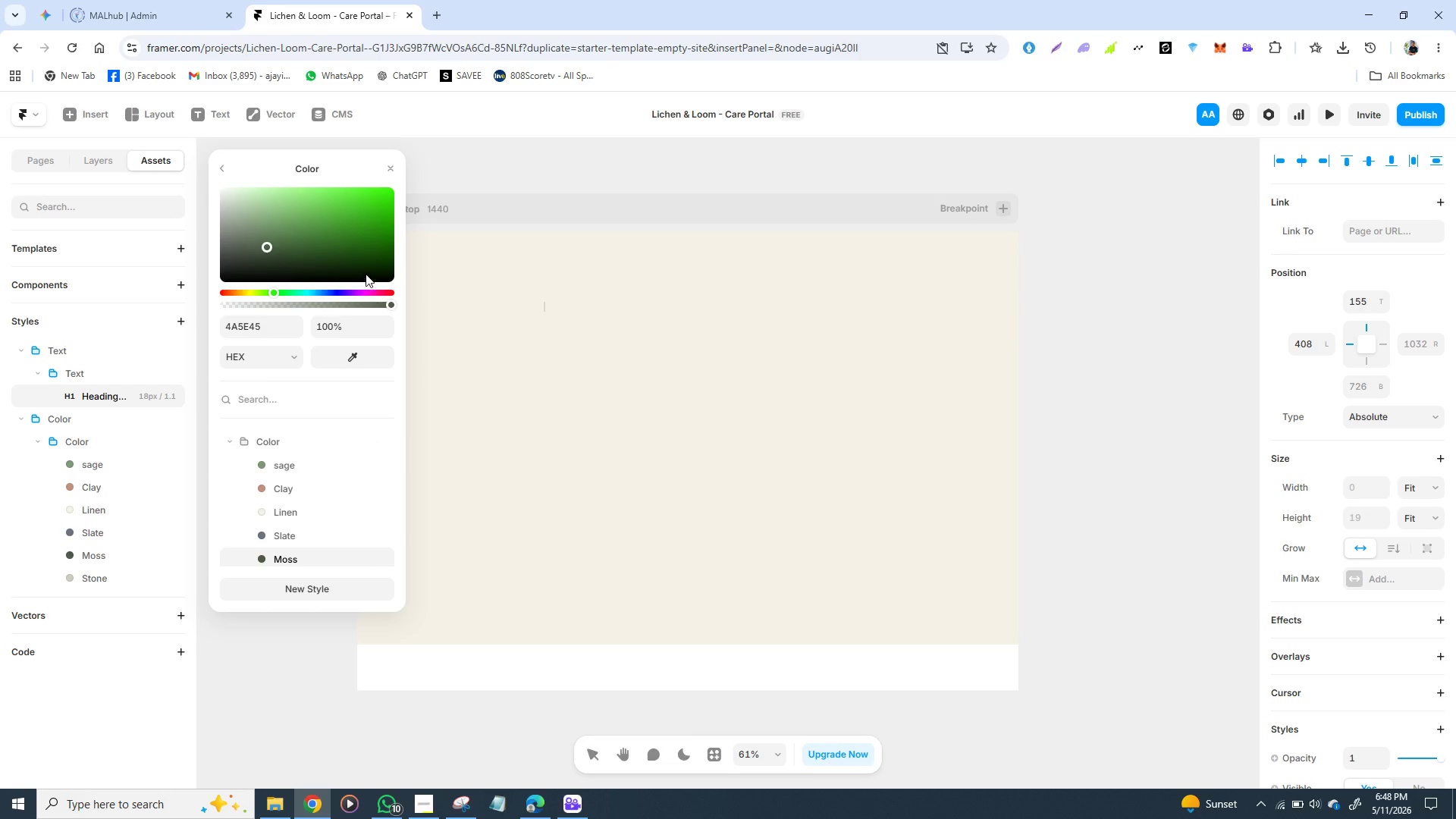 
left_click([448, 265])
 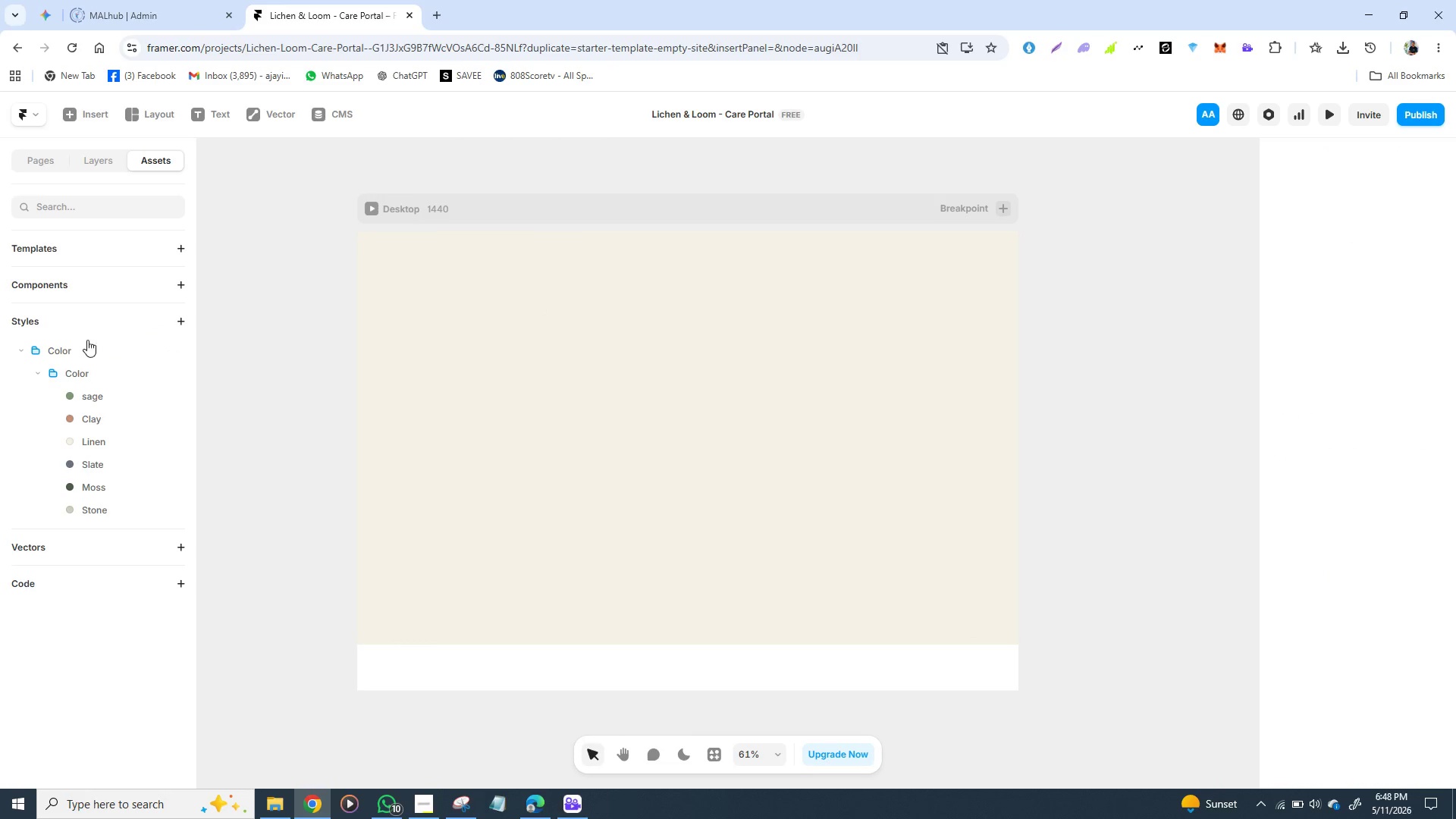 
wait(8.78)
 